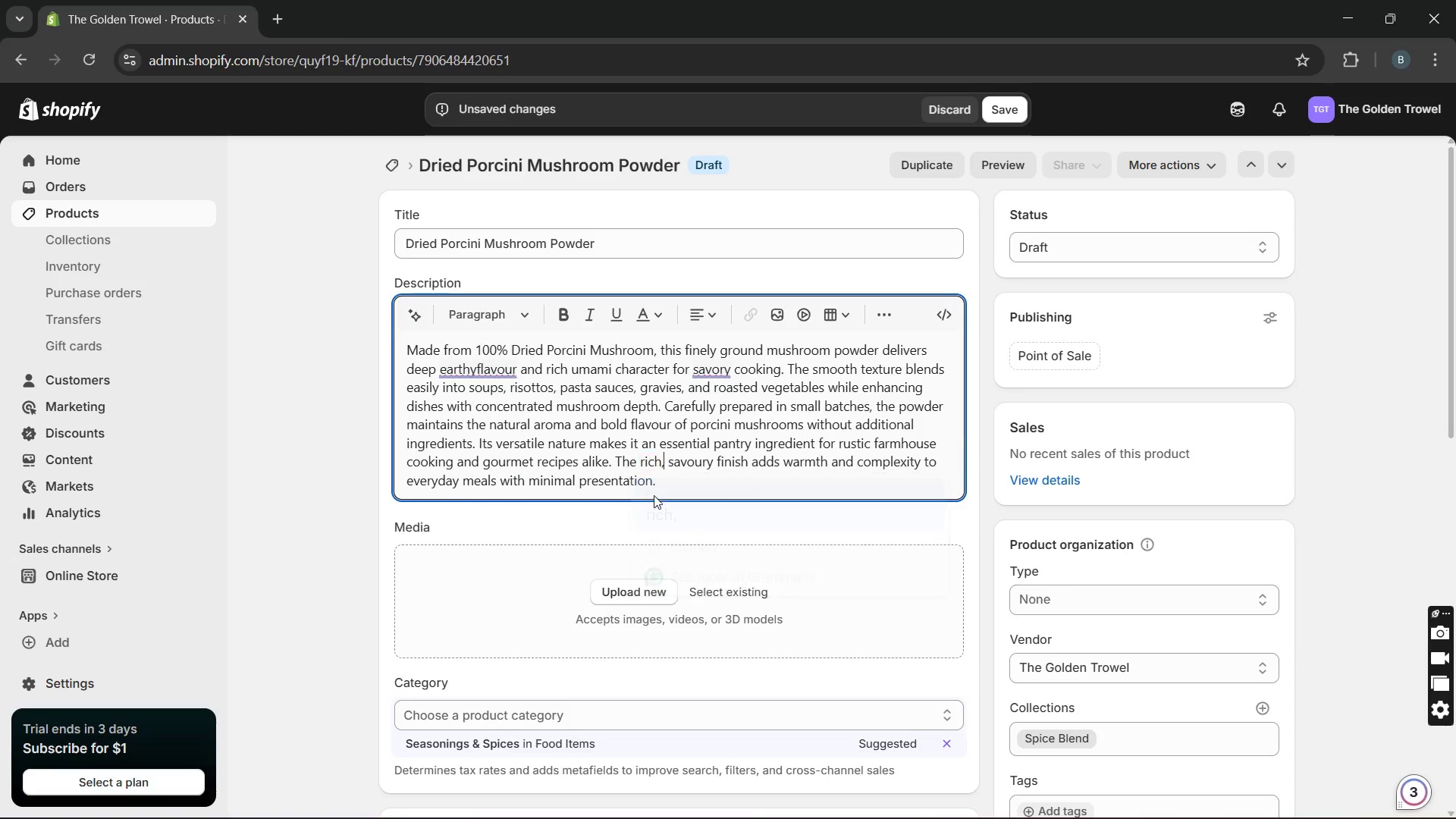 
left_click([723, 370])
 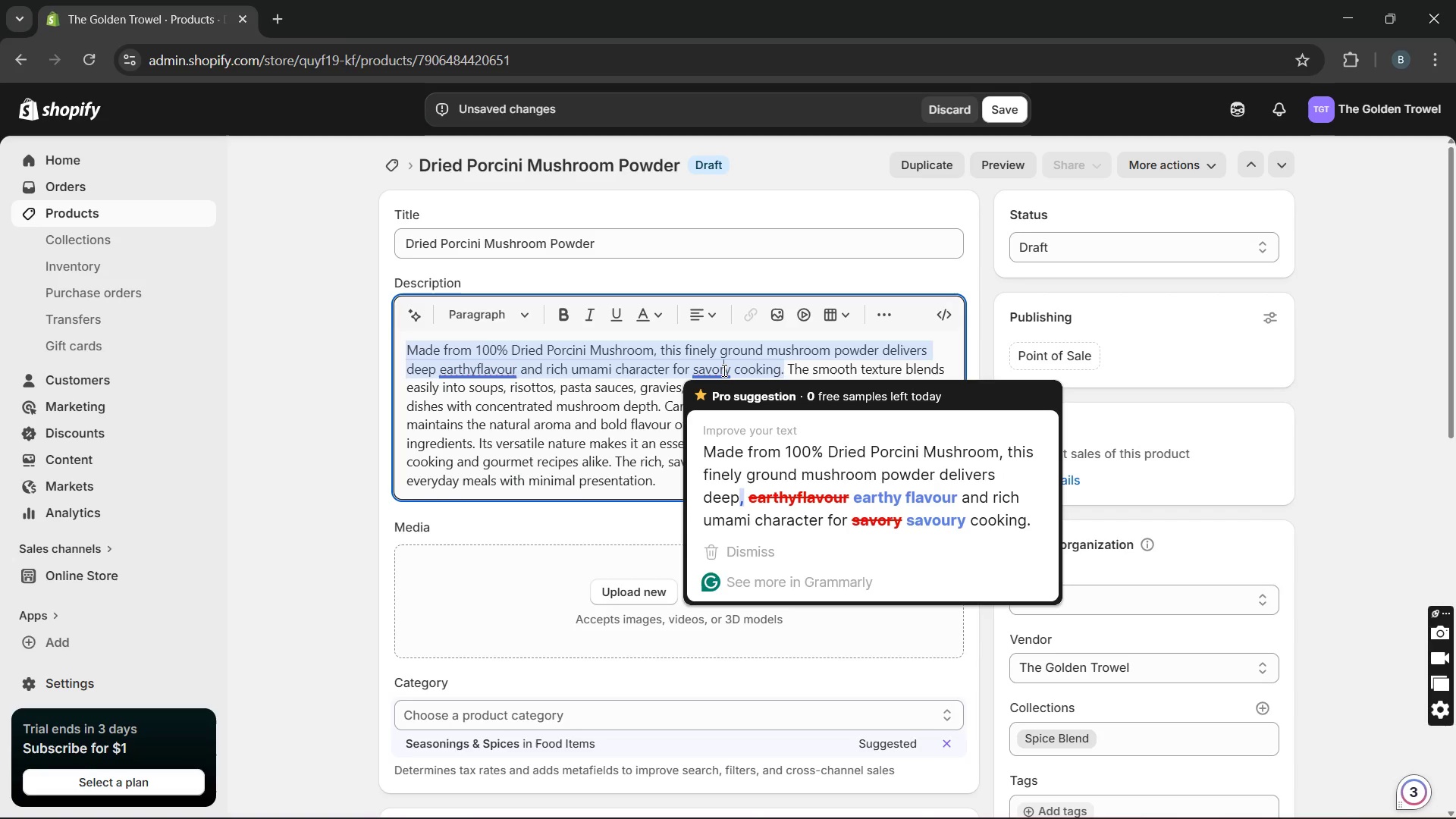 
wait(5.98)
 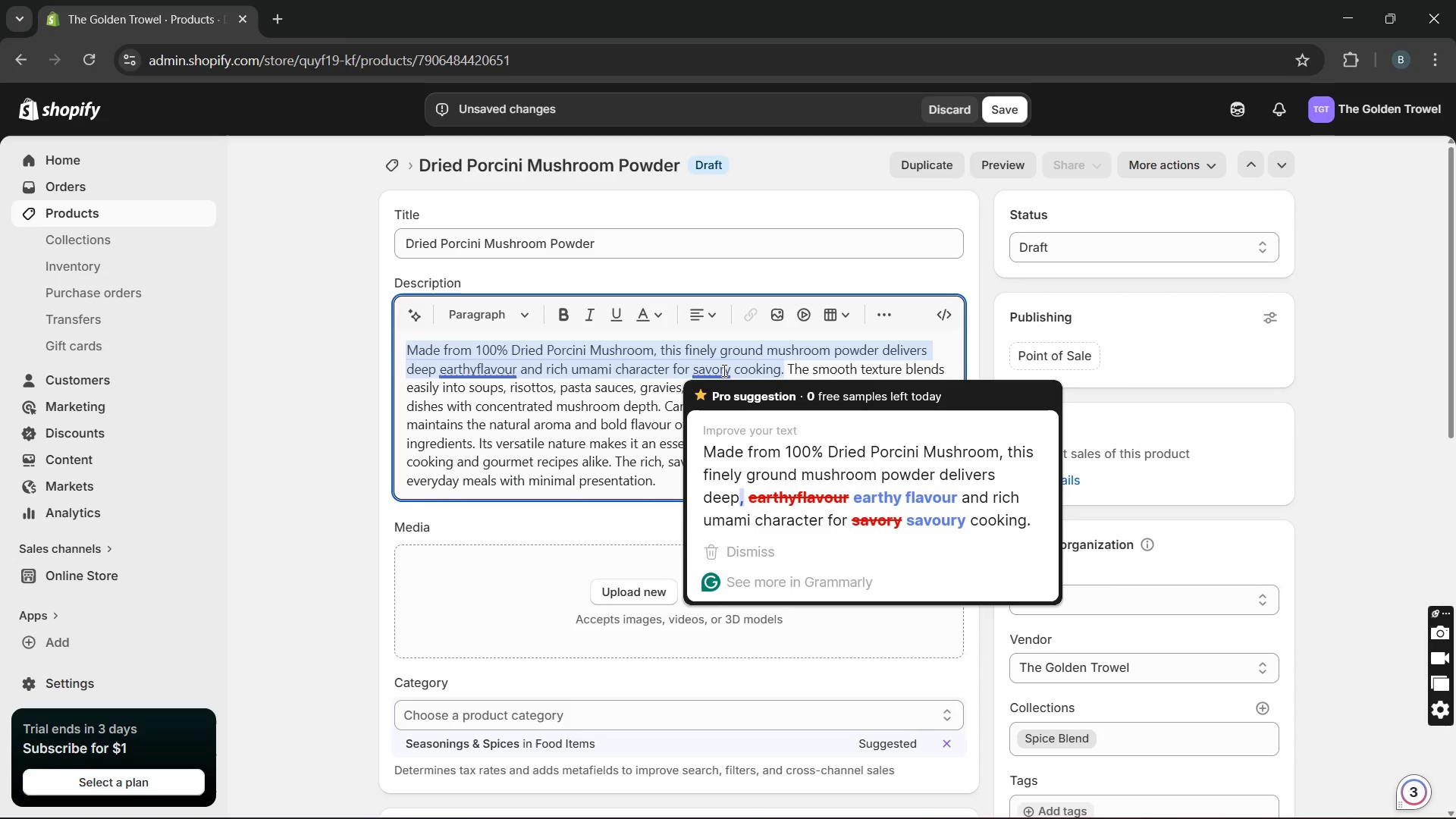 
key(ArrowLeft)
 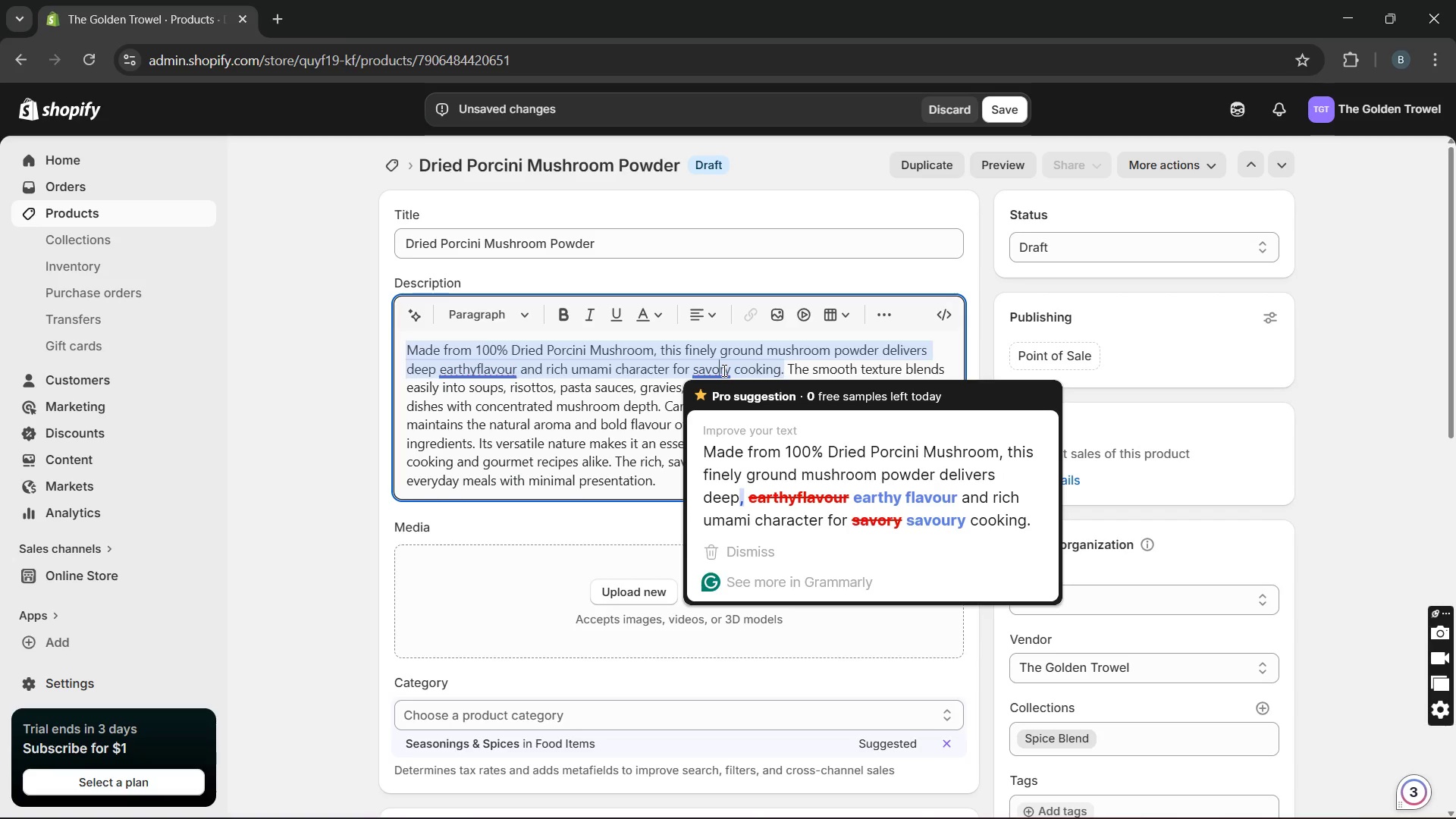 
key(U)
 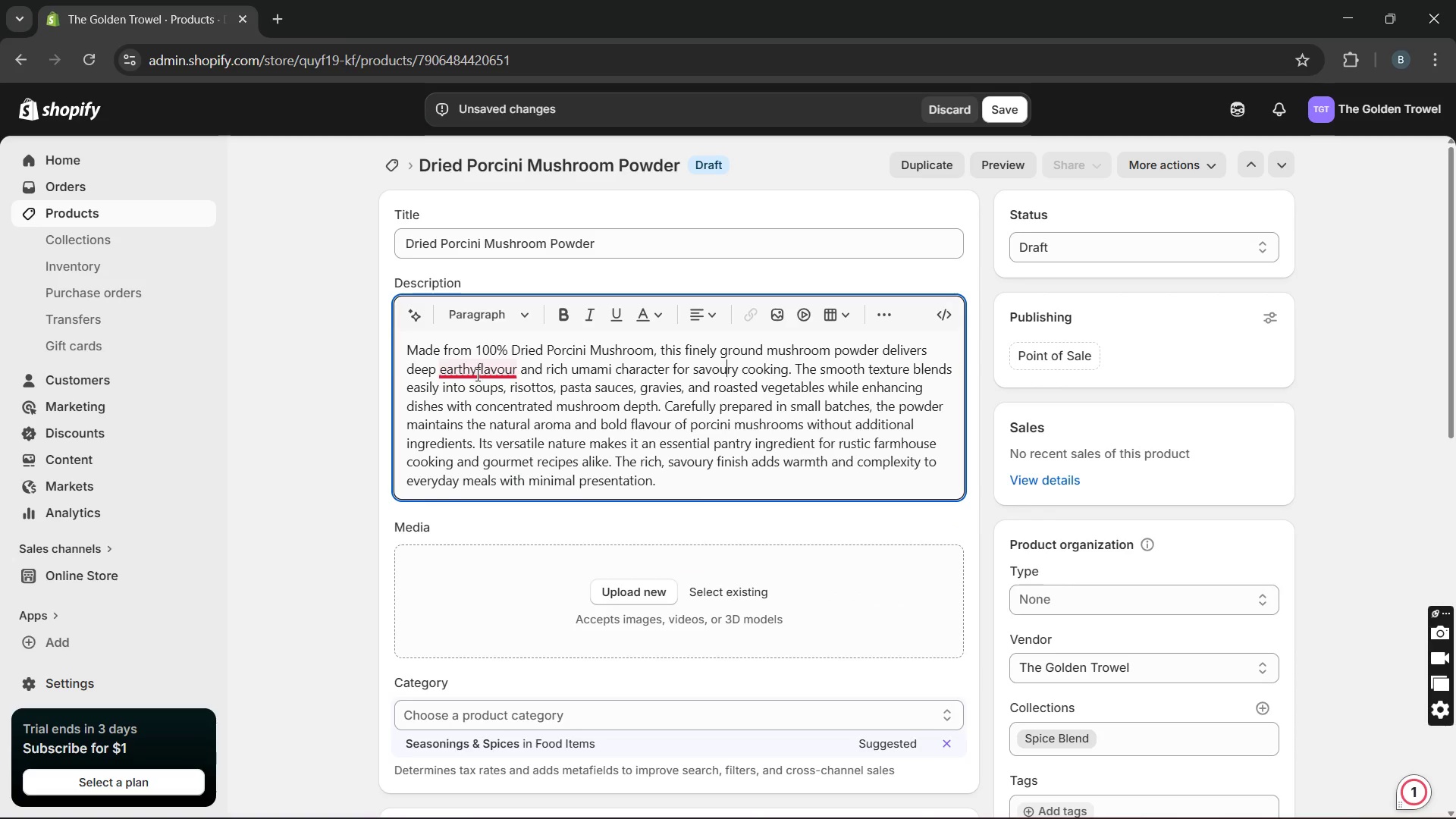 
left_click([479, 373])
 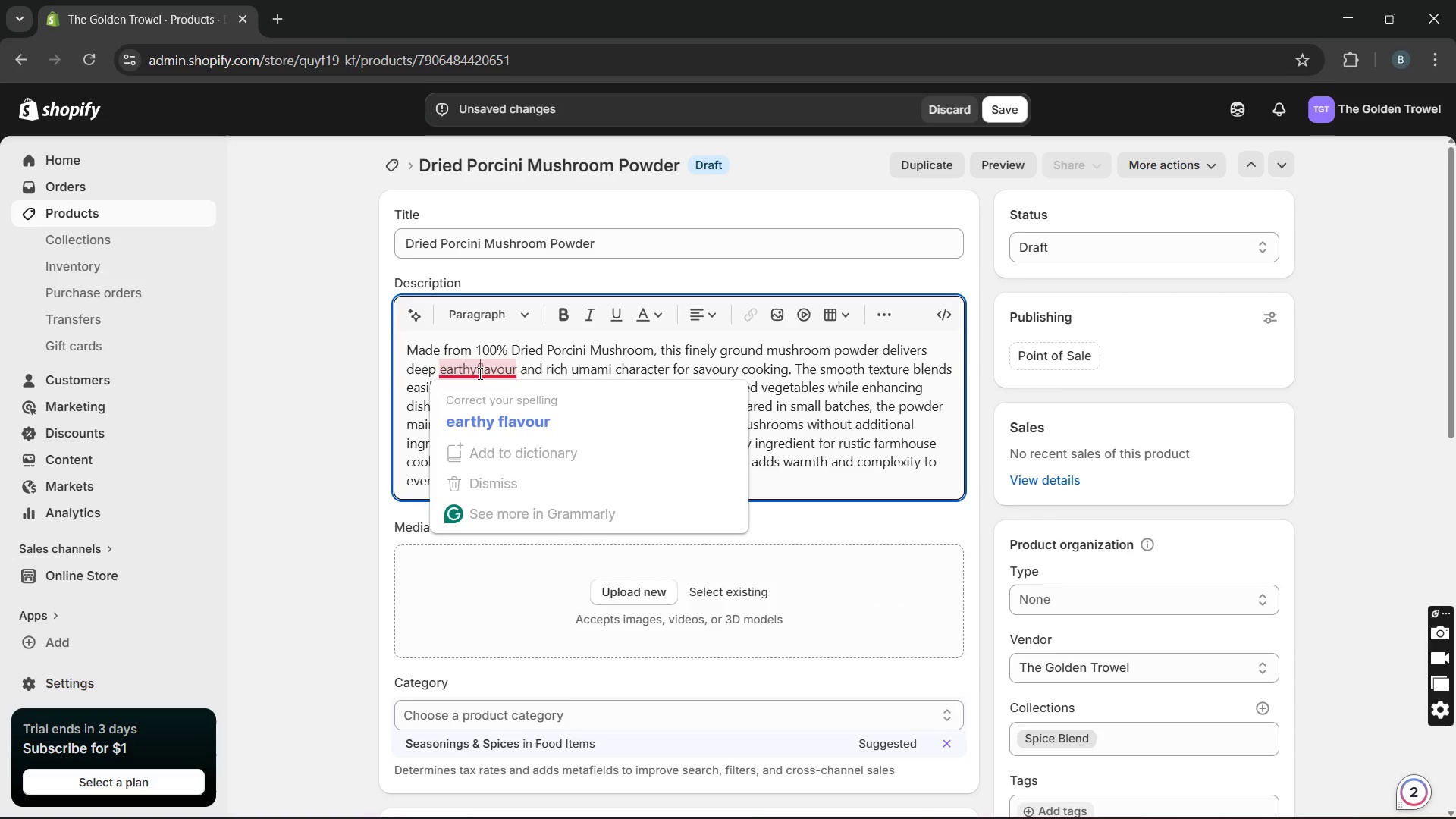 
key(Space)
 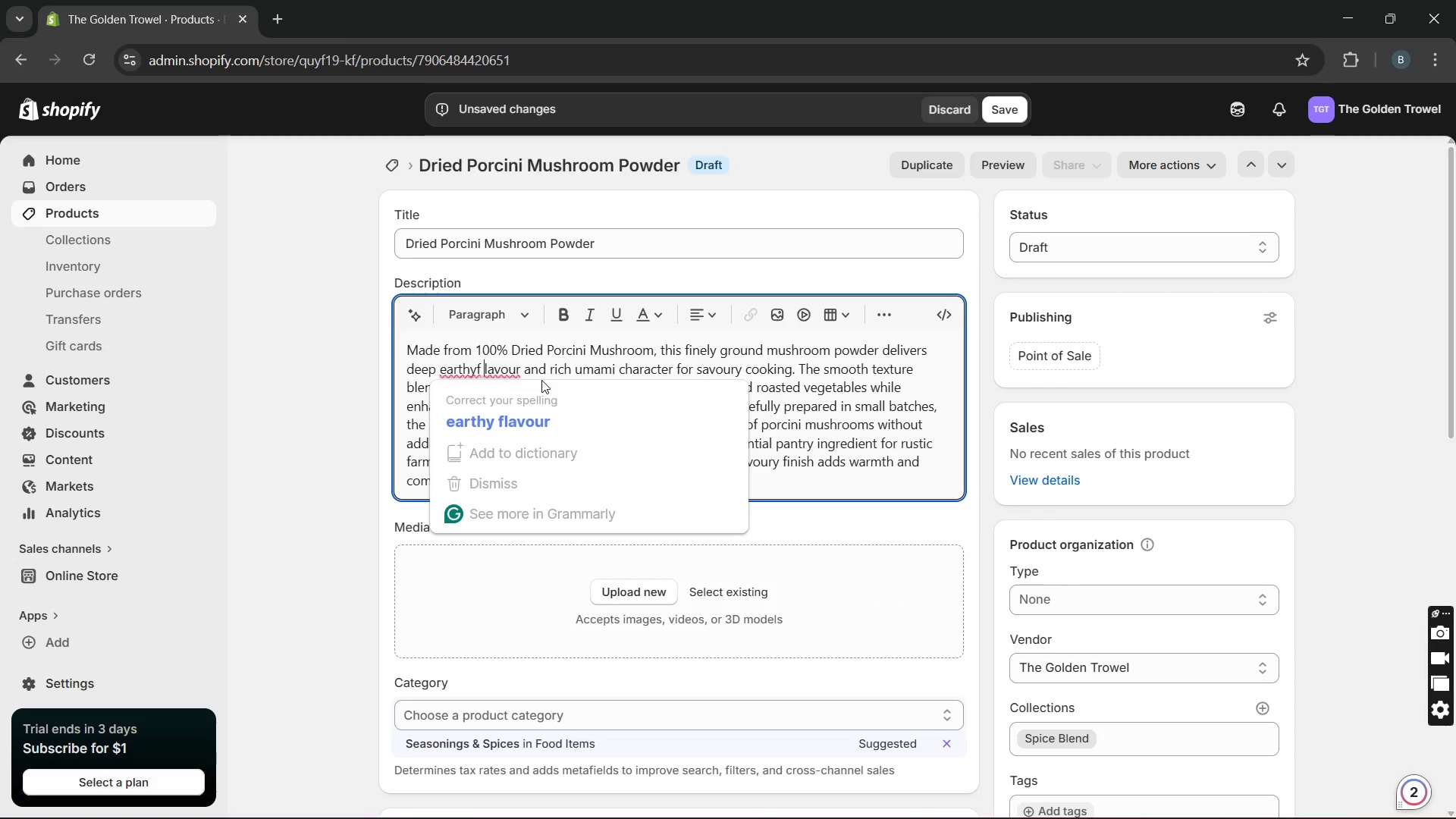 
key(Backspace)
 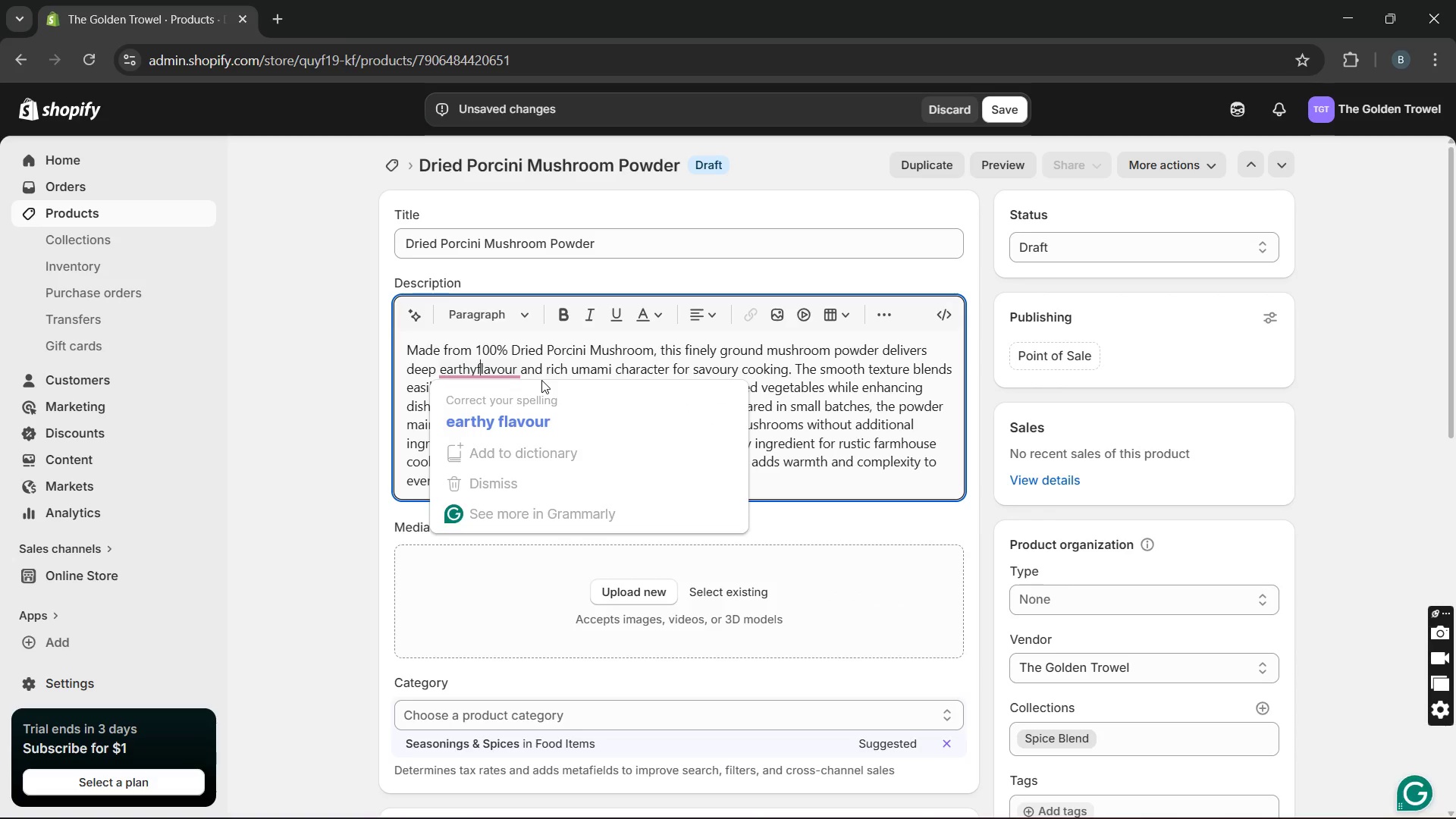 
key(ArrowLeft)
 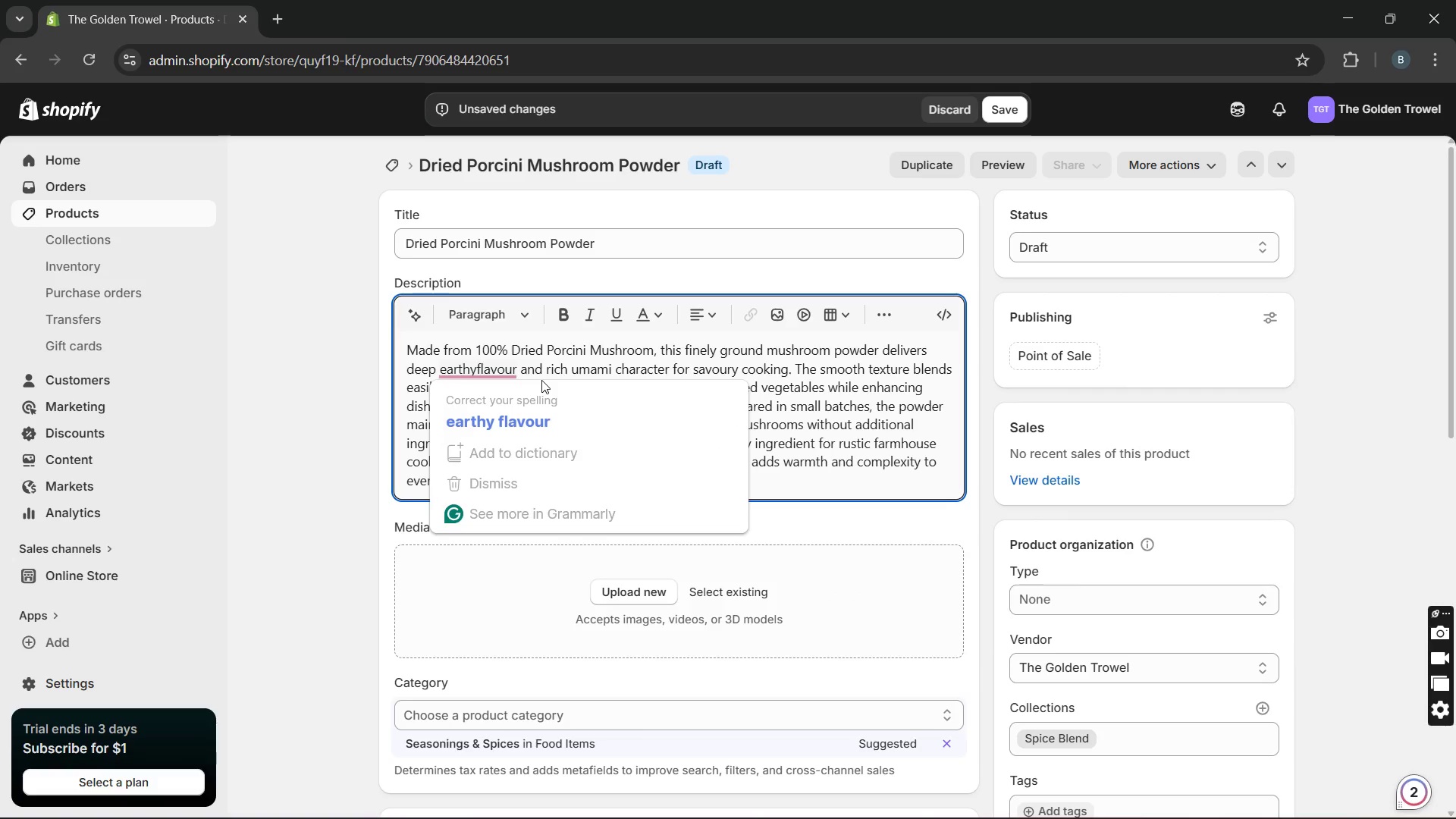 
key(Space)
 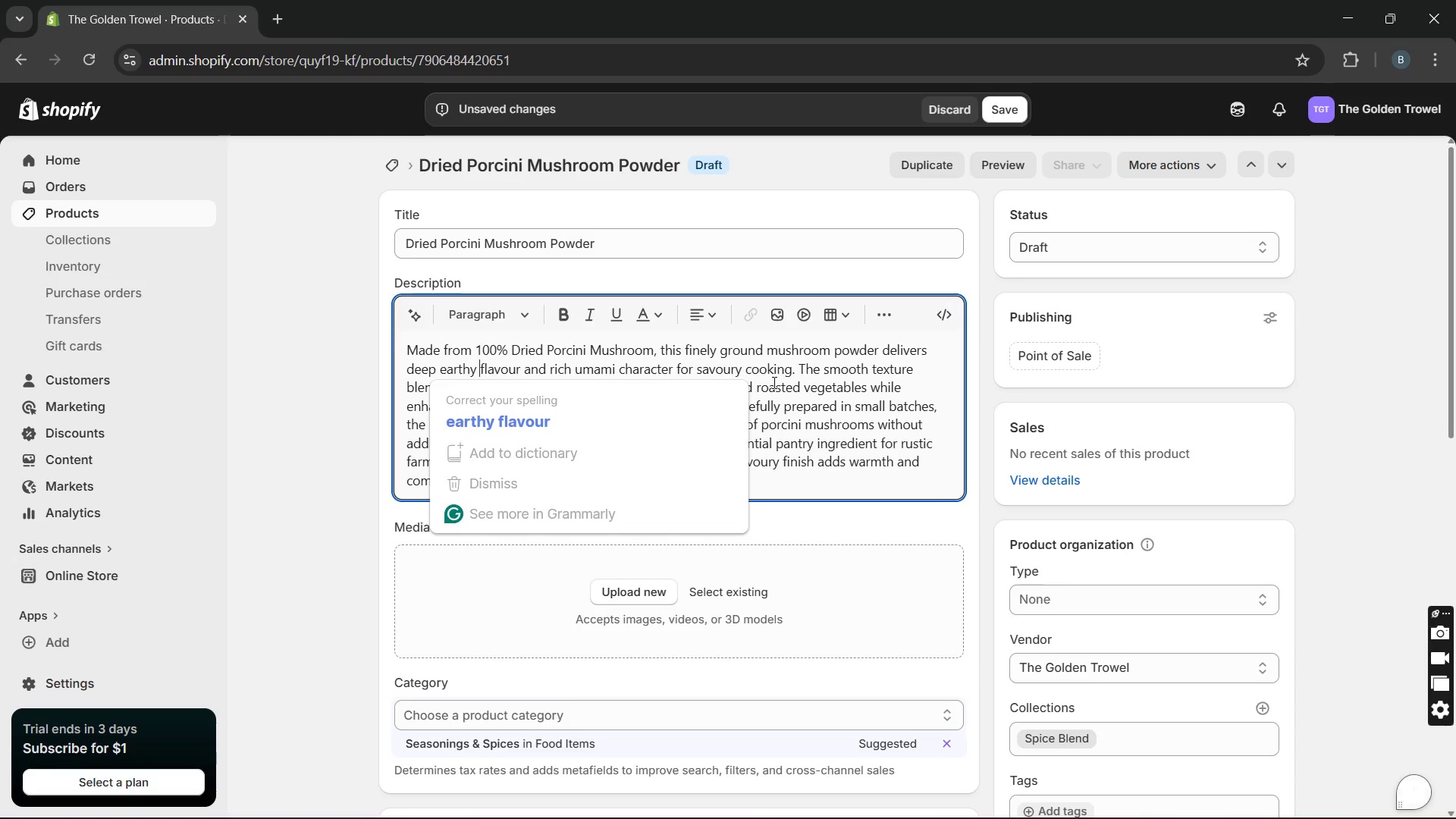 
left_click([773, 382])
 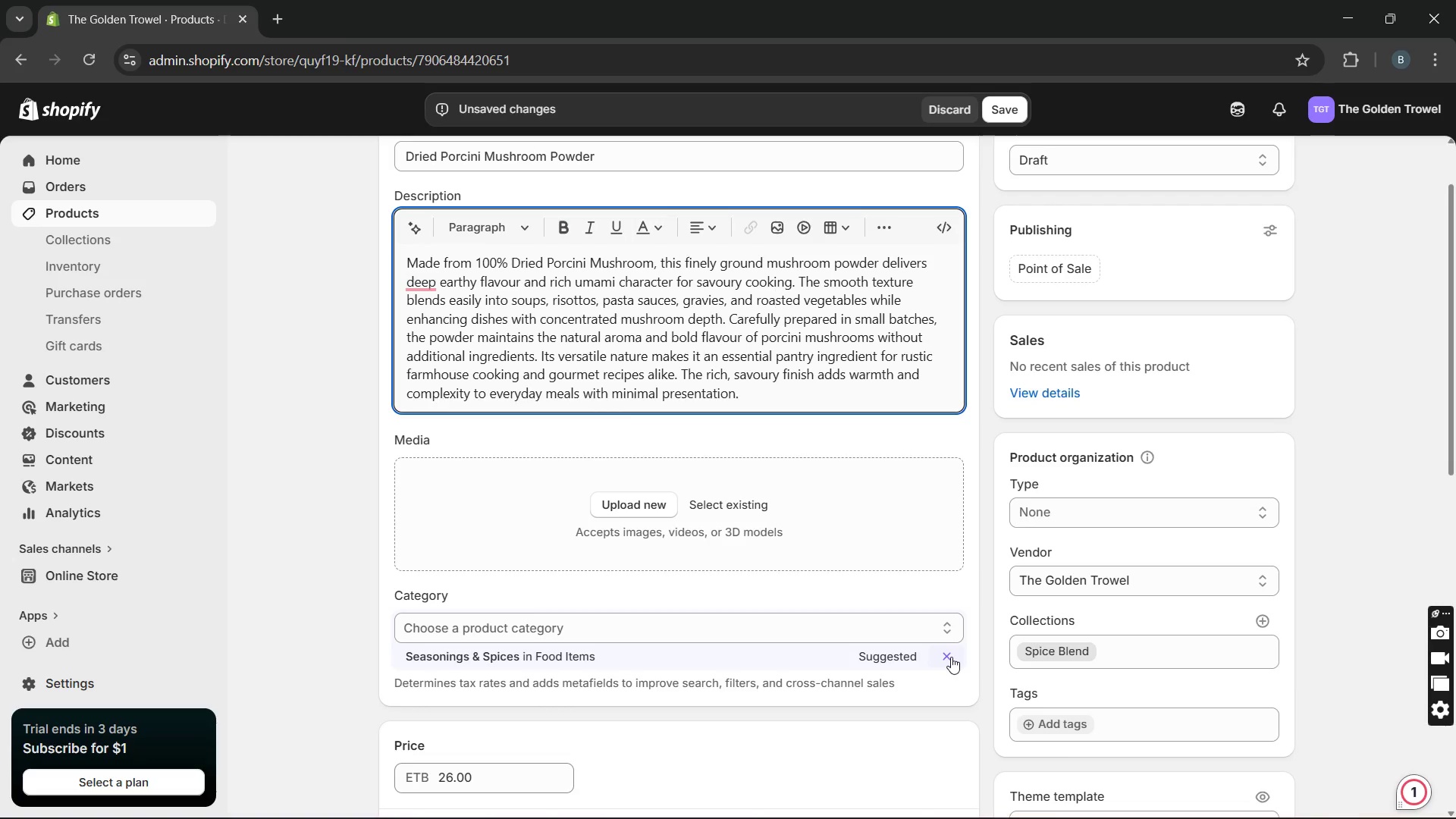 
wait(6.2)
 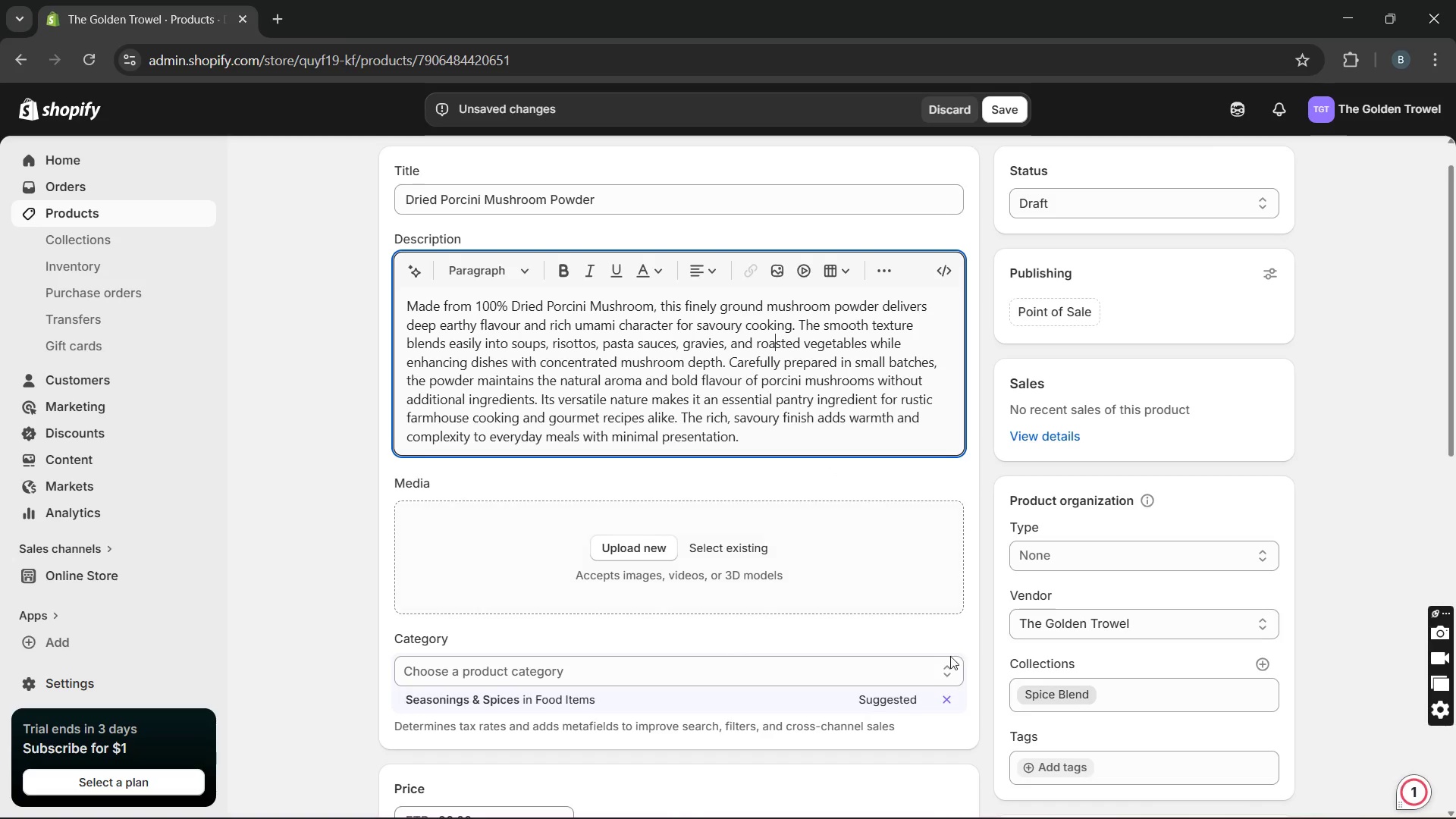 
left_click([1112, 514])
 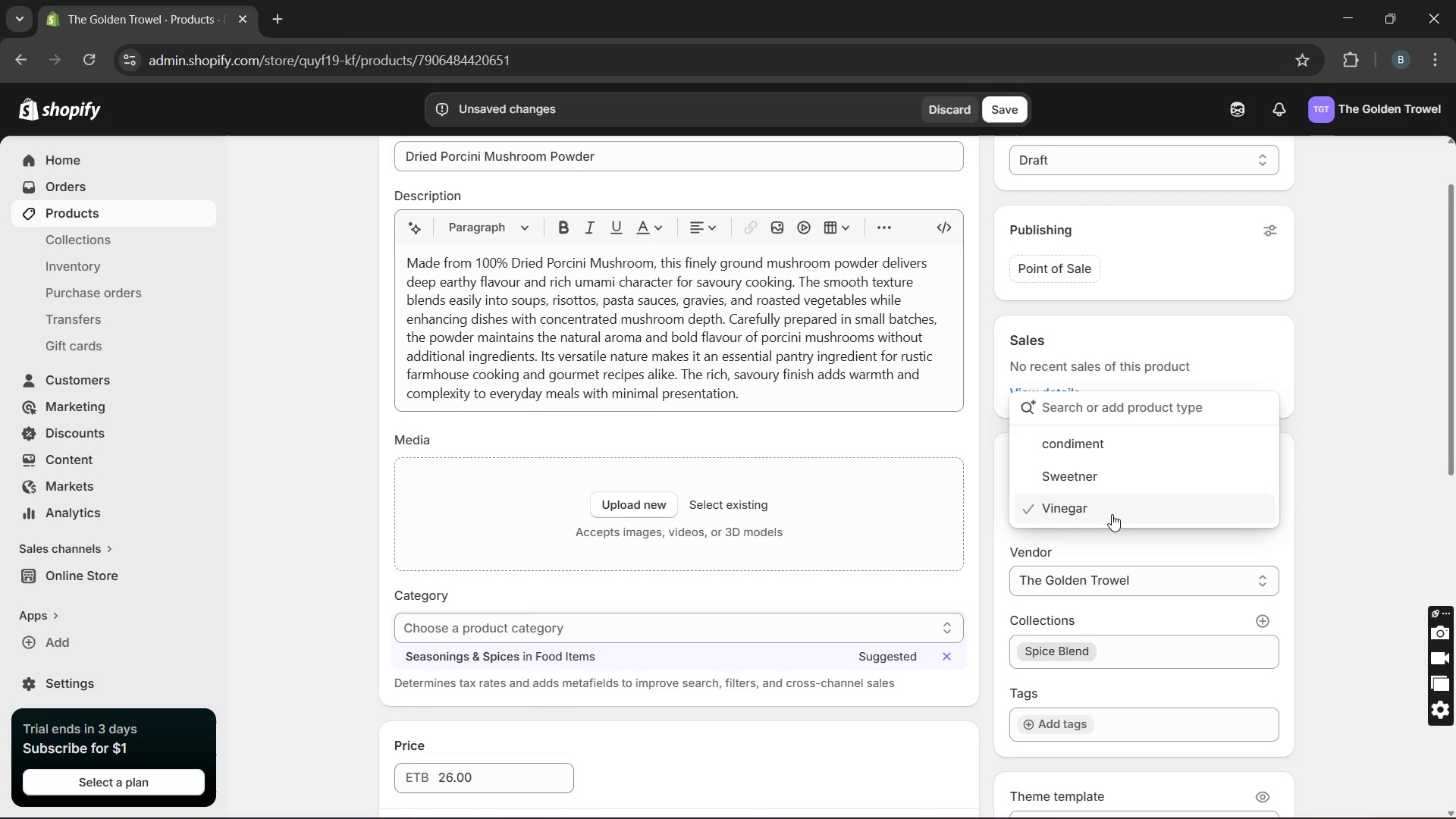 
type(Spice blend)
 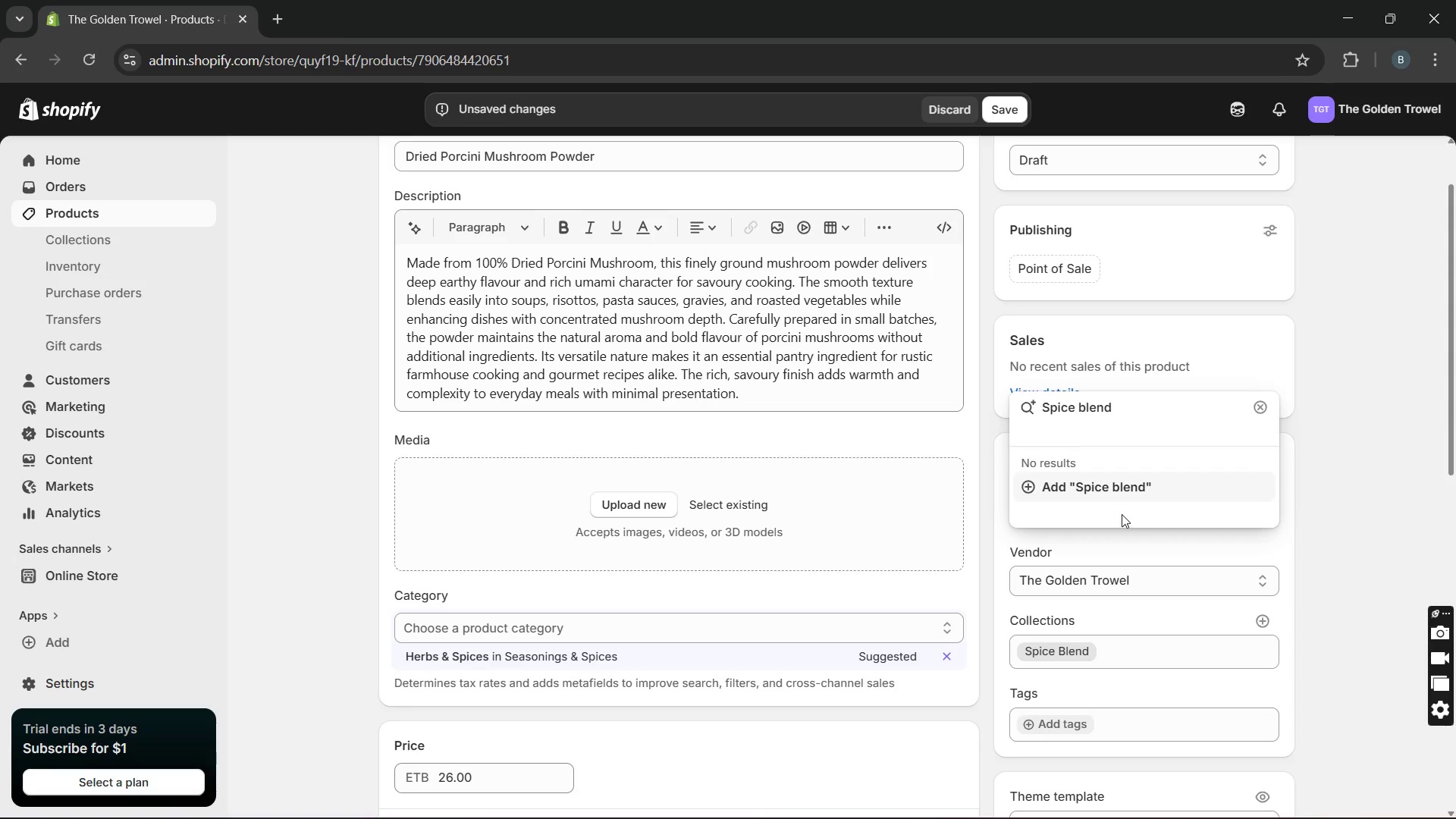 
key(Enter)
 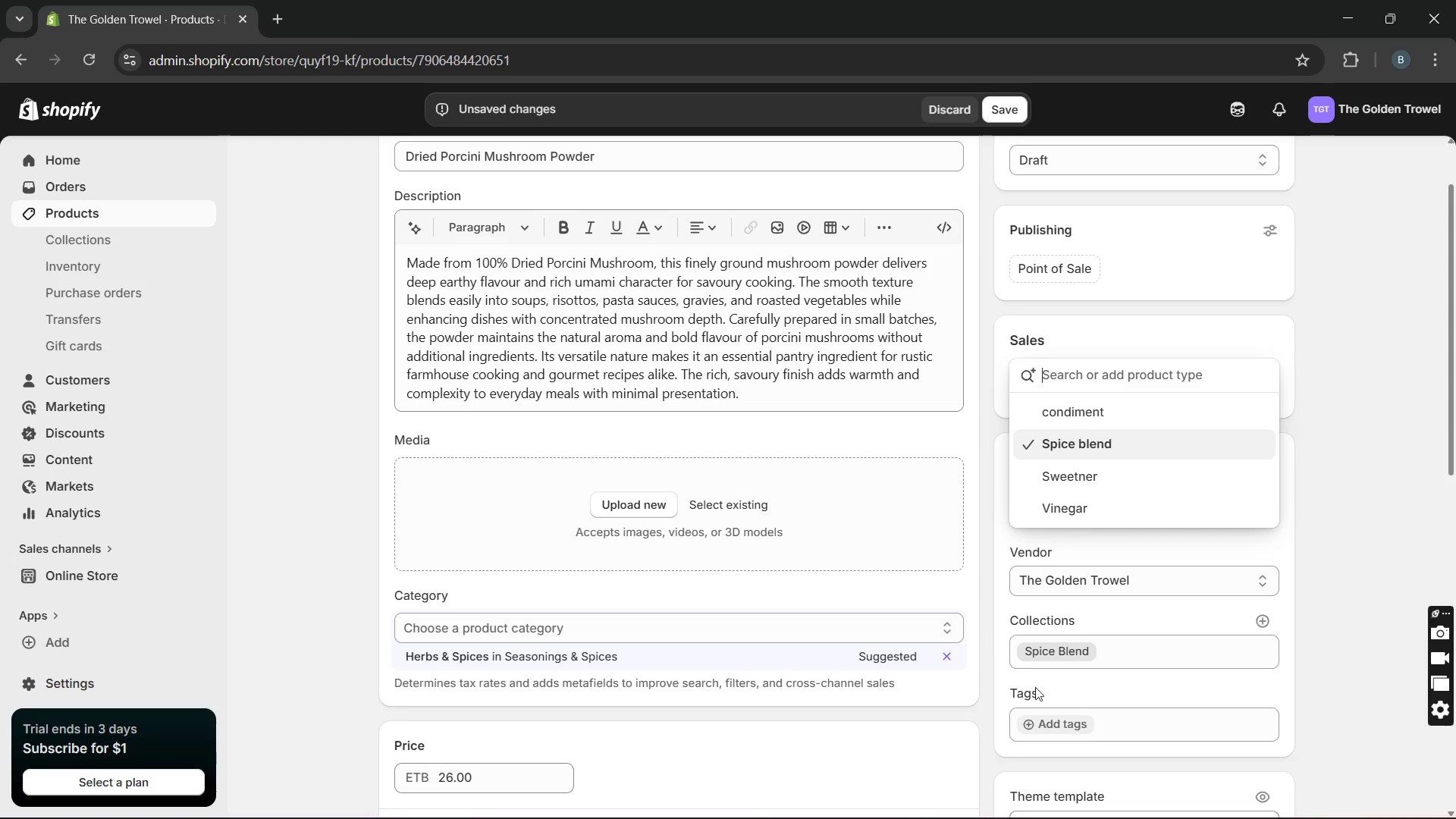 
left_click([1083, 733])
 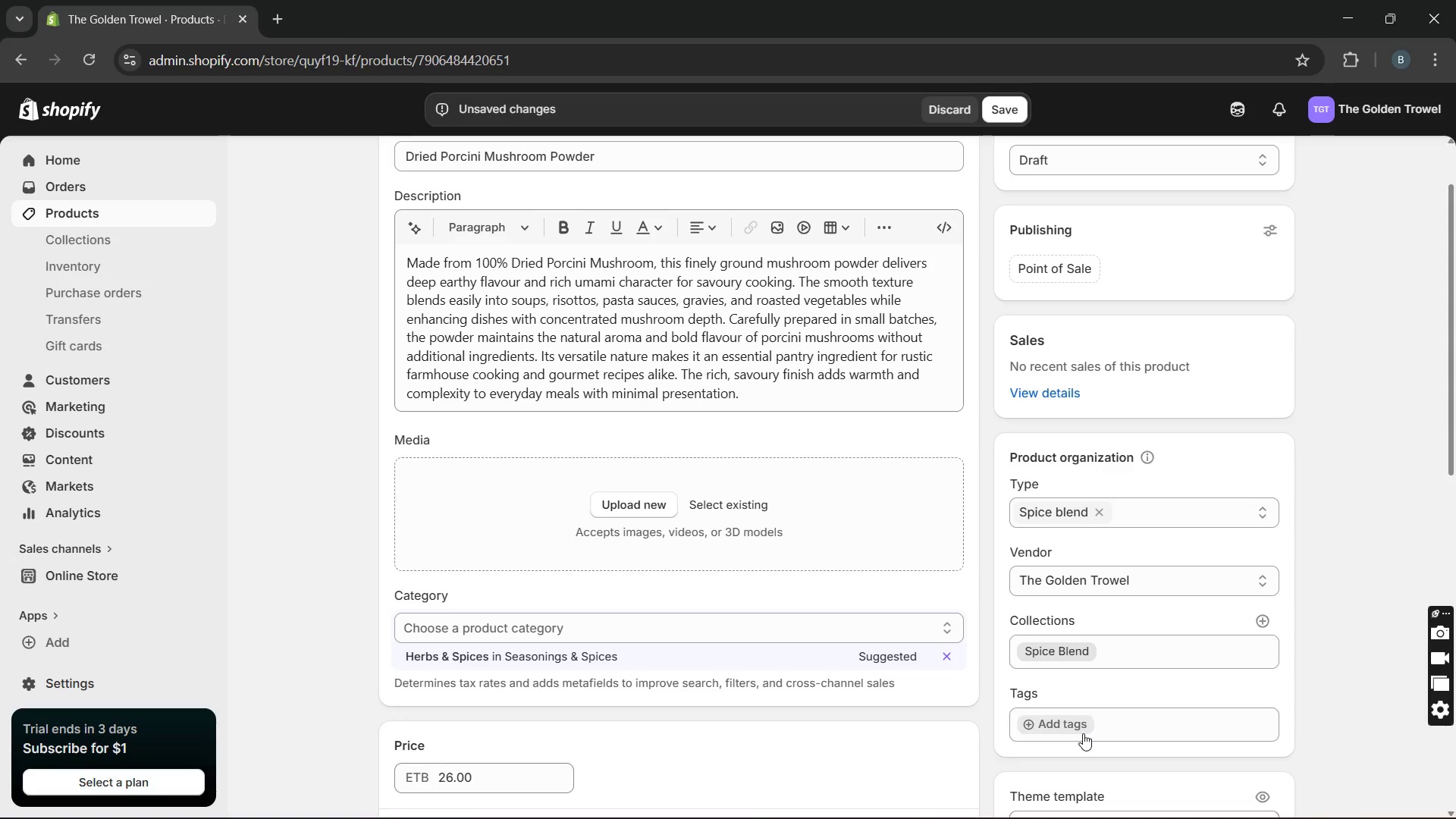 
left_click([1083, 733])
 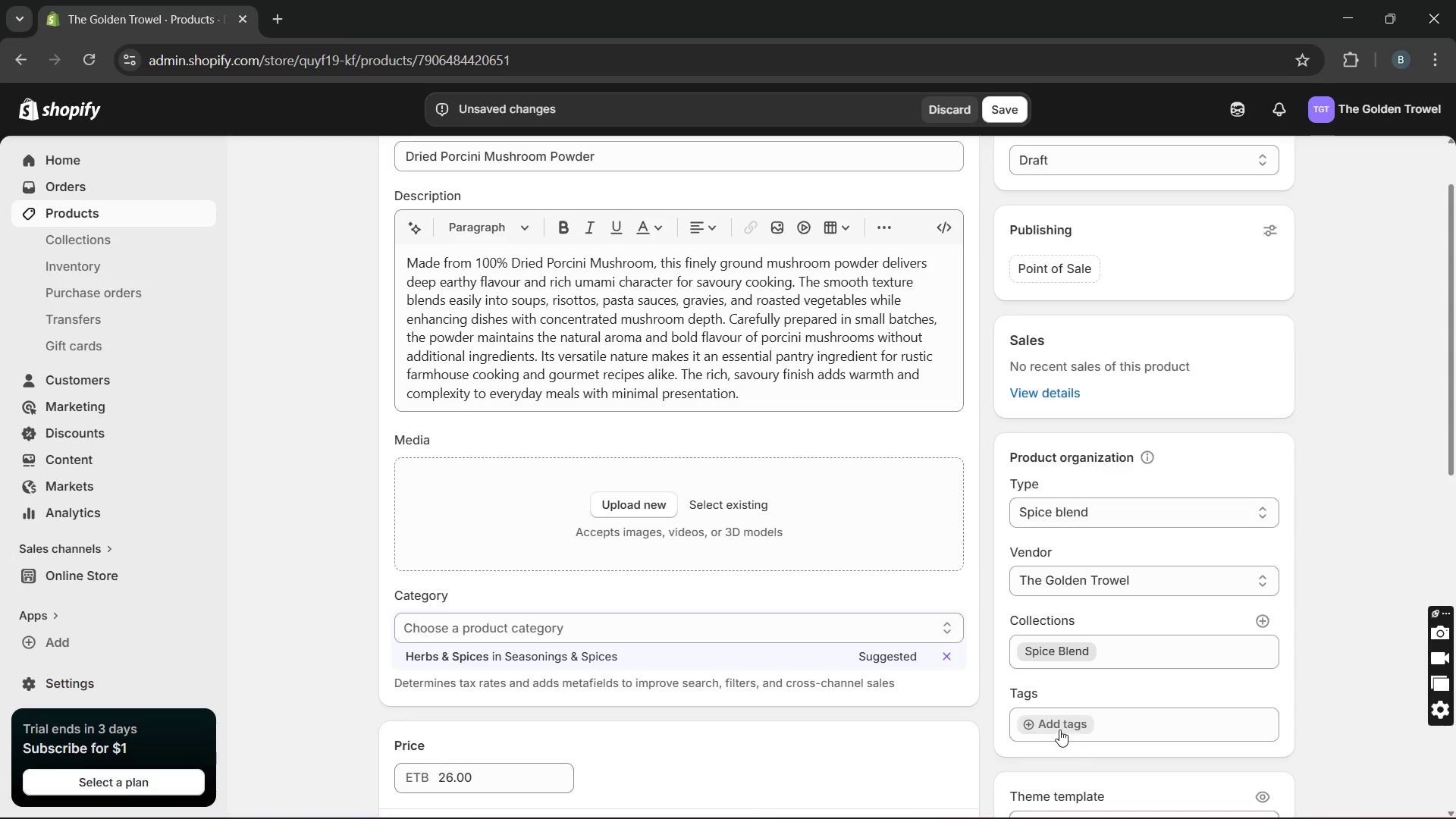 
left_click([1048, 726])
 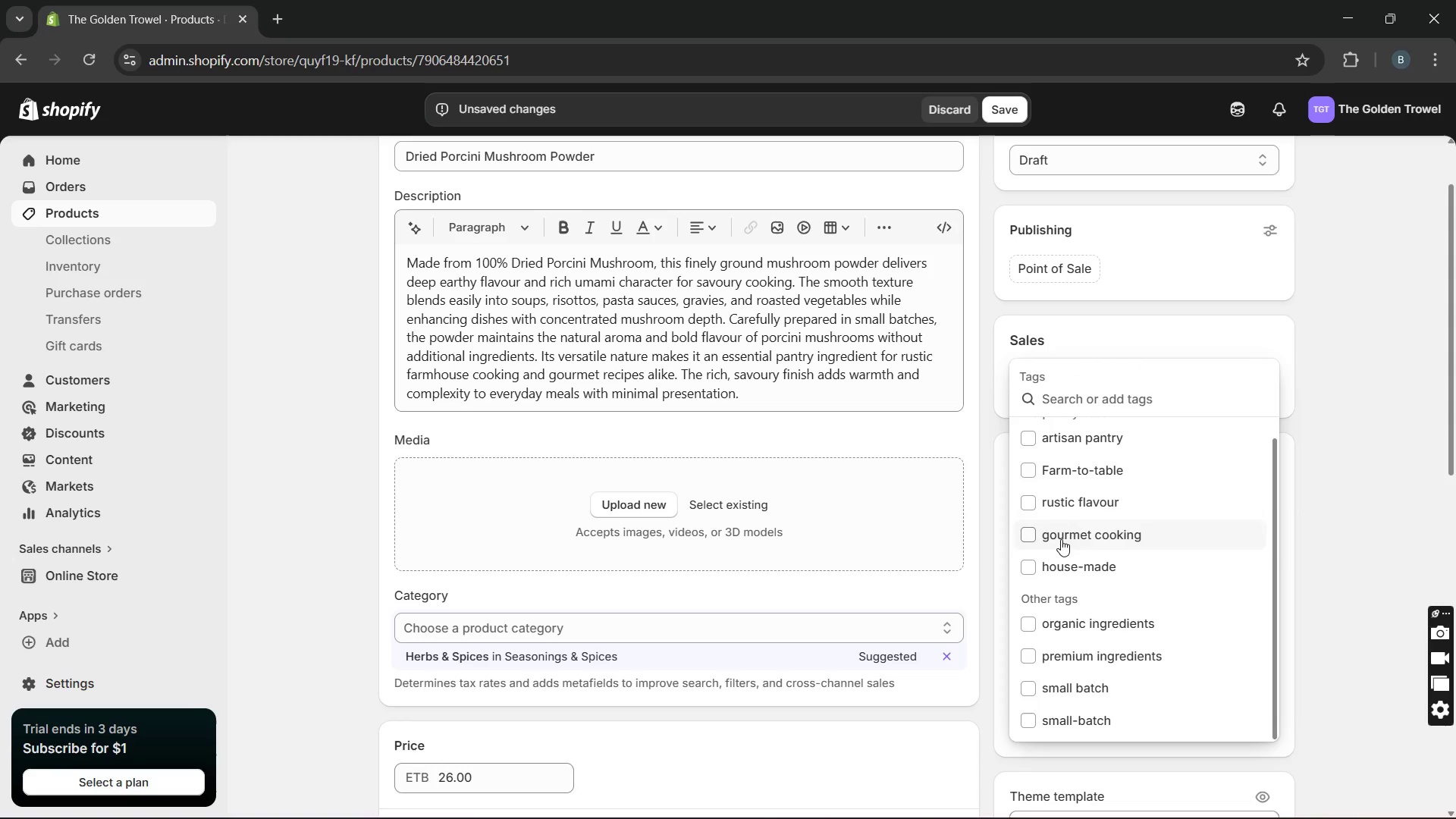 
left_click([1061, 539])
 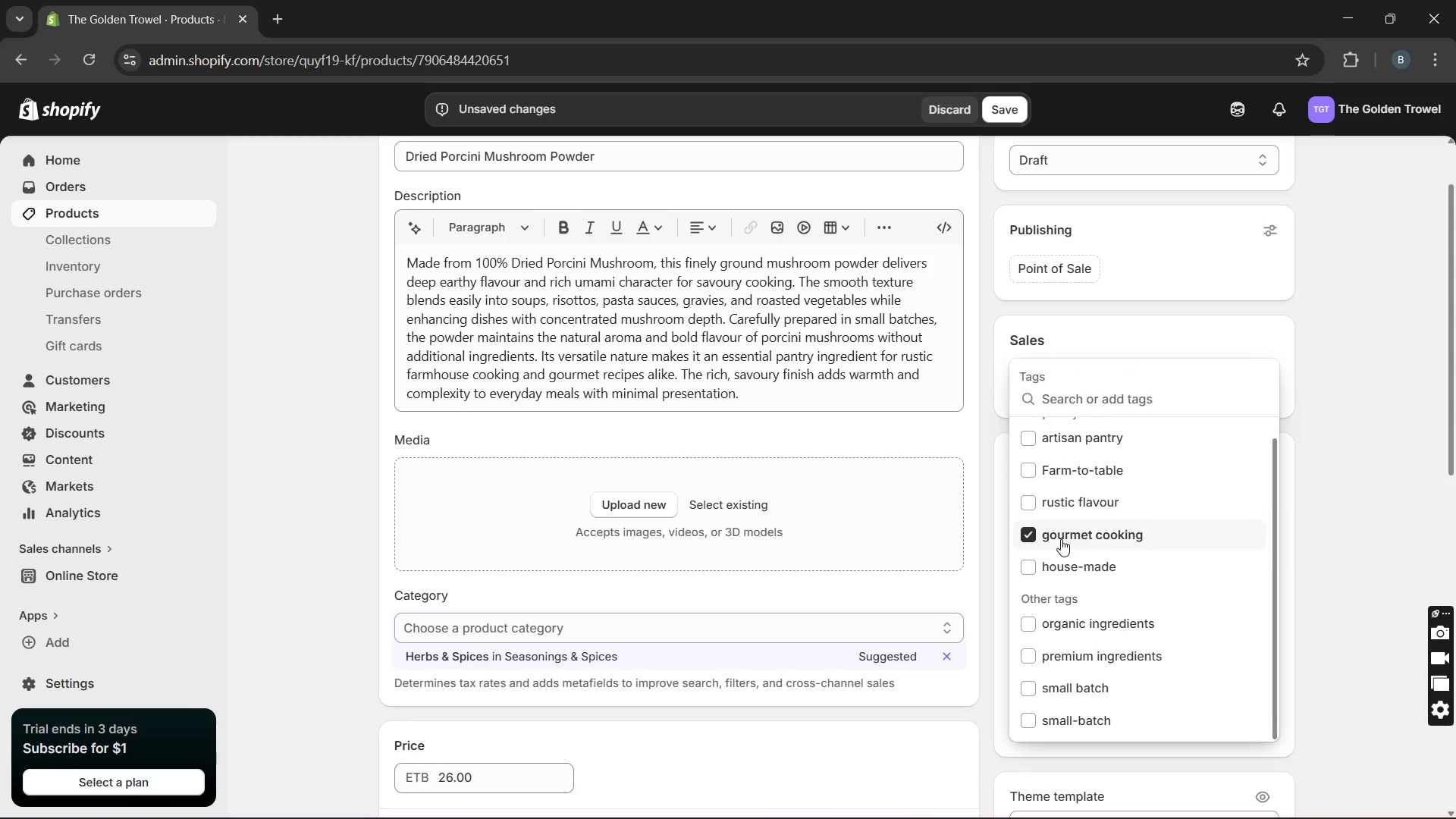 
wait(9.59)
 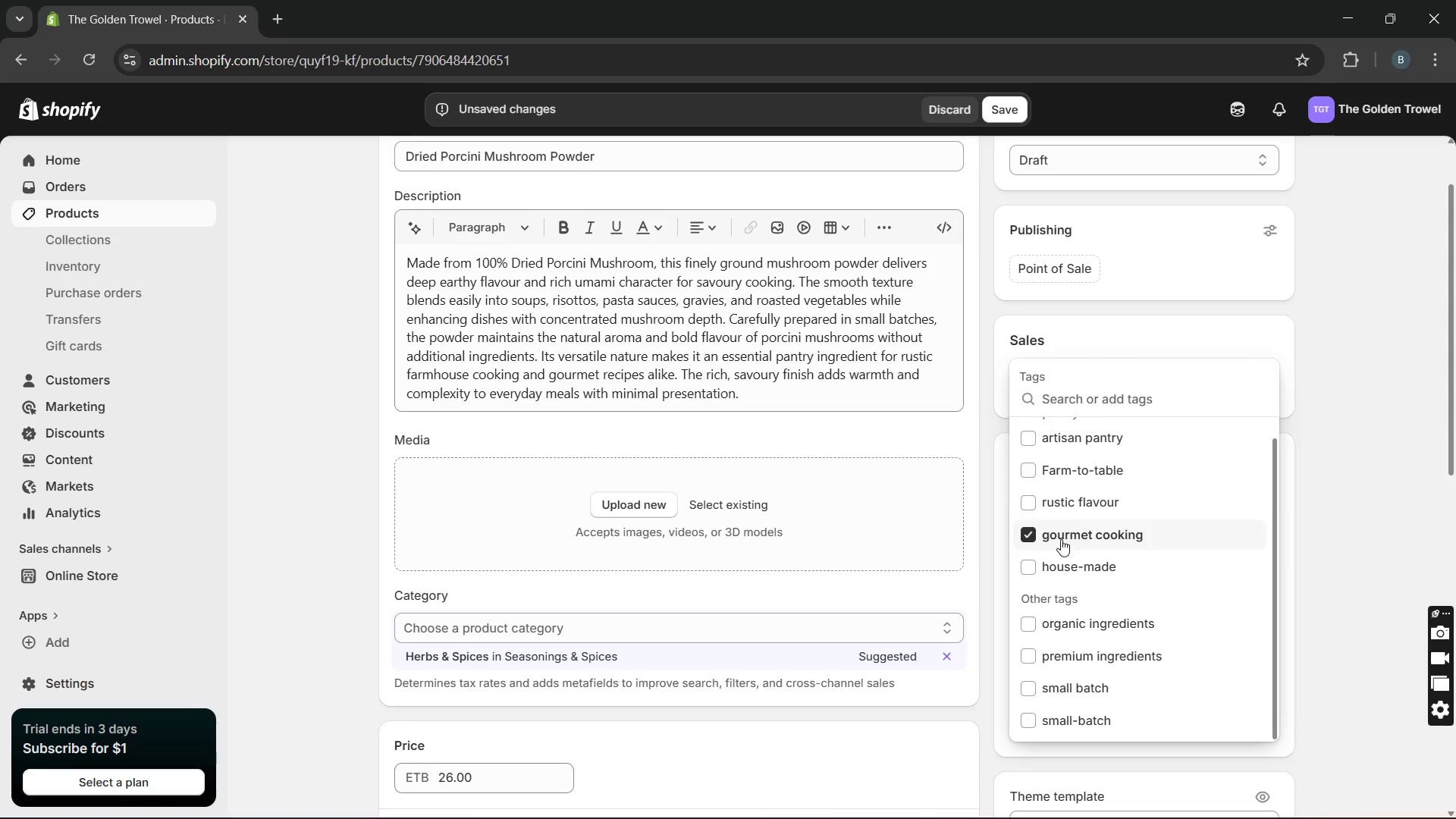 
left_click([1075, 653])
 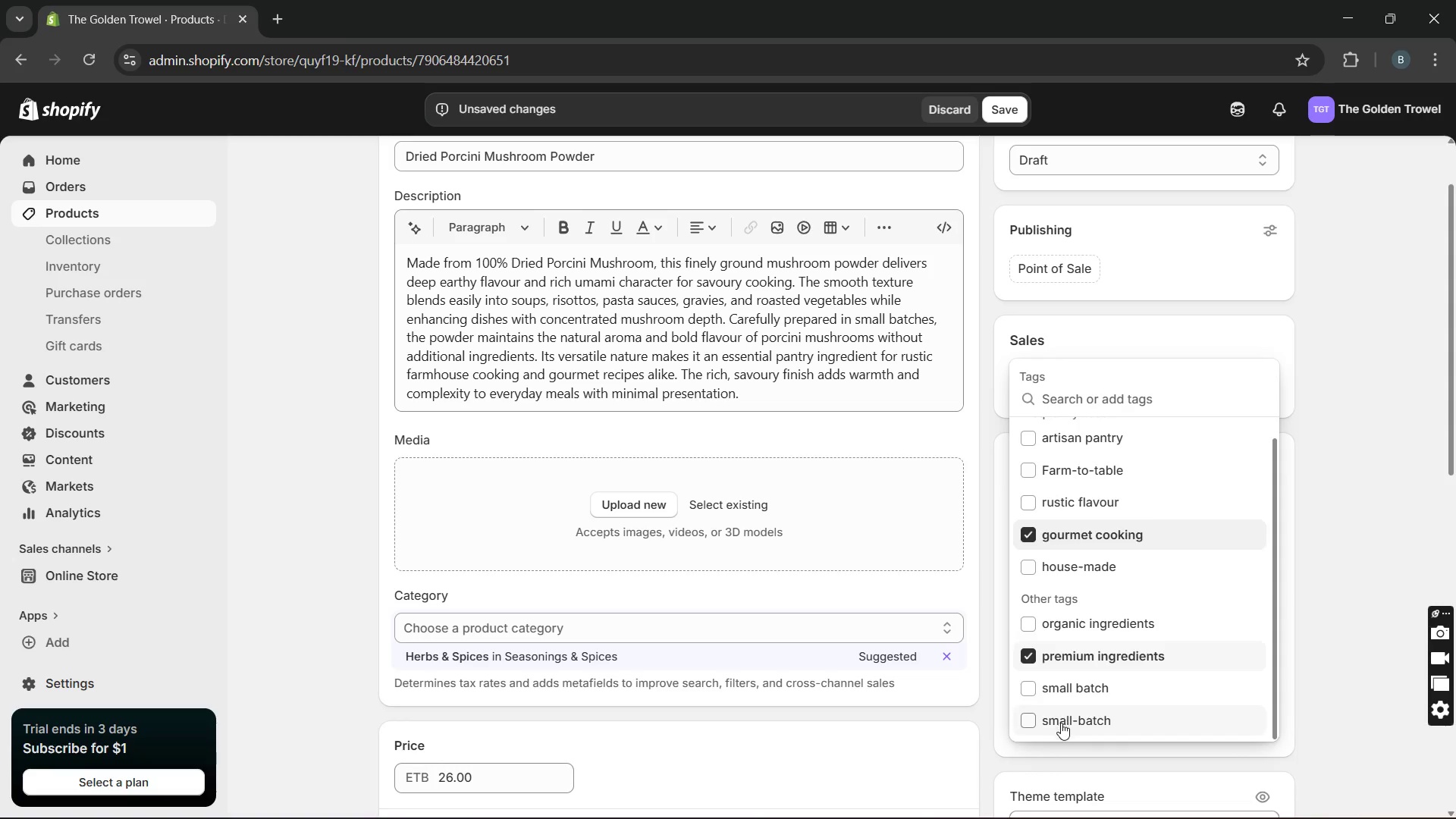 
wait(6.94)
 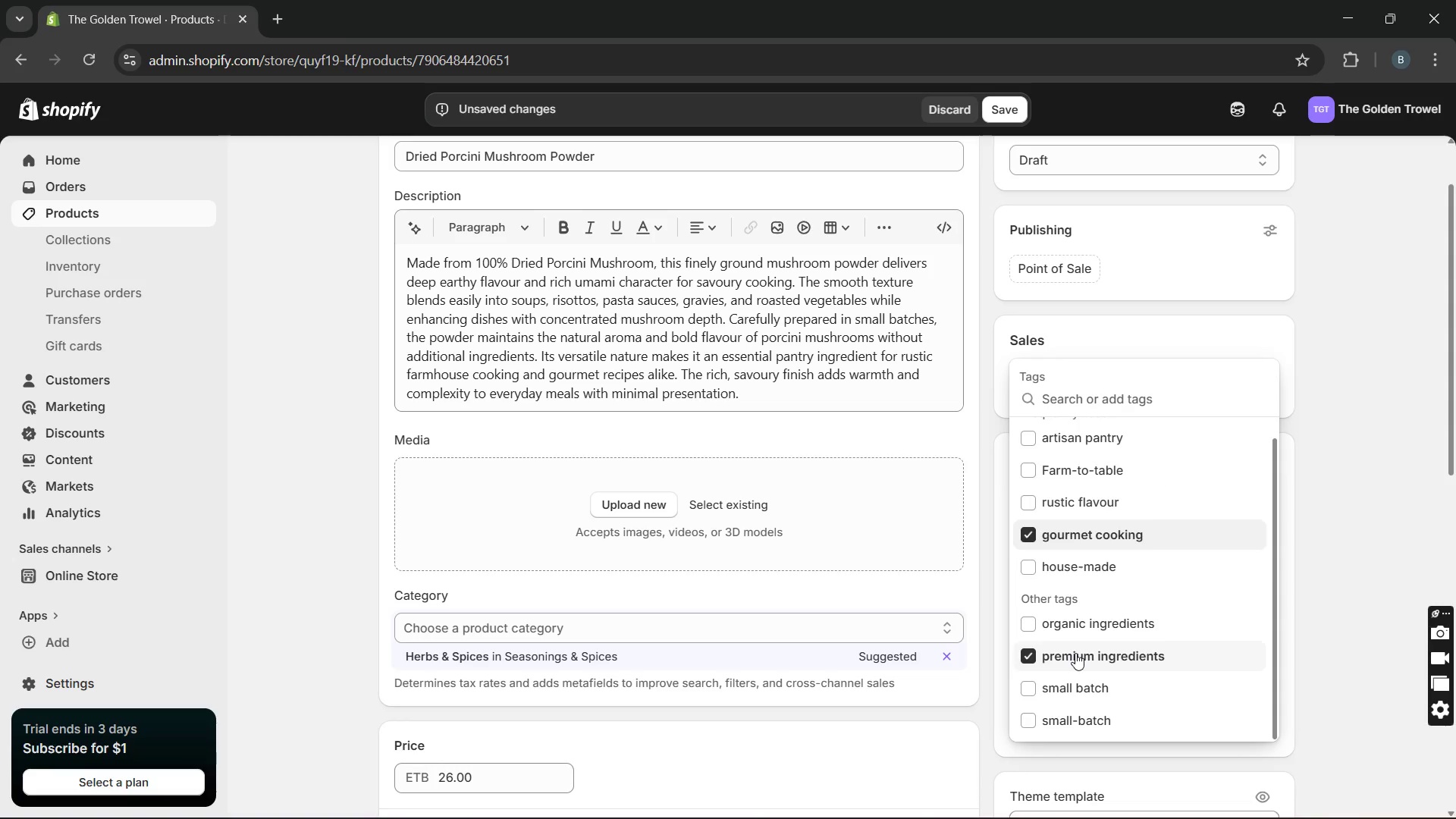 
left_click([1062, 724])
 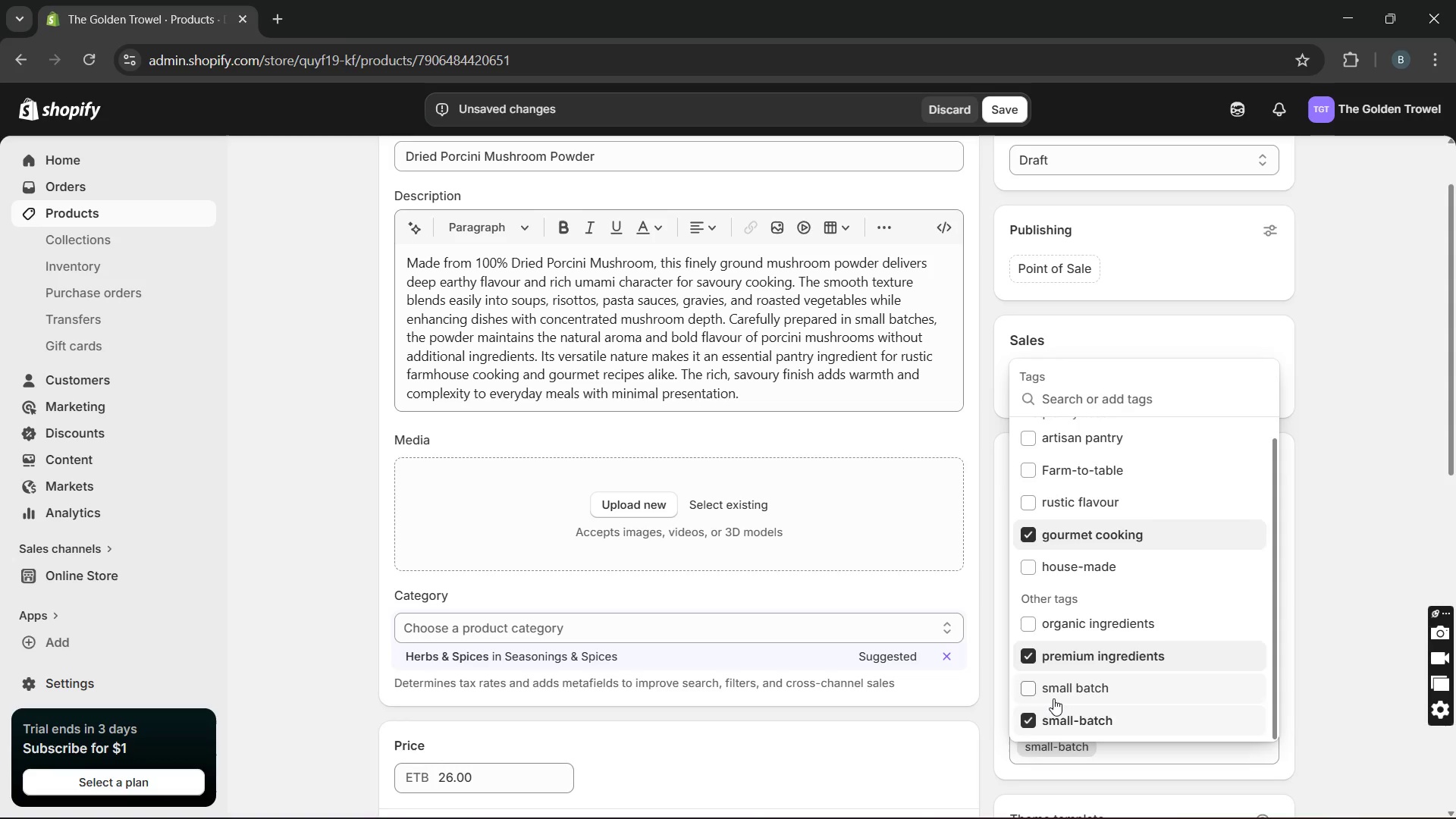 
wait(10.94)
 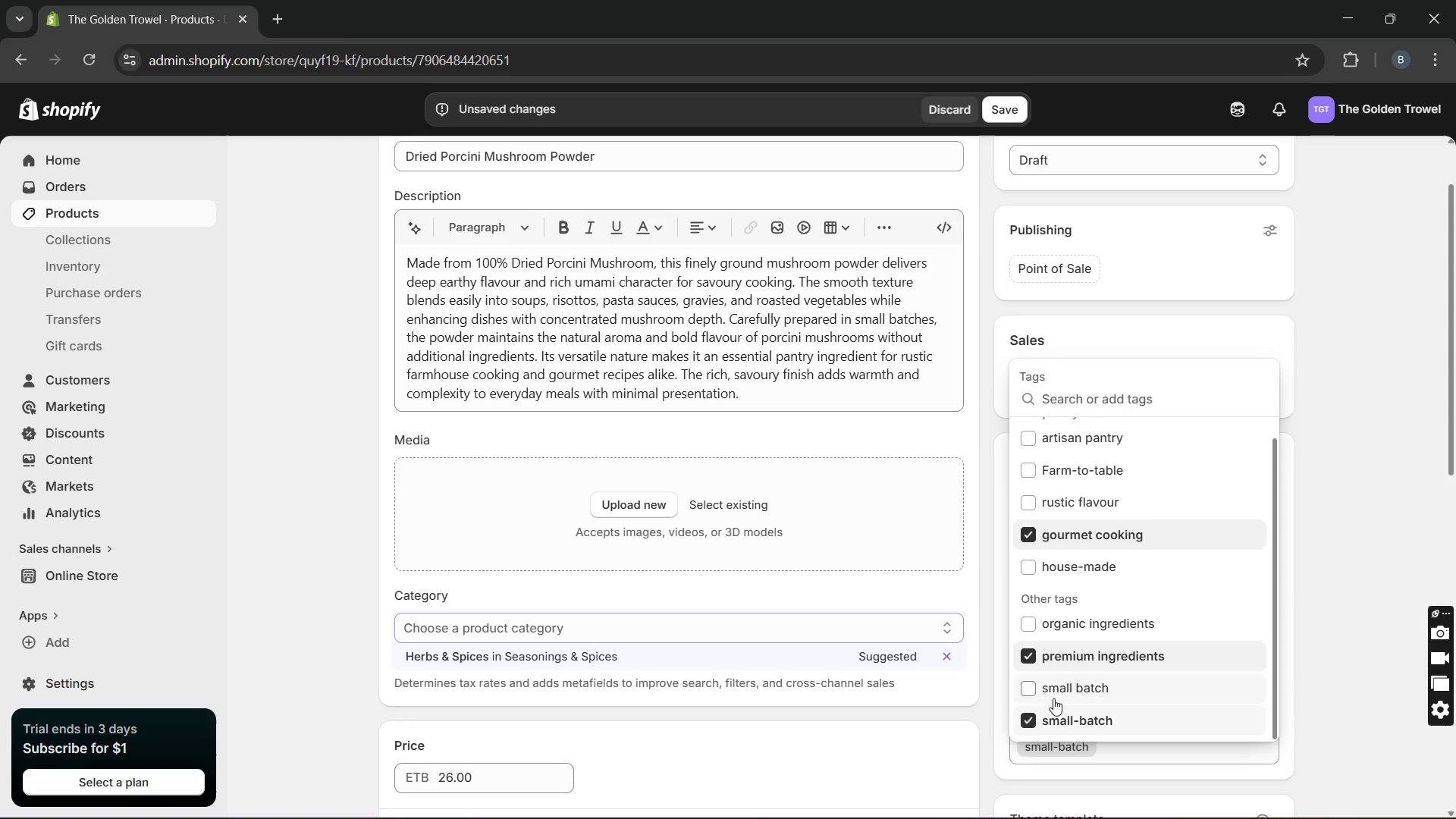 
left_click([1081, 435])
 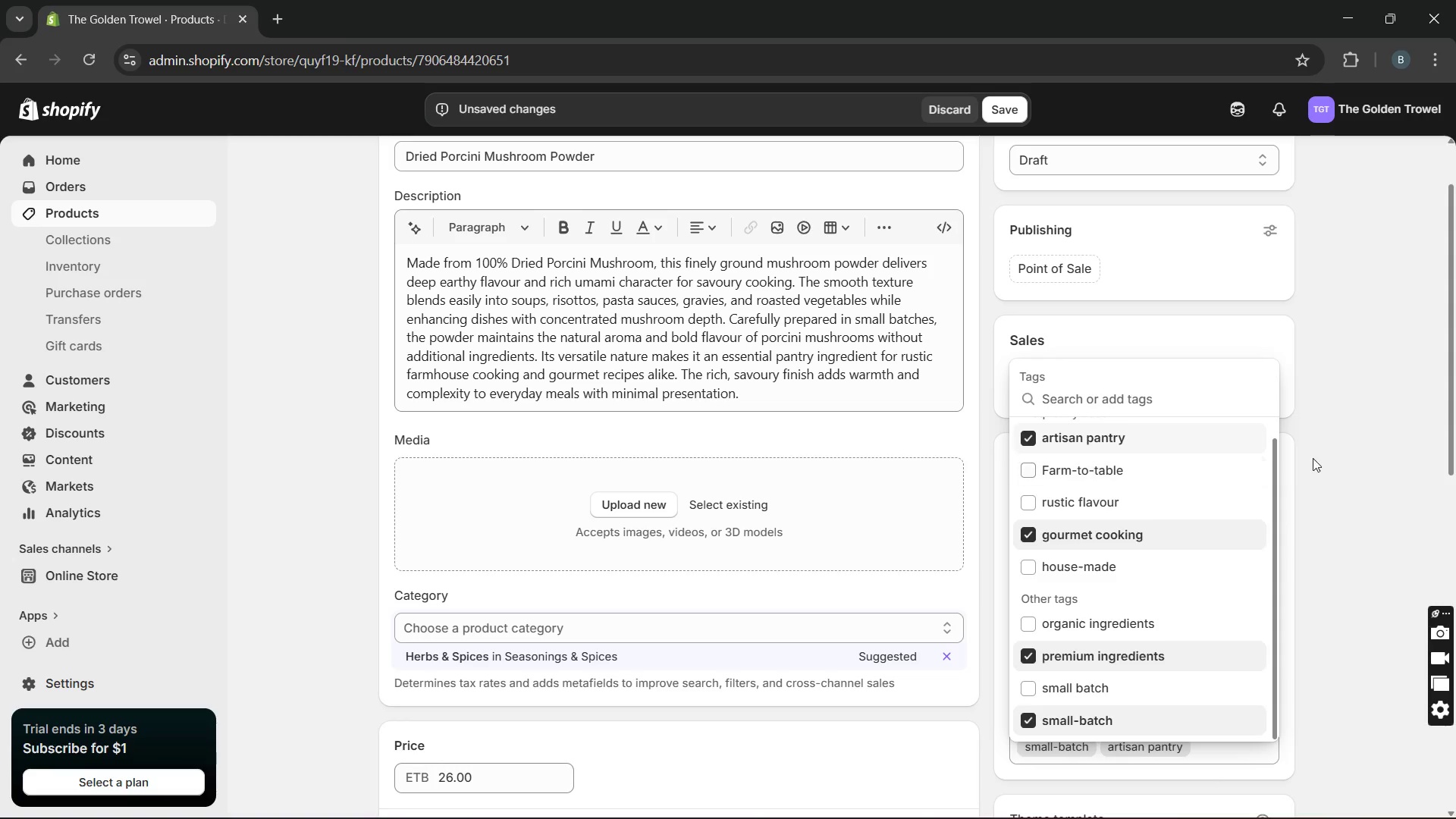 
left_click([1333, 461])
 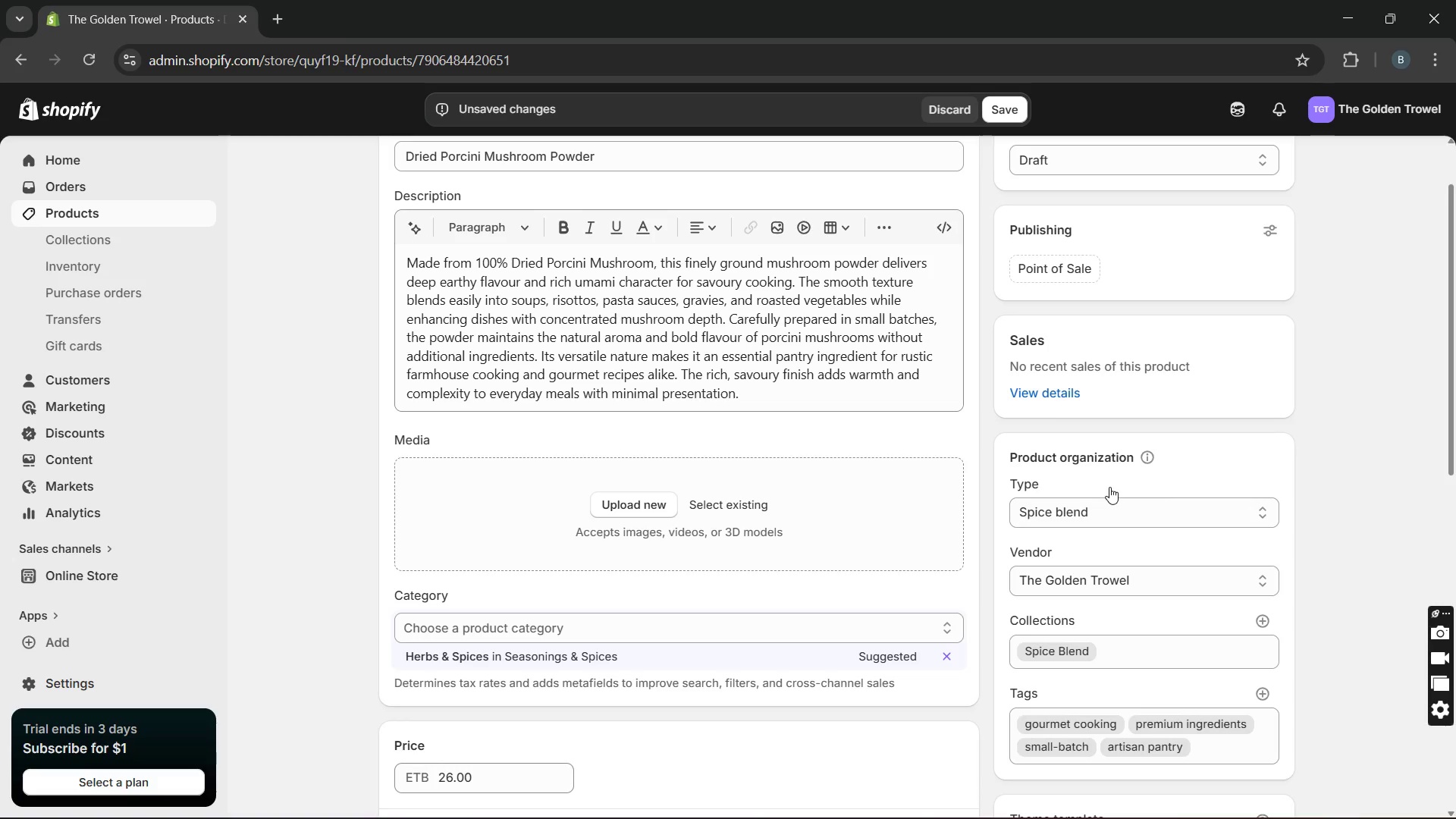 
wait(5.29)
 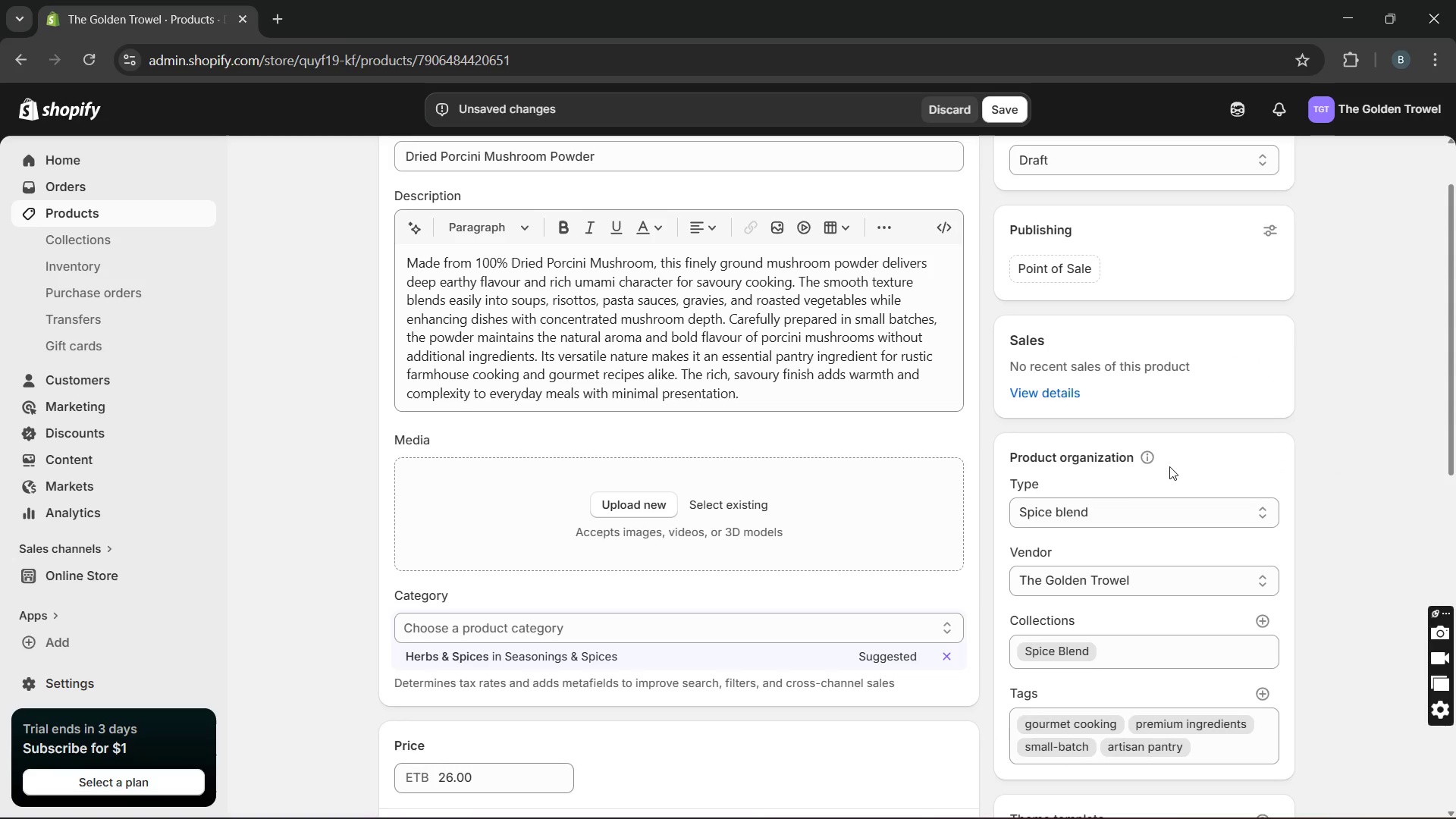 
mouse_move([1067, 246])
 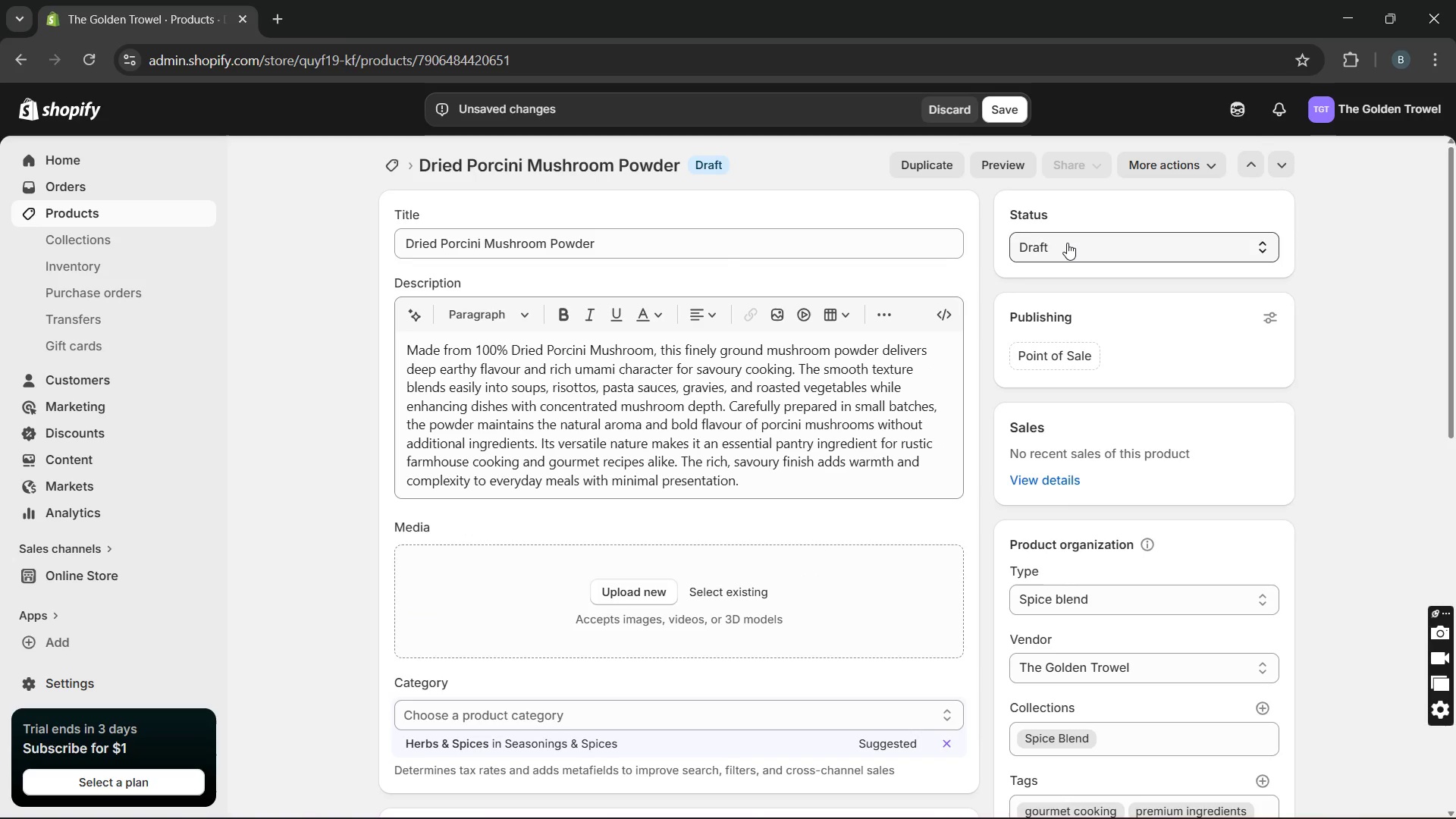 
left_click([1067, 243])
 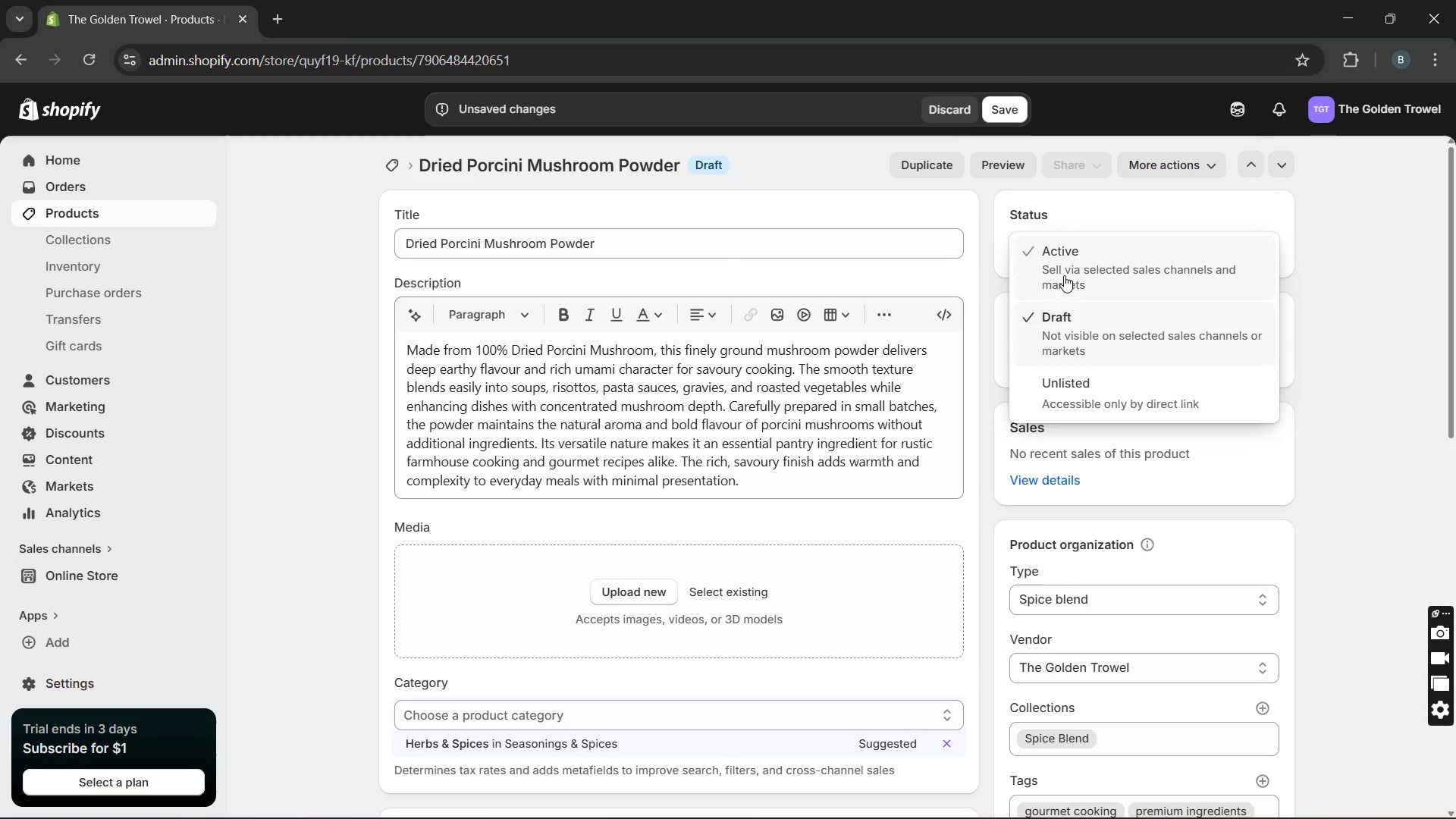 
left_click([1064, 275])
 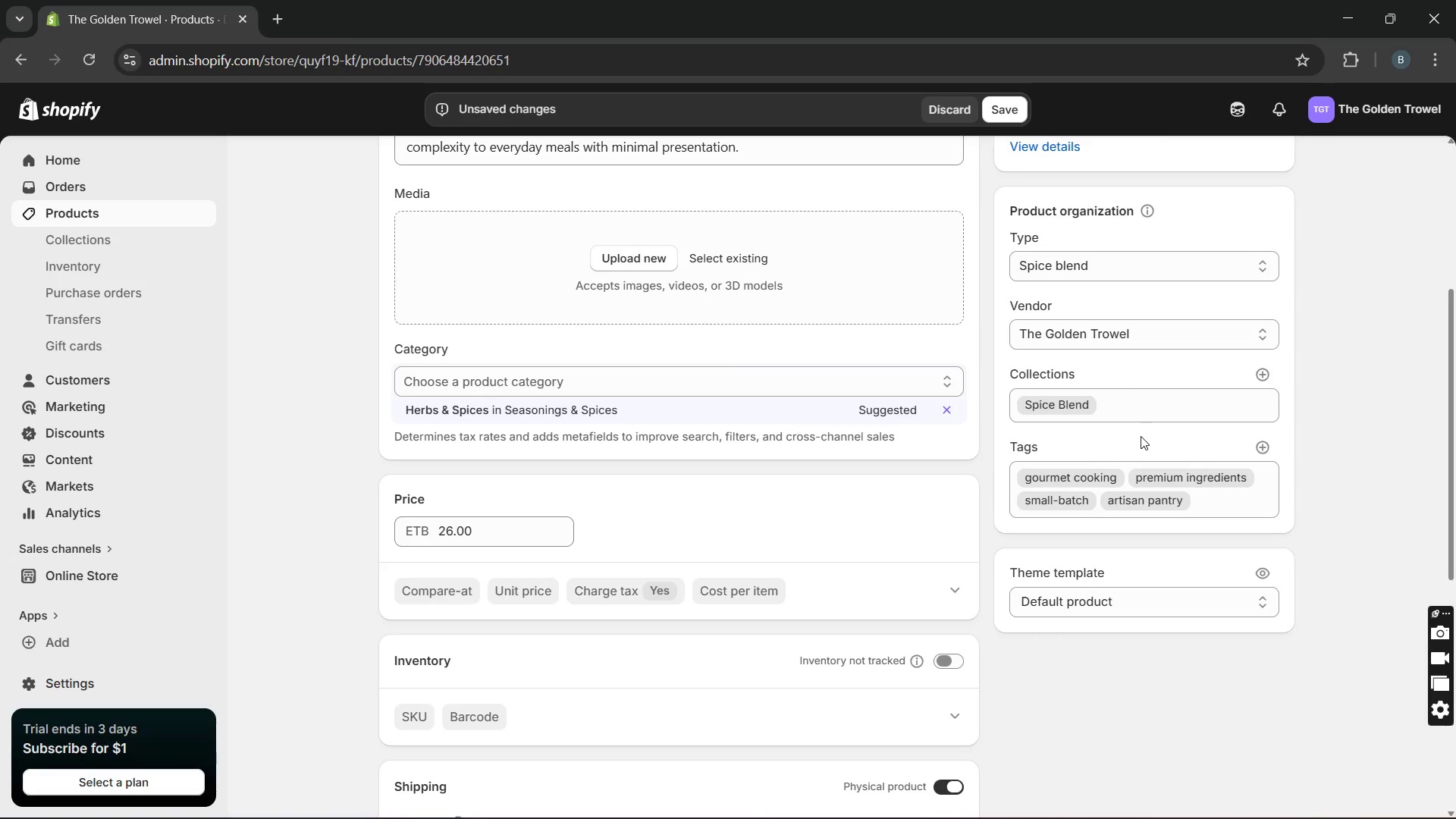 
wait(5.17)
 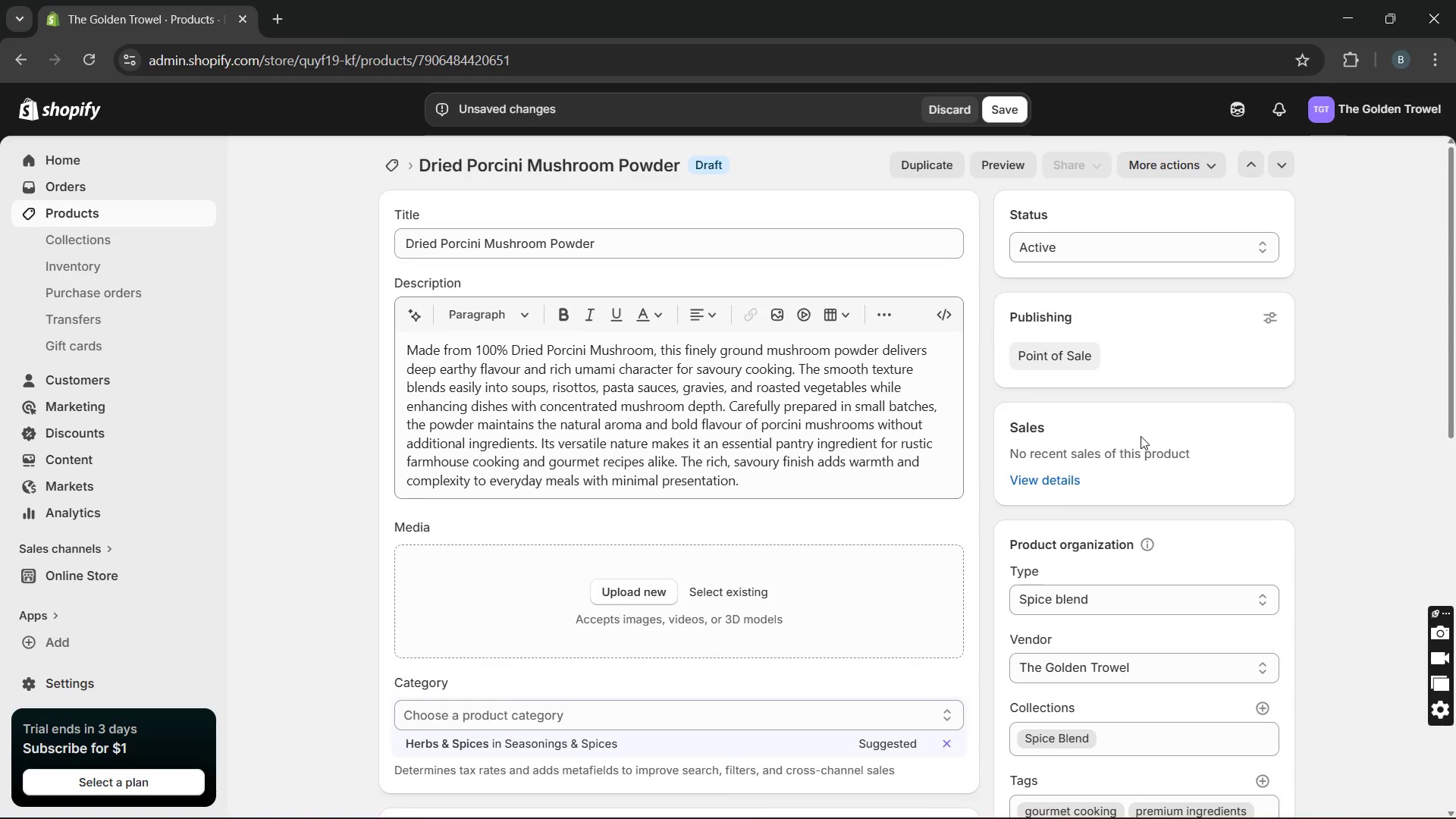 
left_click([958, 669])
 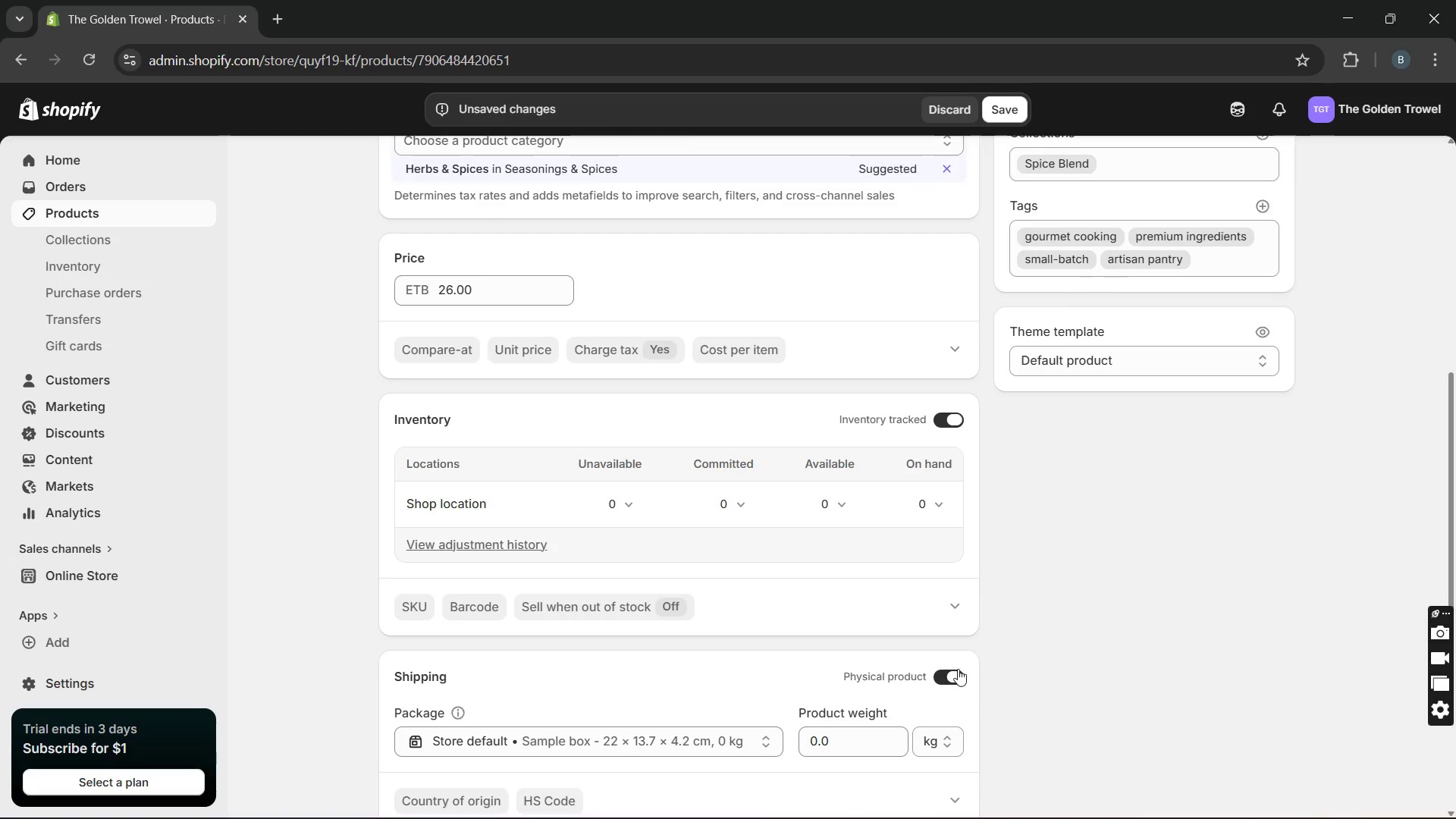 
left_click([817, 498])
 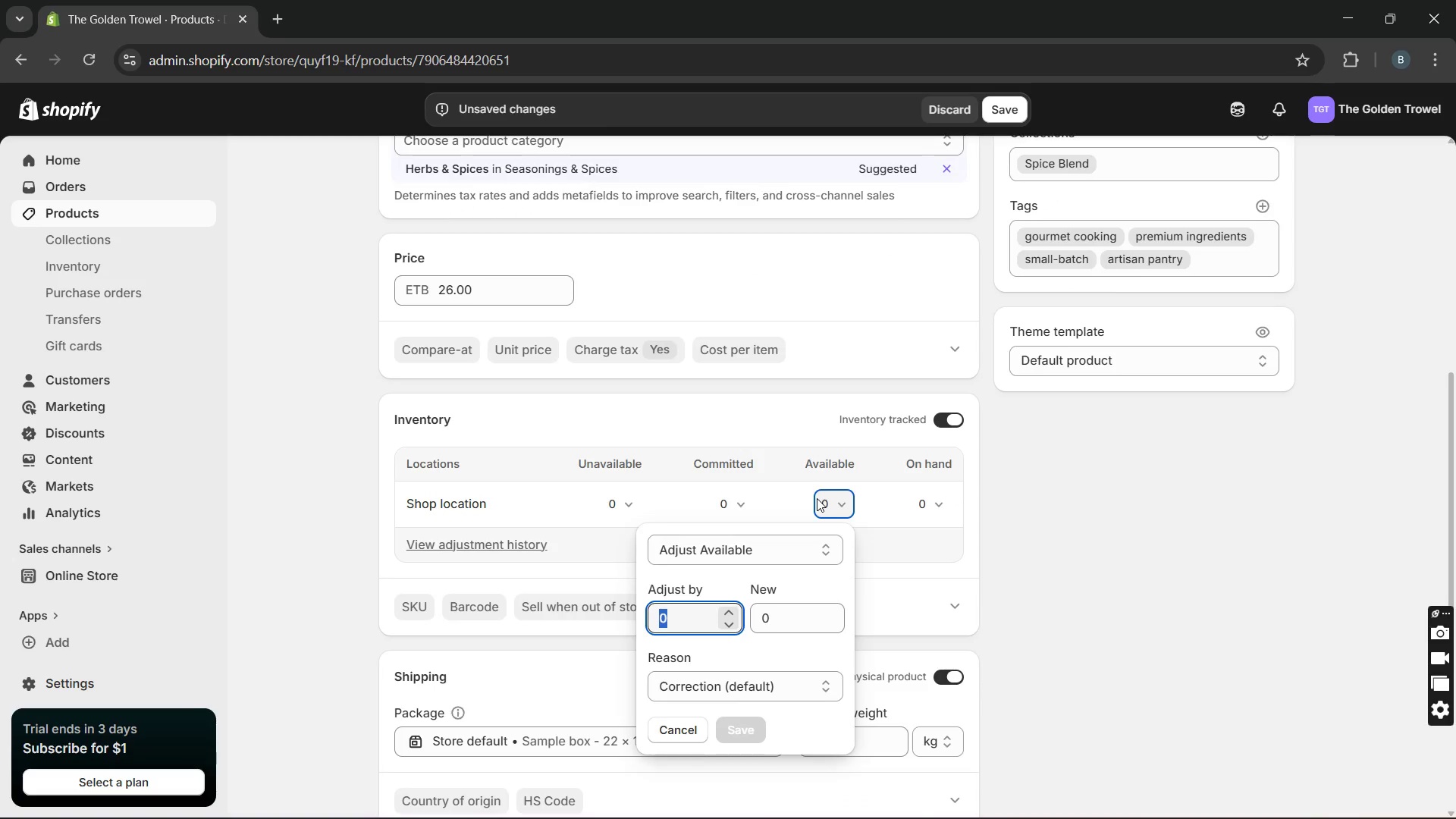 
type(15)
 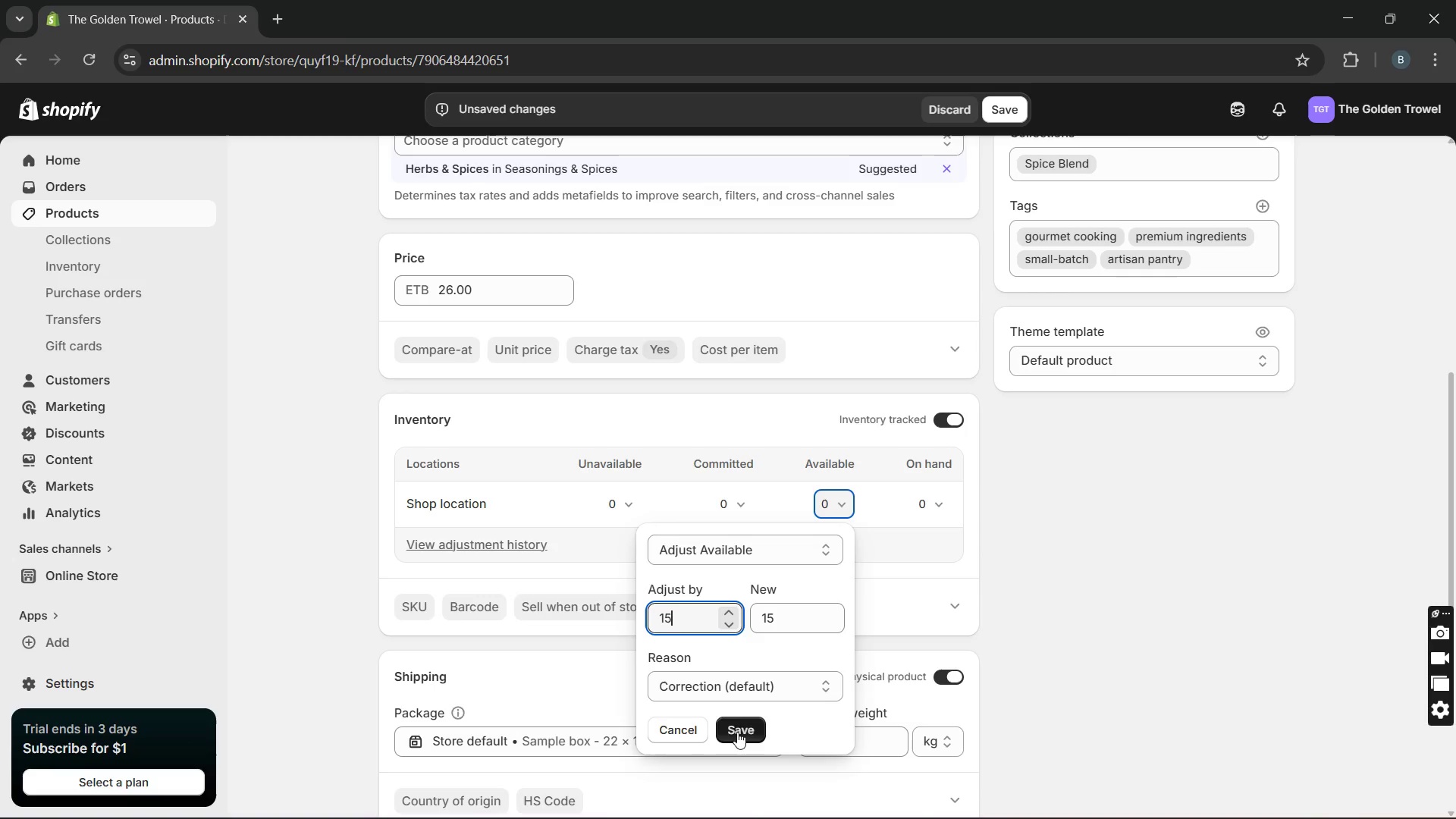 
left_click([730, 732])
 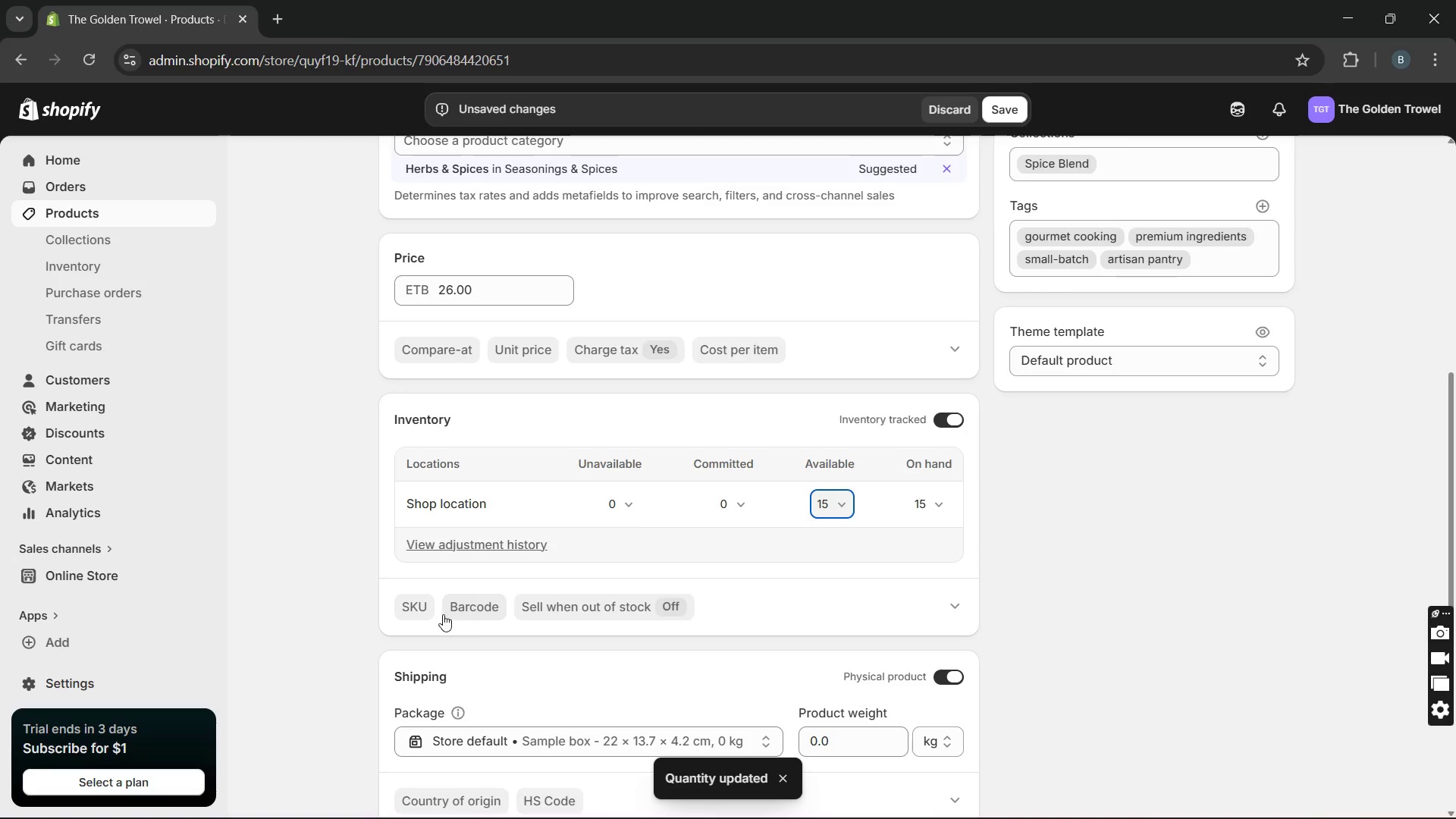 
left_click([418, 607])
 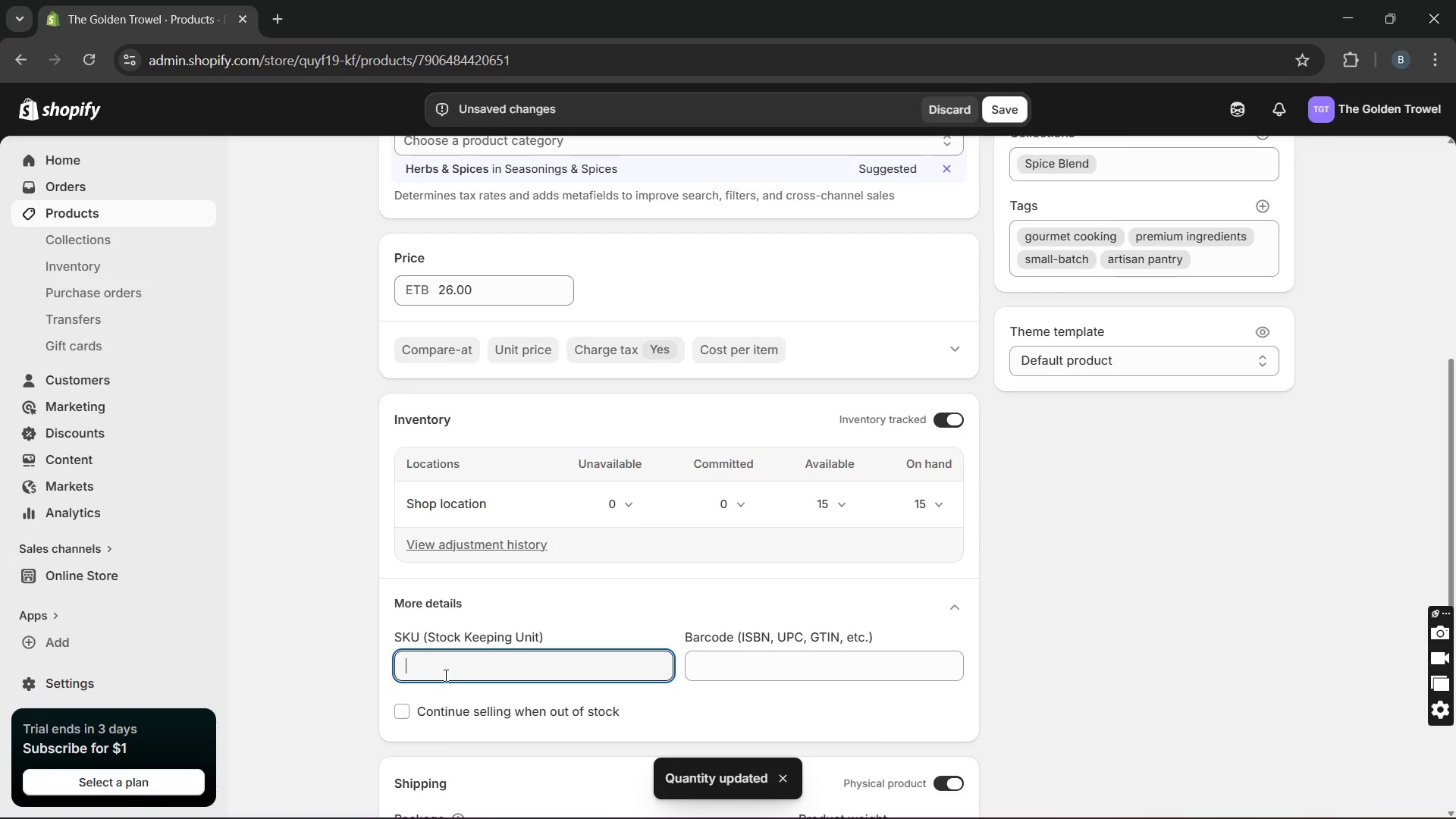 
type(GT-PR-000)
key(Backspace)
type(13)
 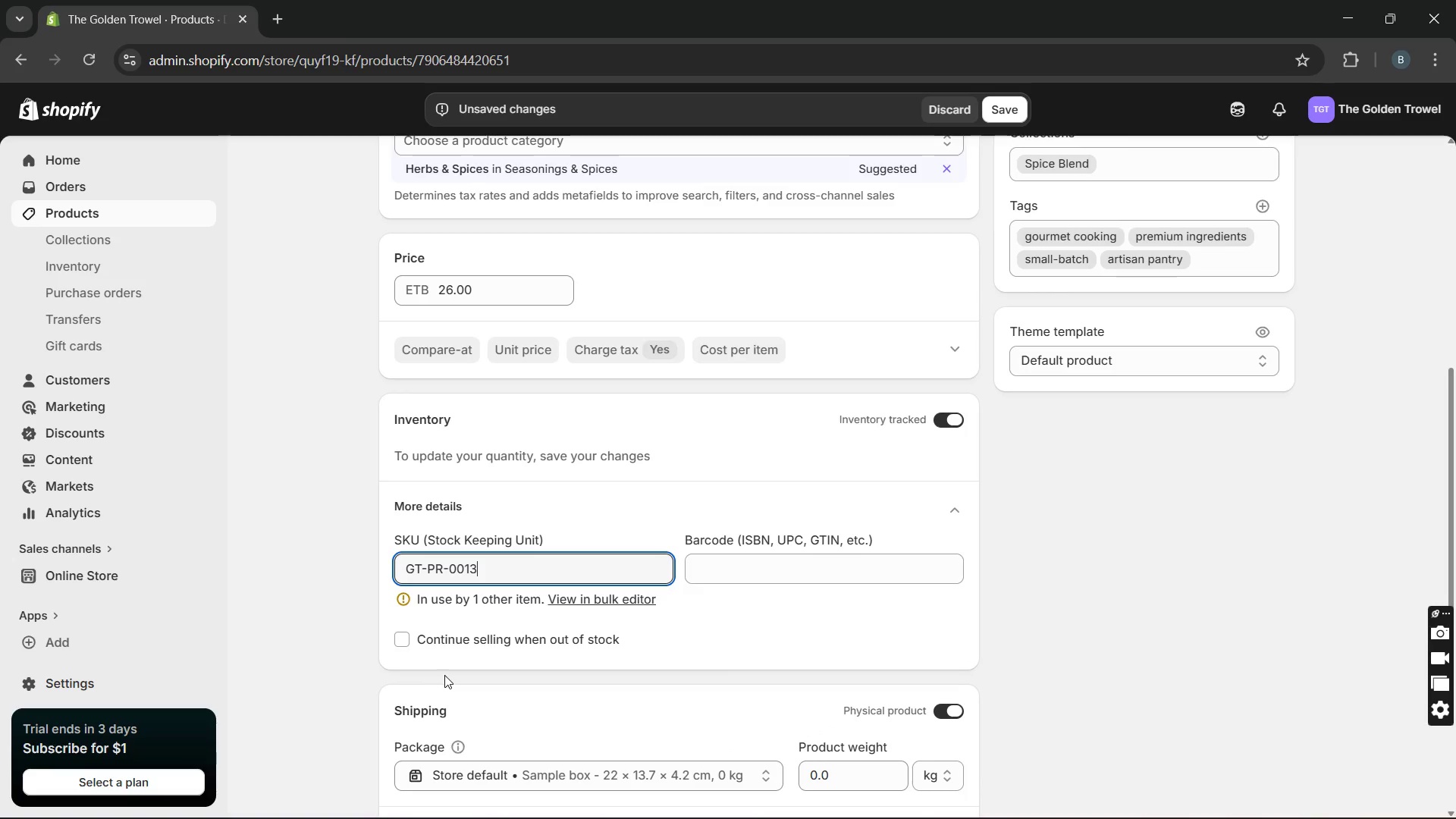 
key(Backspace)
 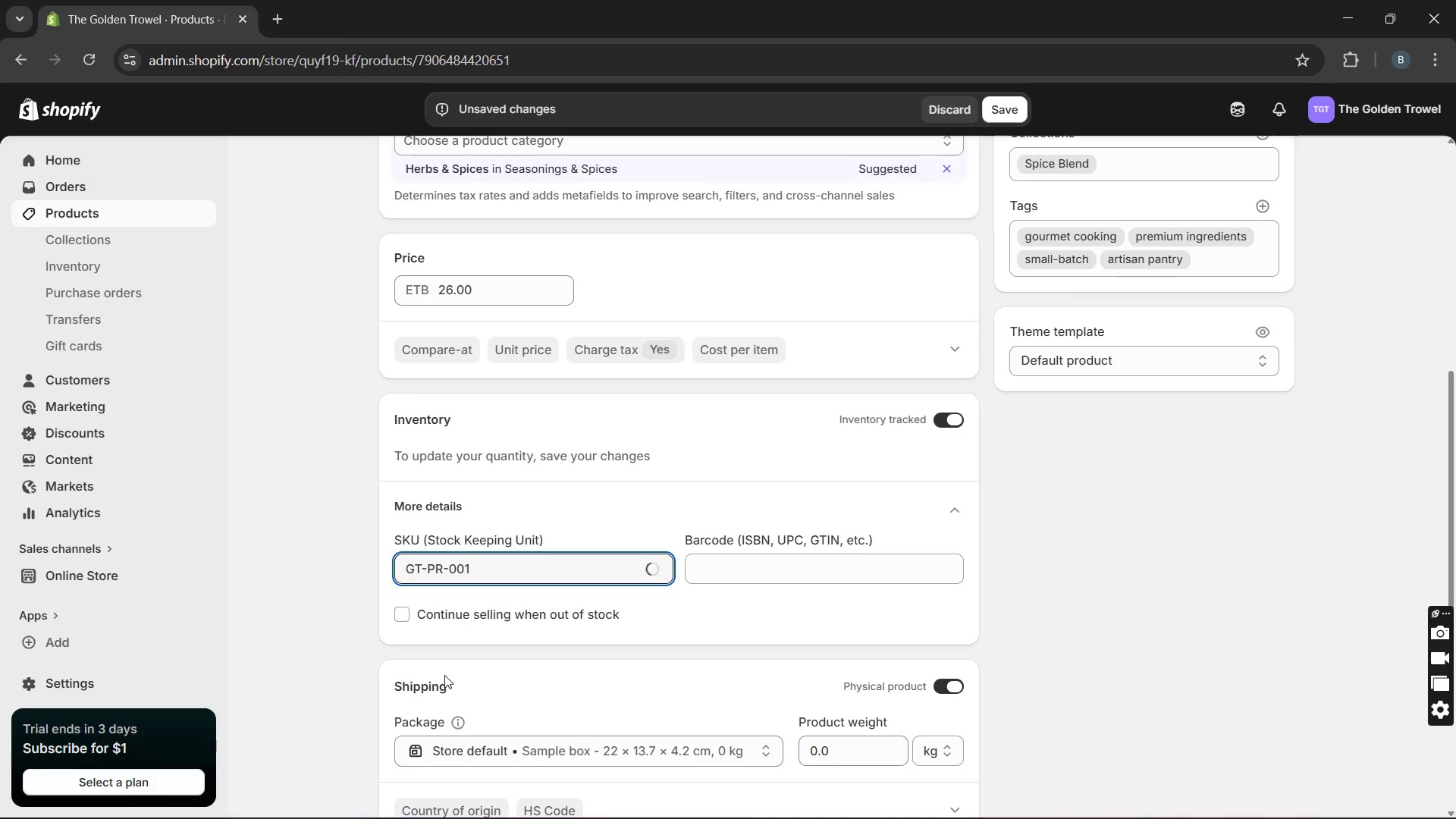 
key(2)
 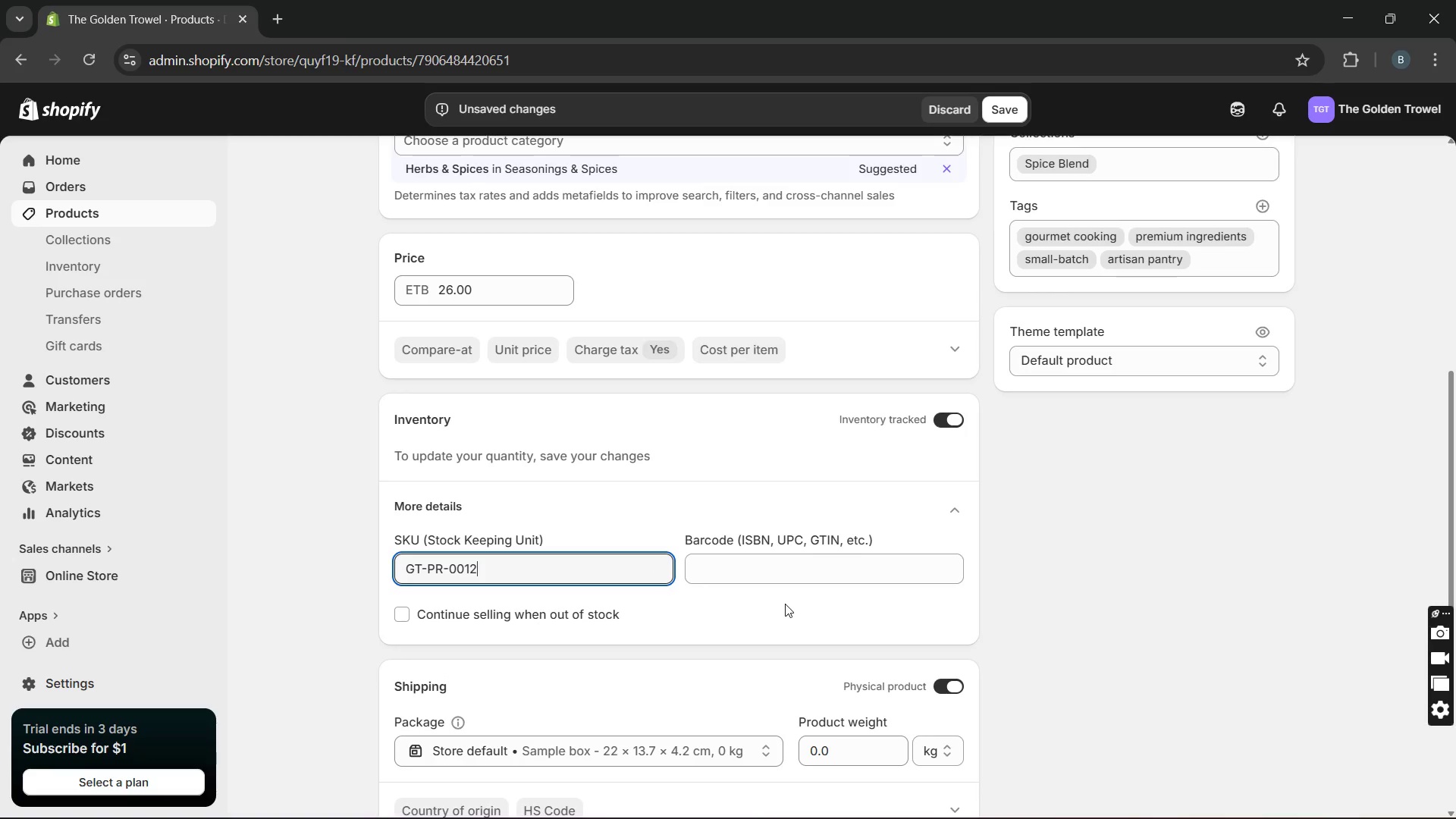 
left_click([1022, 610])
 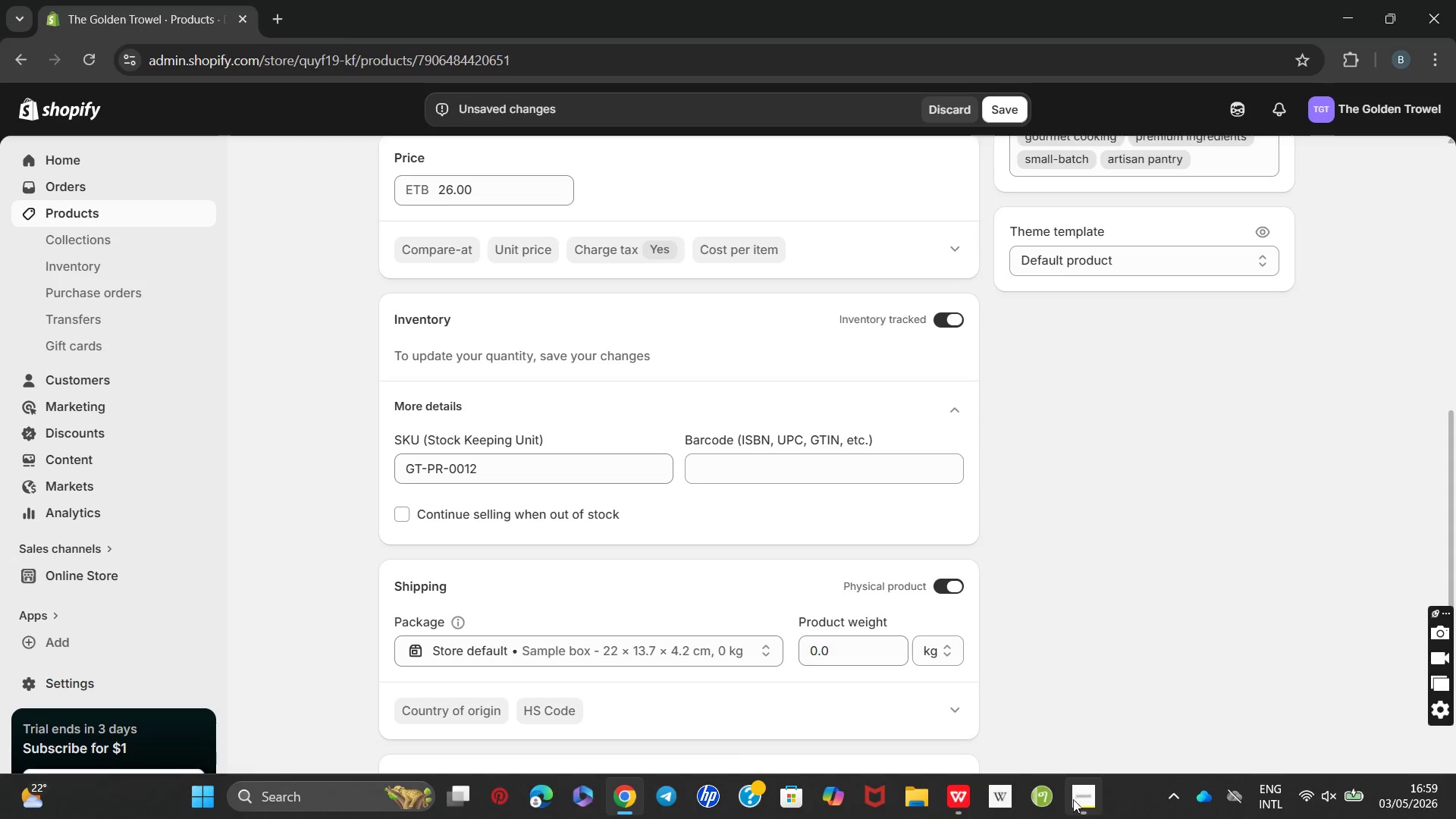 
wait(6.14)
 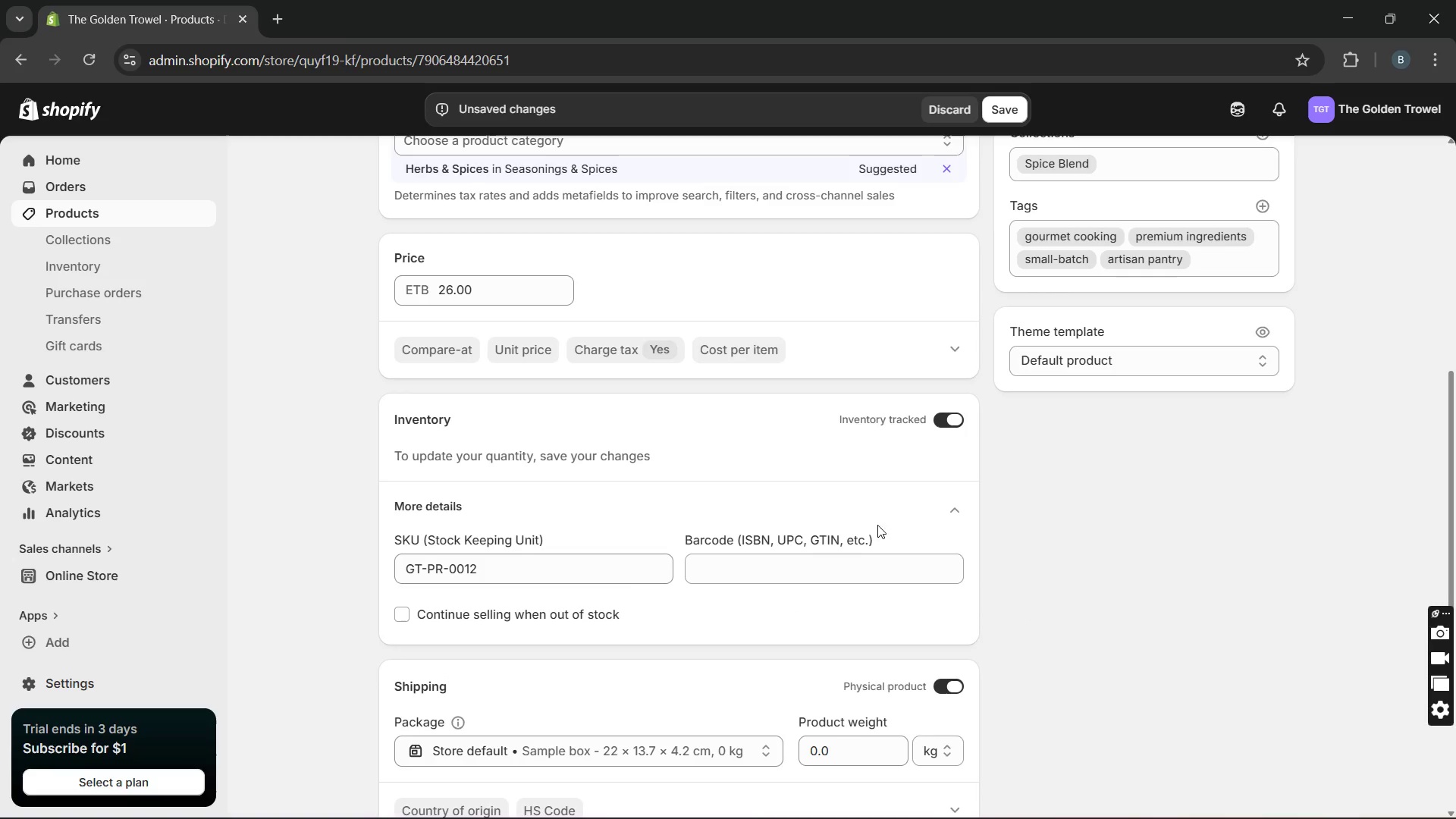 
left_click([967, 705])
 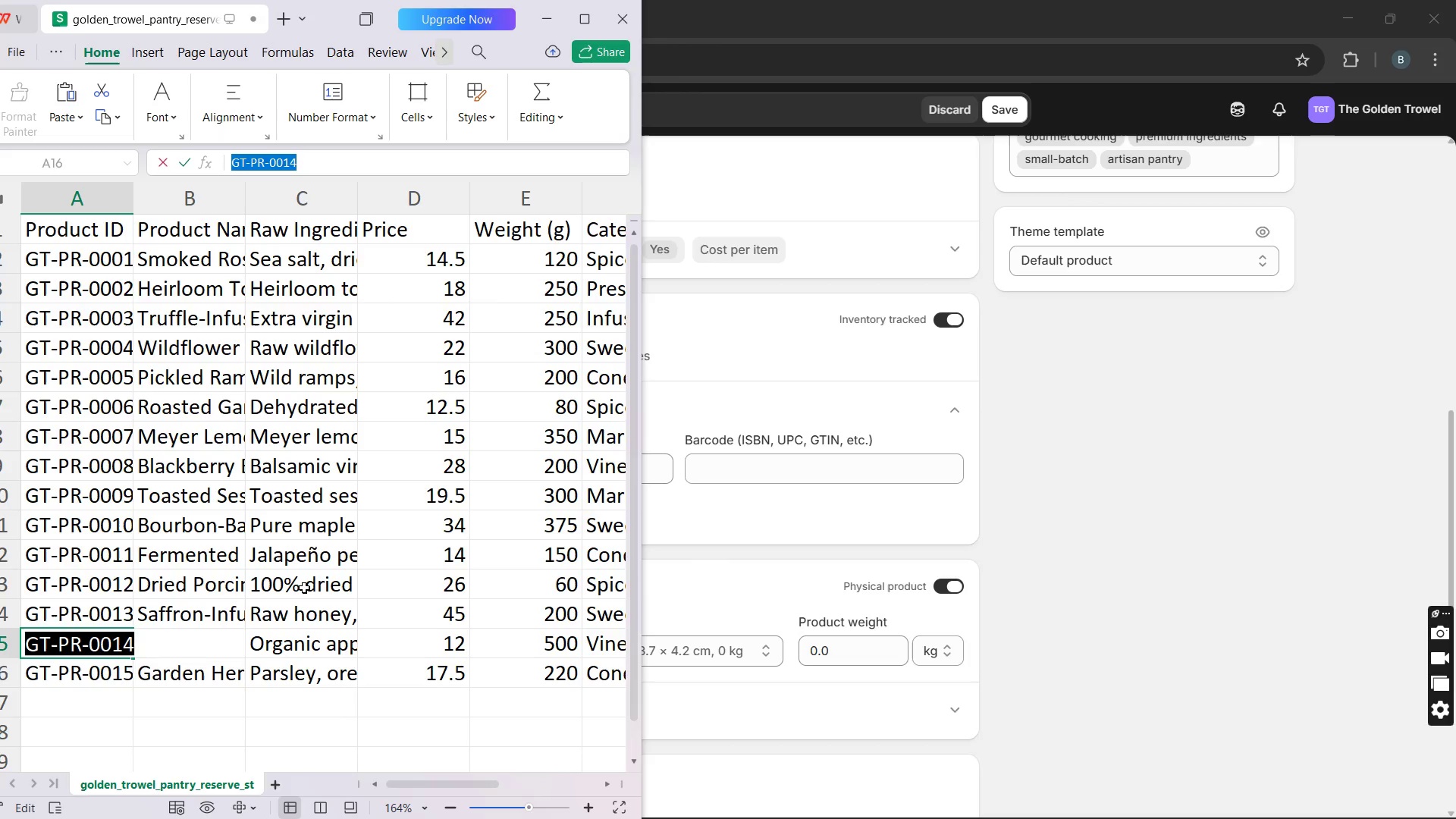 
left_click([304, 587])
 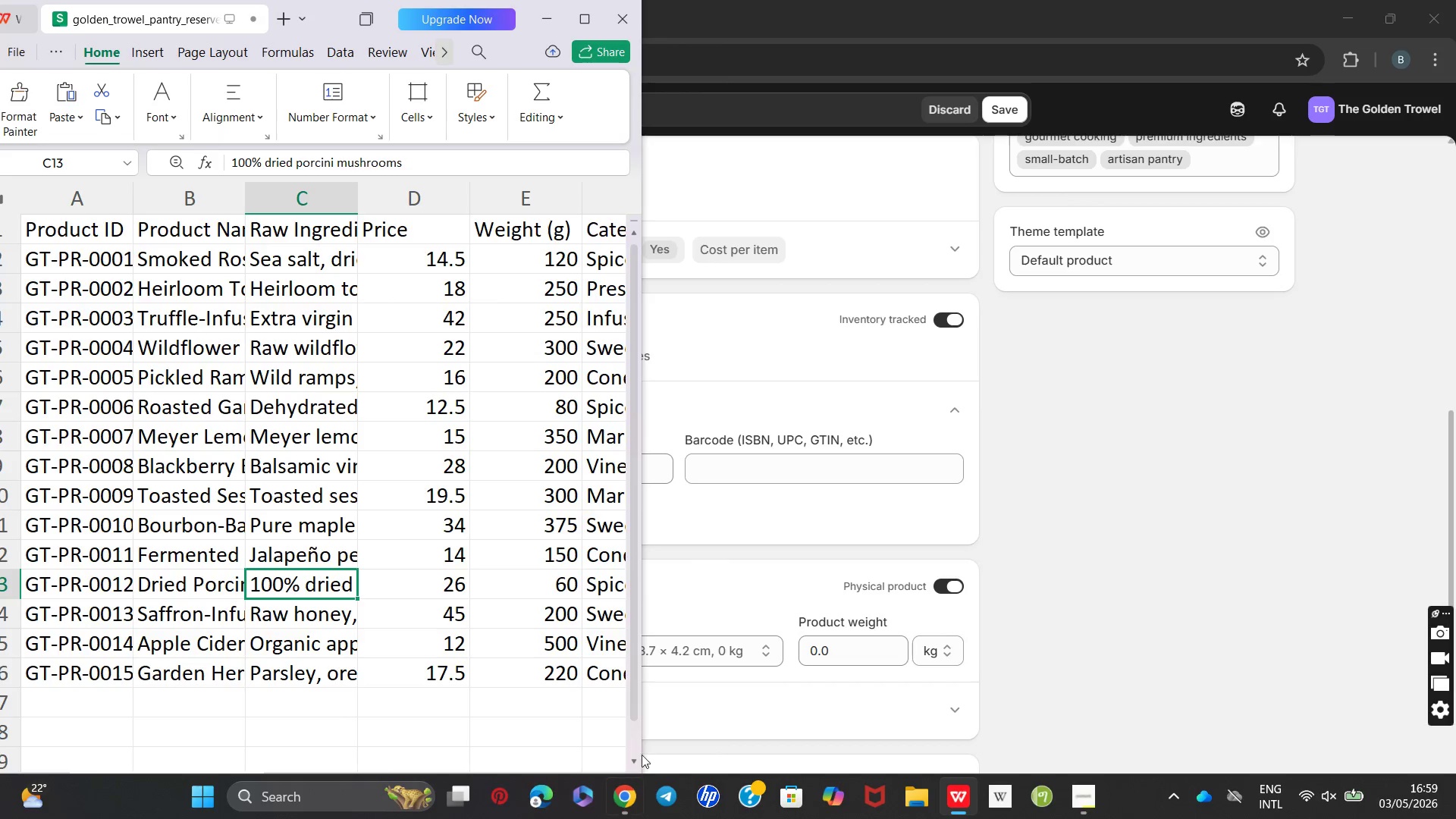 
left_click([1056, 559])
 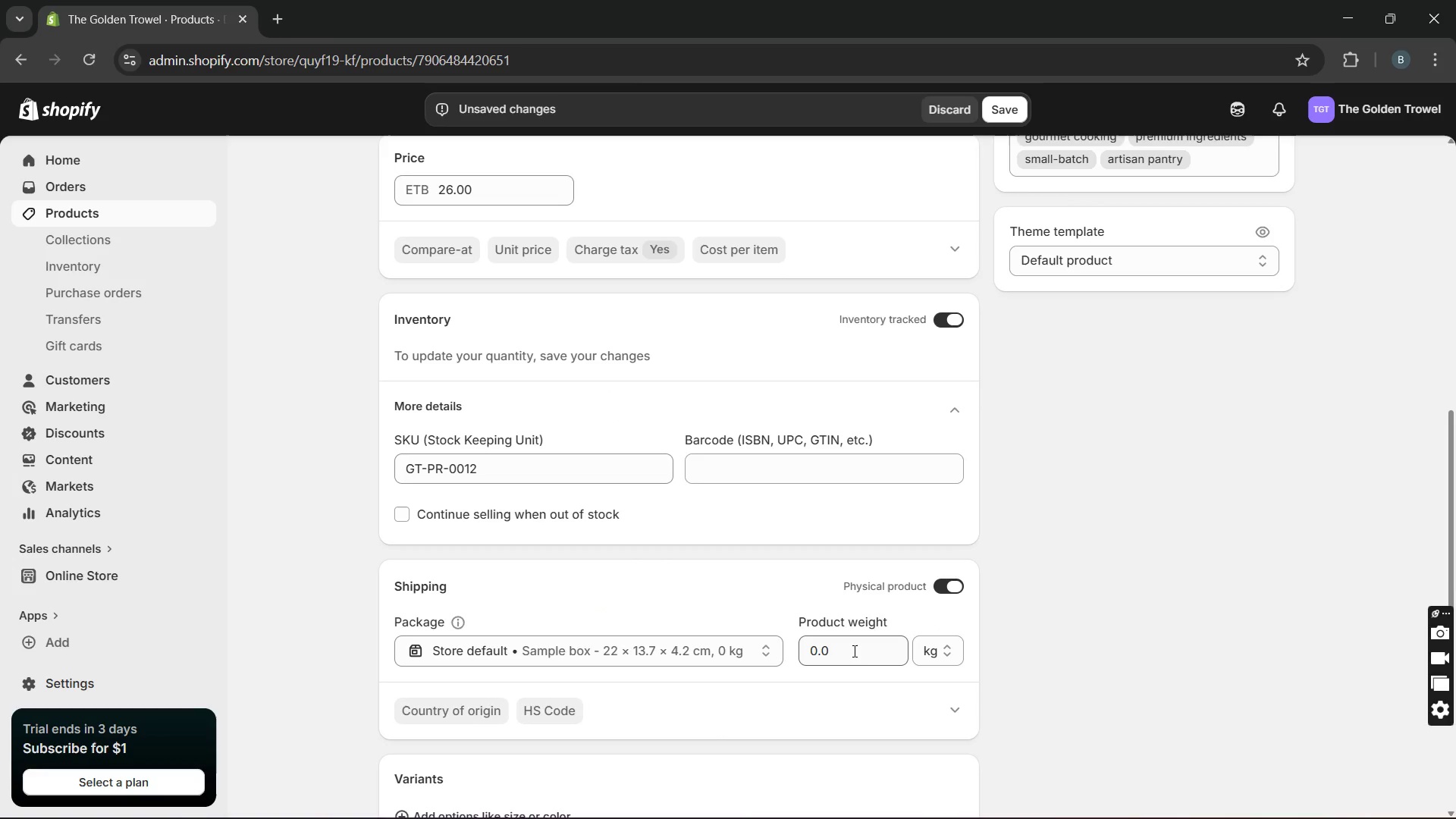 
left_click_drag(start_coordinate=[853, 649], to_coordinate=[783, 660])
 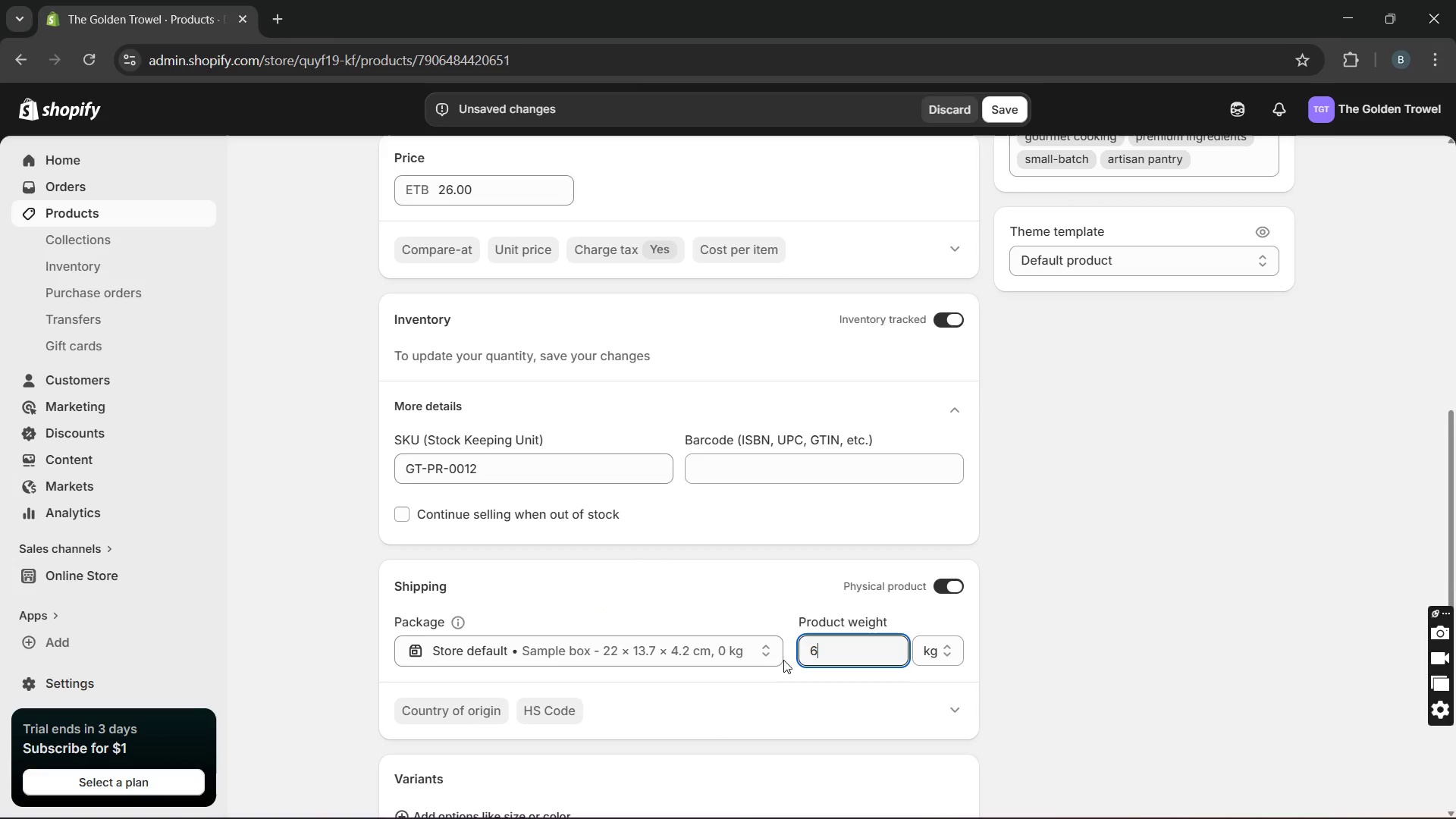 
type(60)
 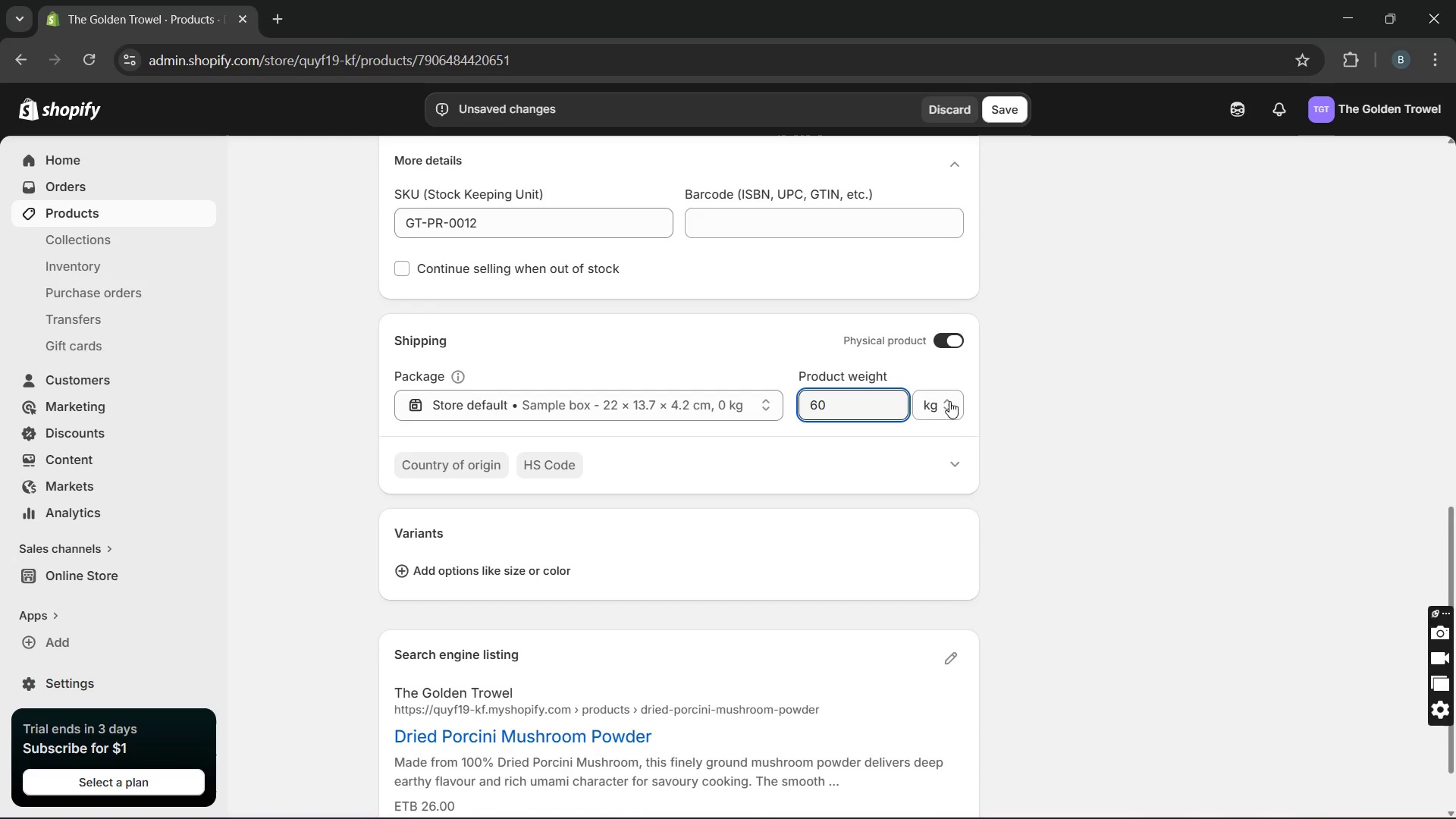 
left_click([934, 406])
 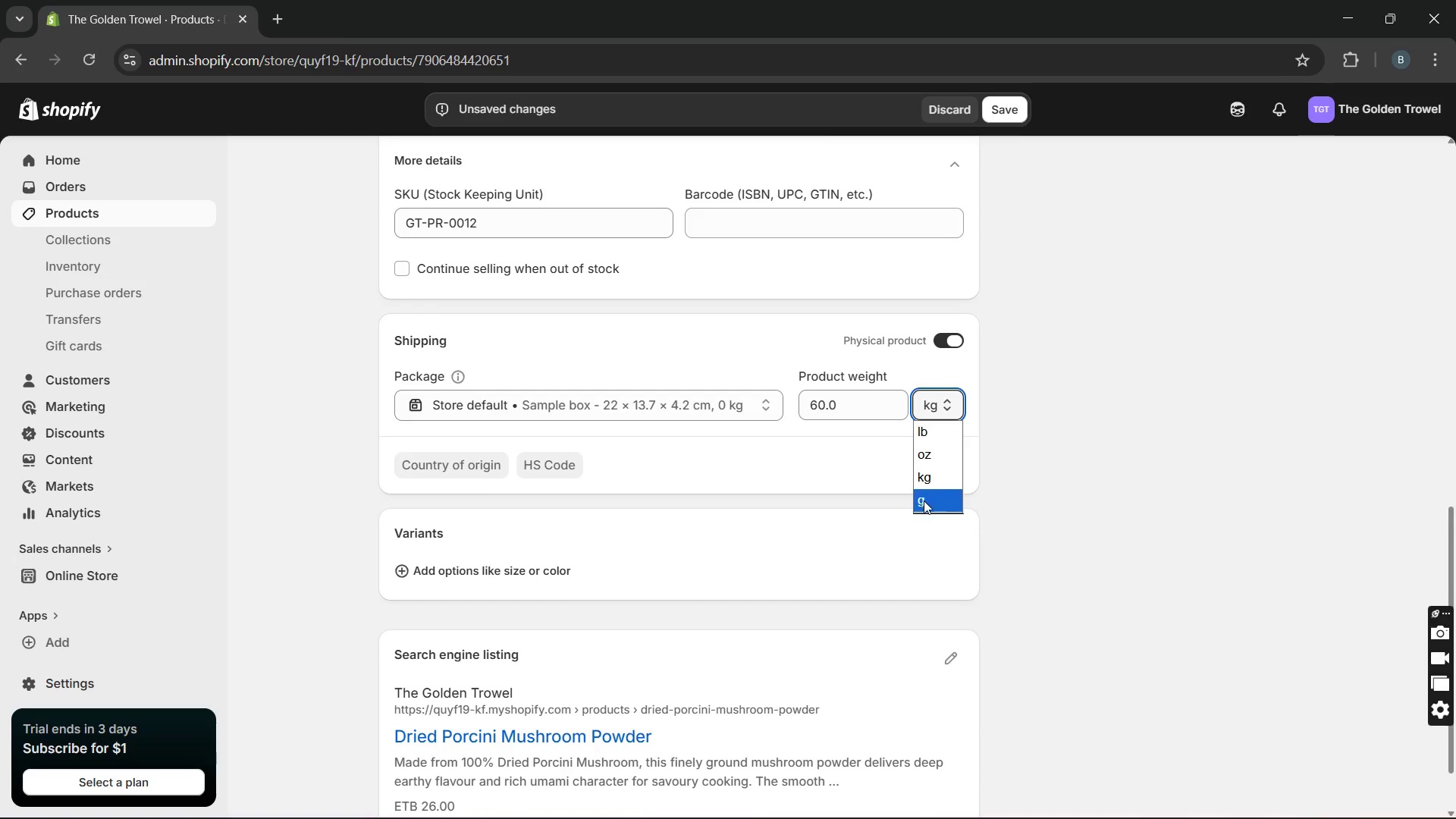 
left_click([922, 504])
 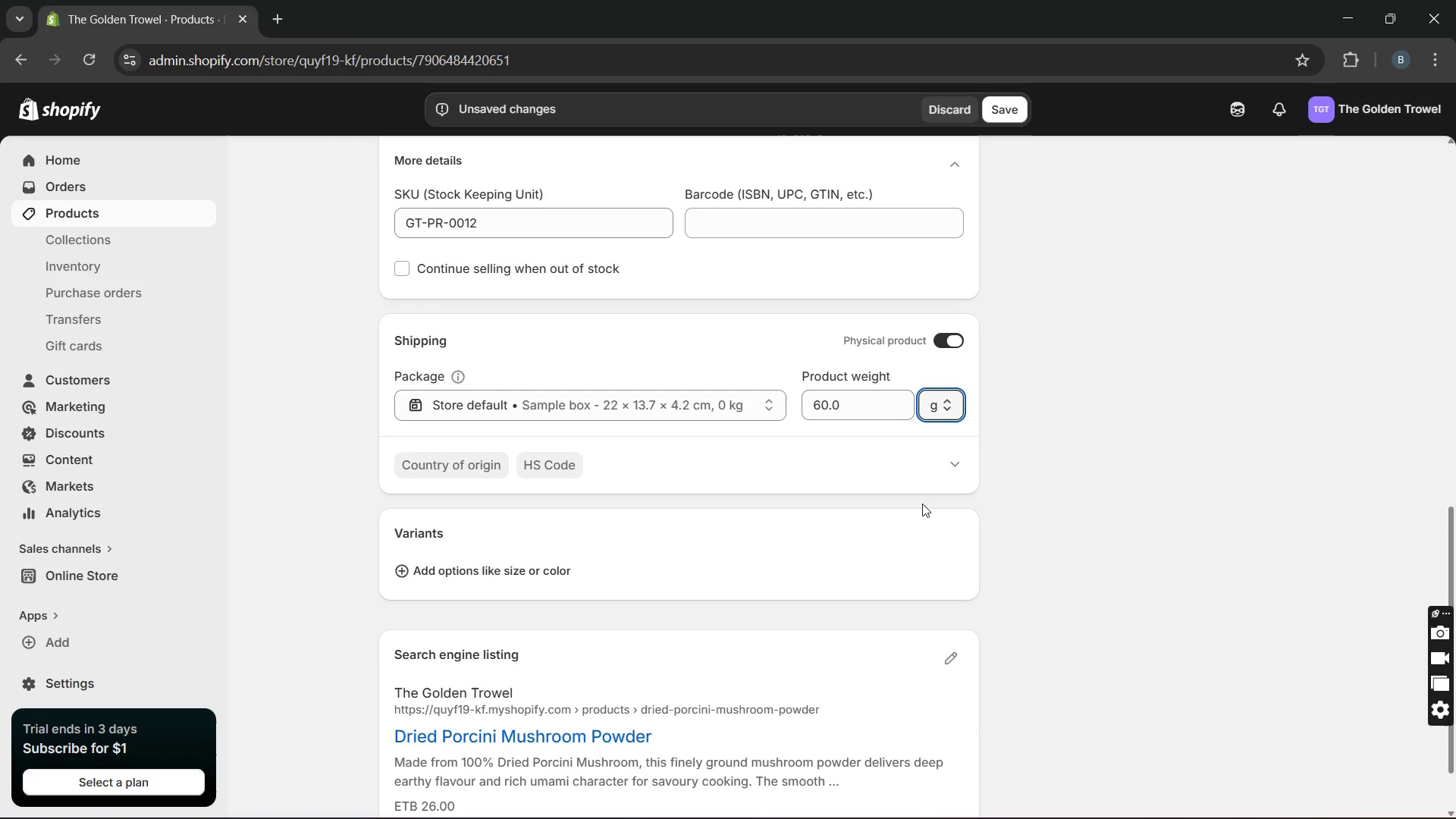 
wait(8.83)
 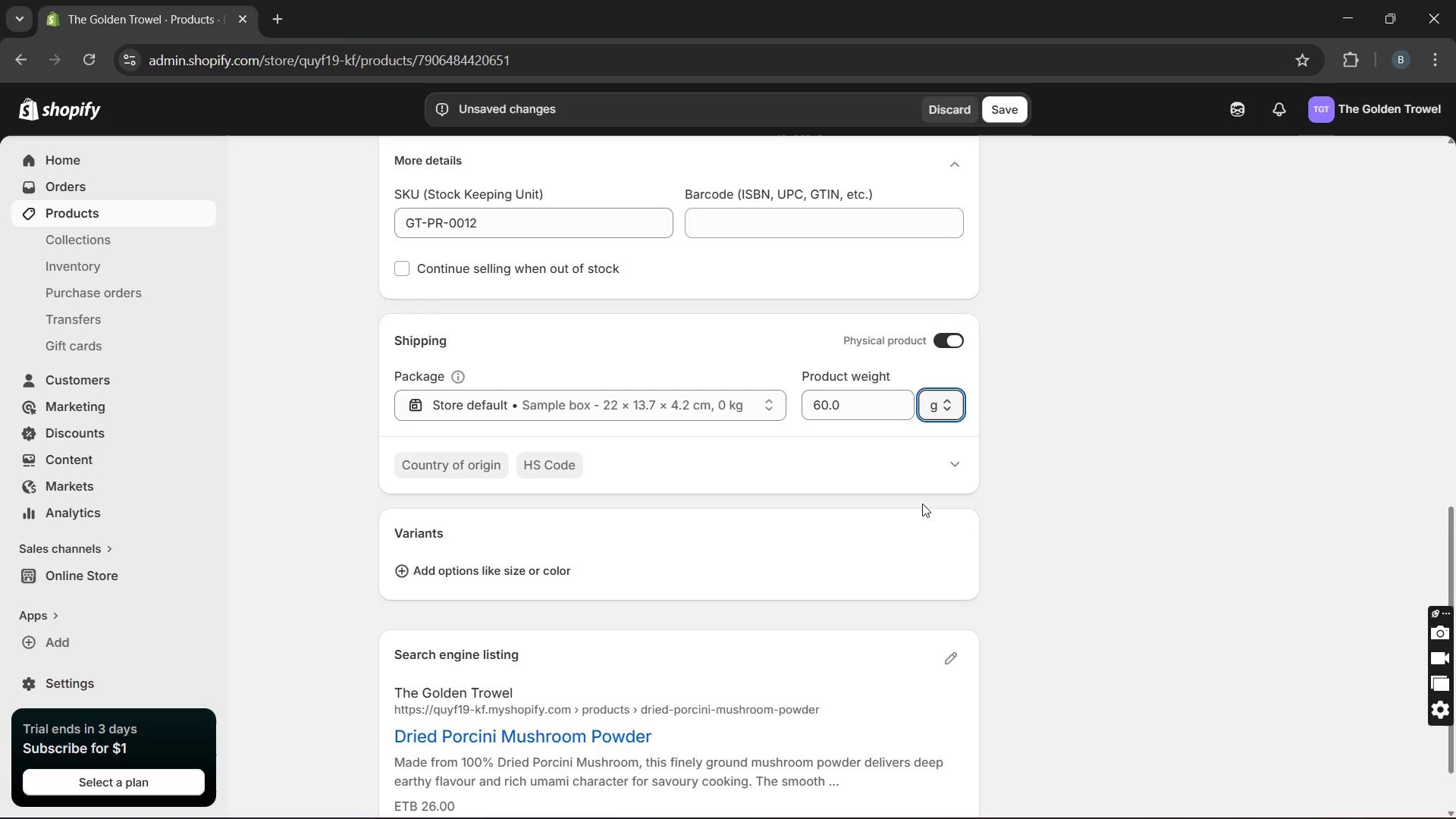 
left_click([940, 579])
 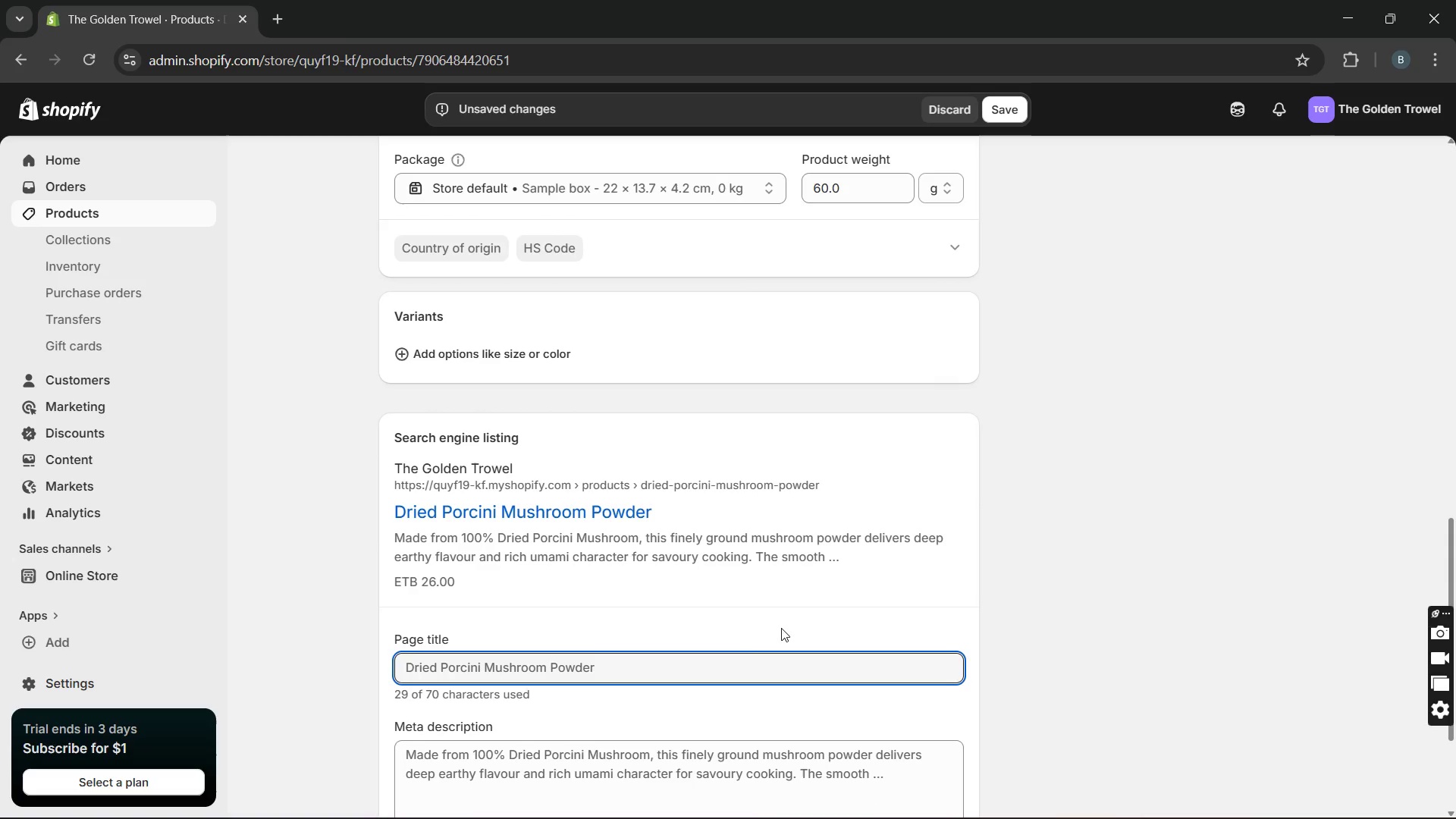 
left_click([705, 667])
 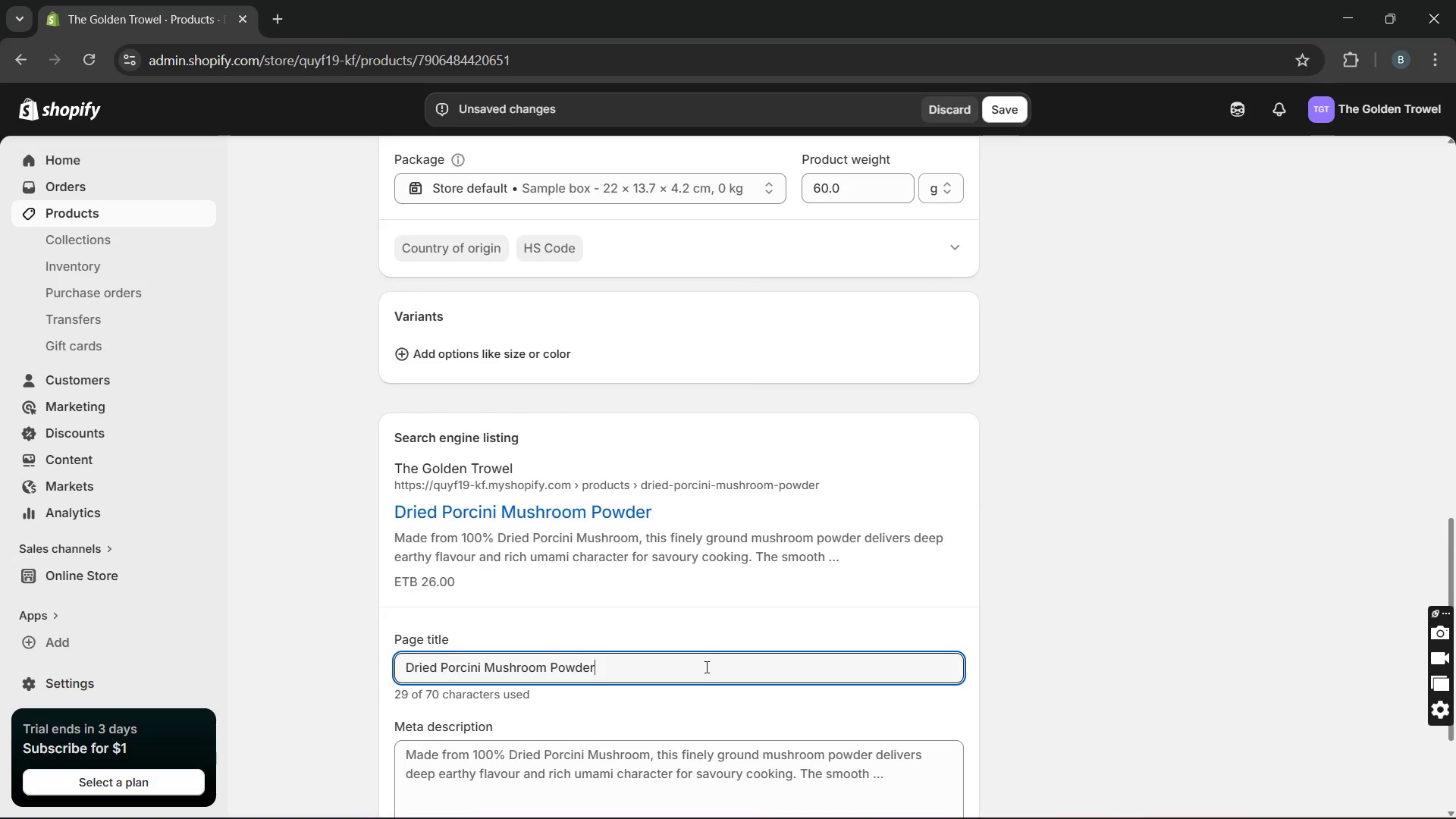 
wait(6.16)
 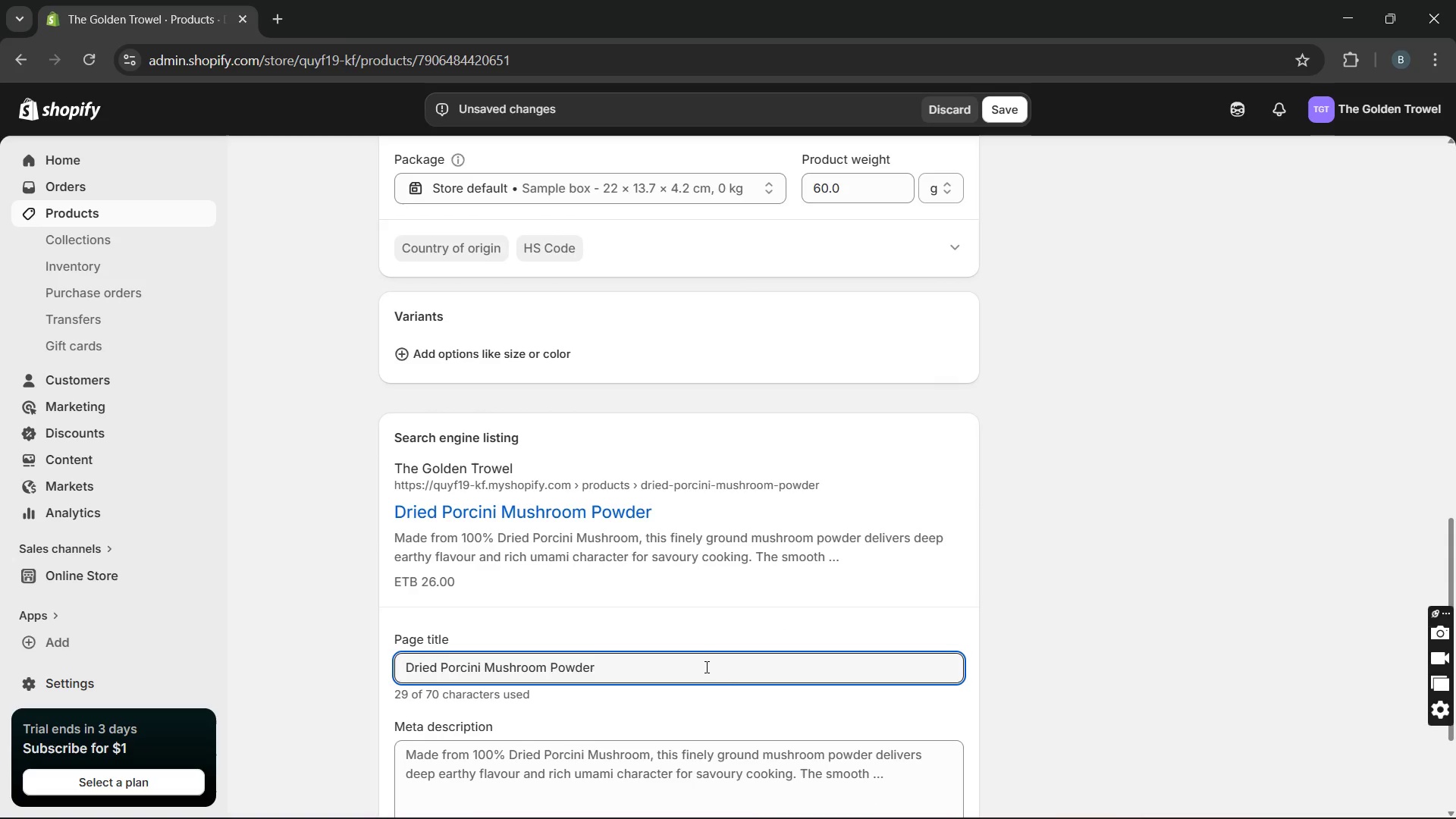 
type( [Break] Pantry Reserve)
 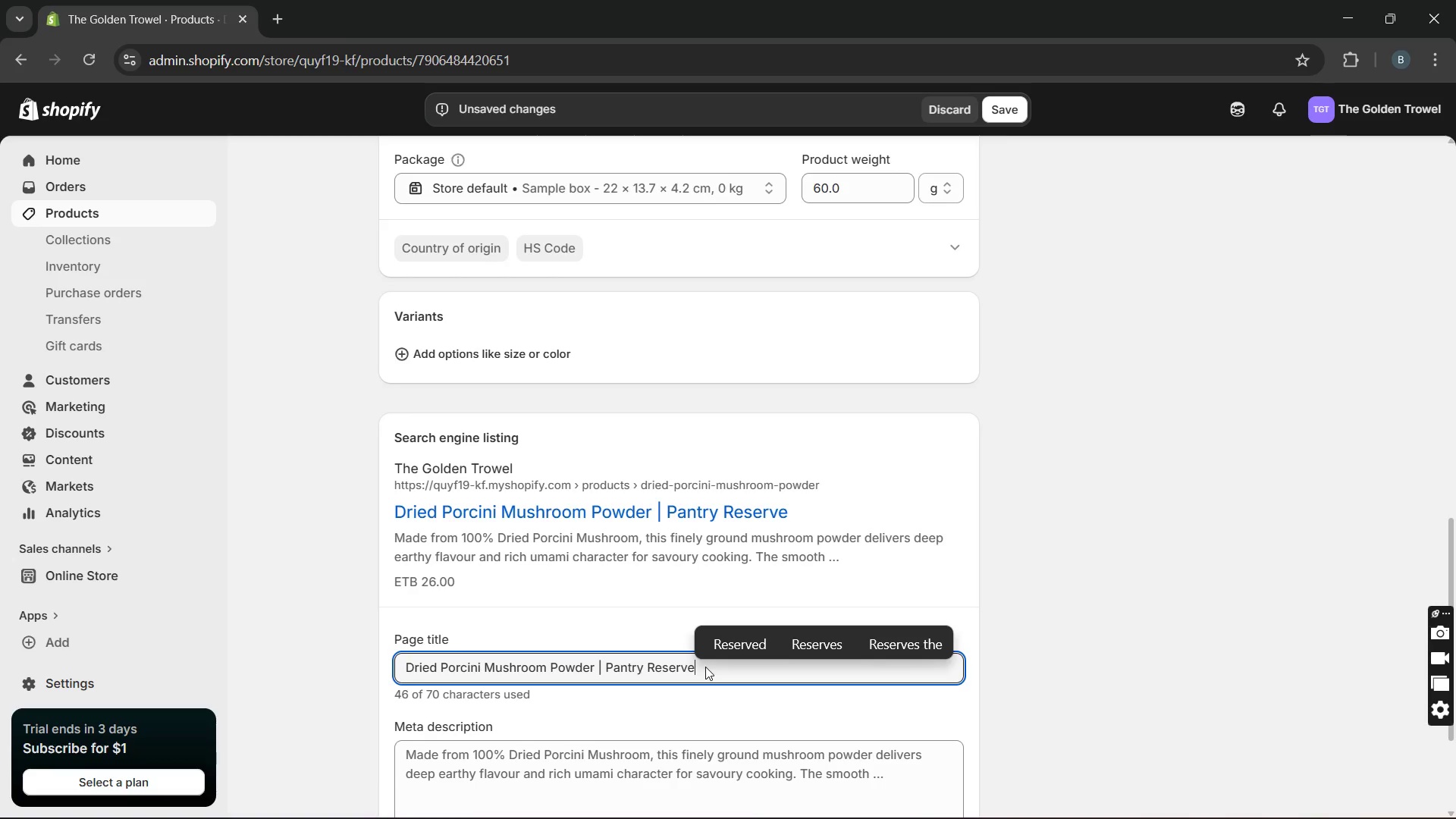 
double_click([645, 768])
 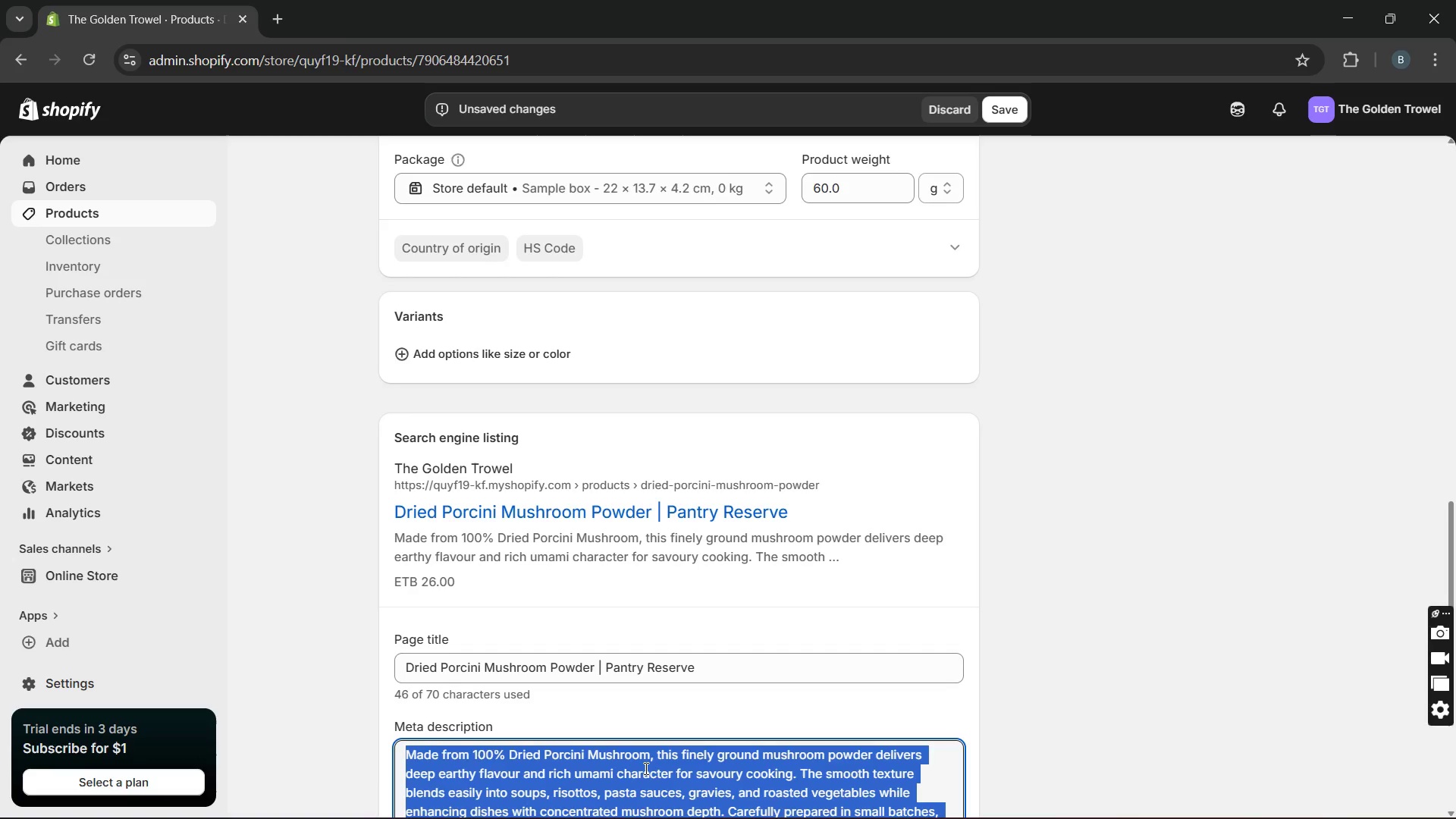 
triple_click([645, 768])
 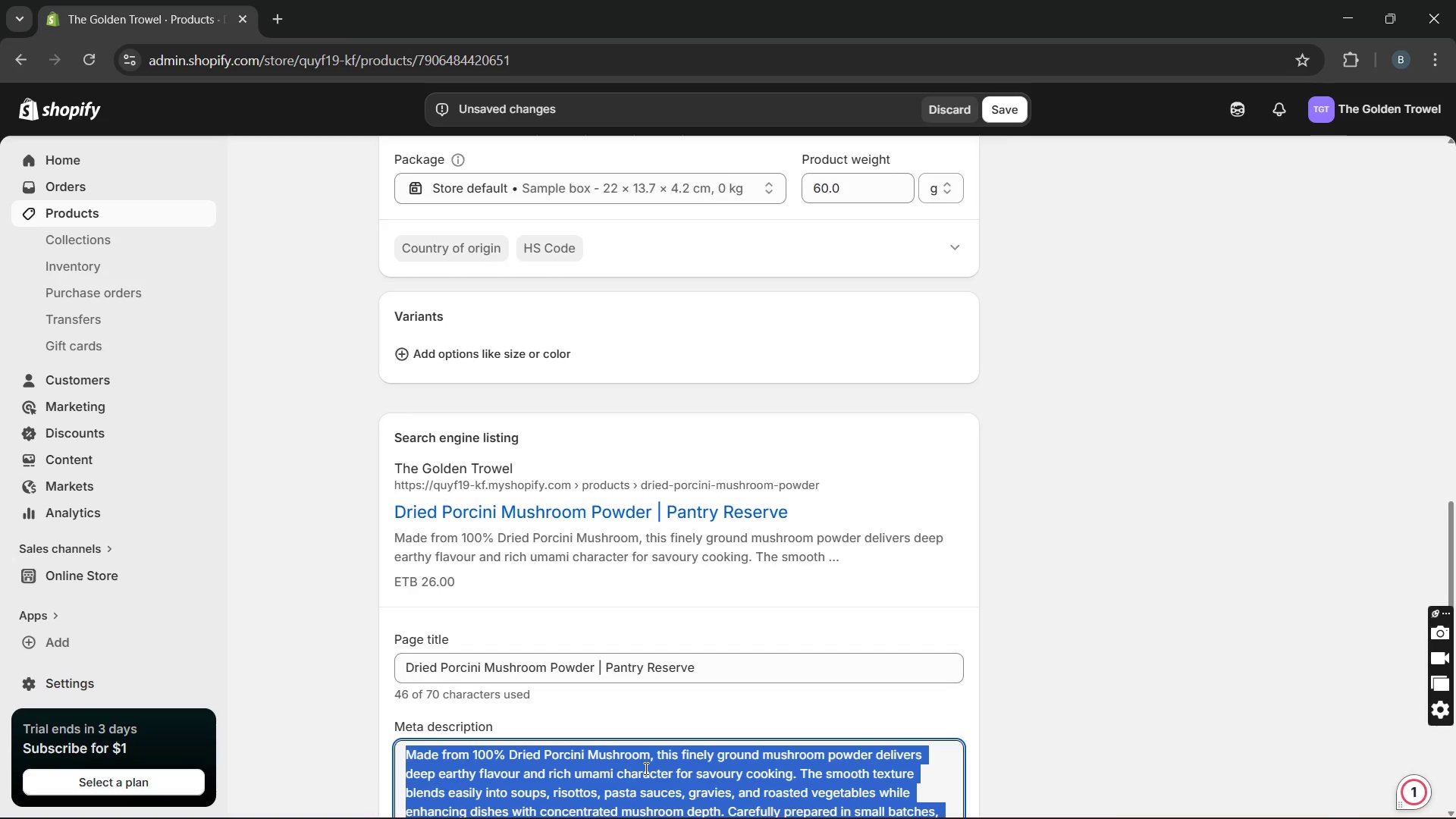 
wait(16.88)
 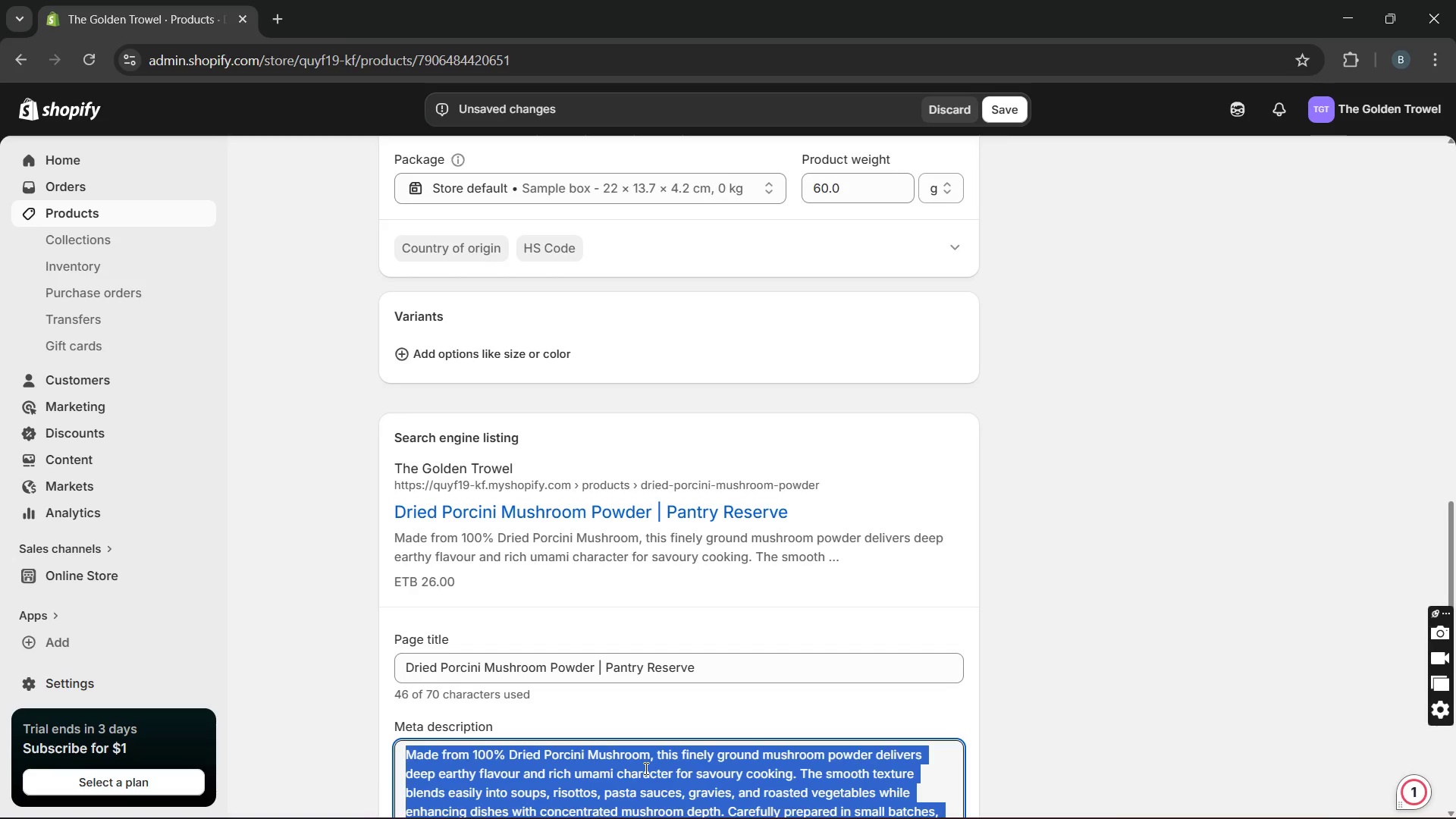 
type(100% dry )
key(Backspace)
key(Backspace)
type(ied porcini mushroom )
 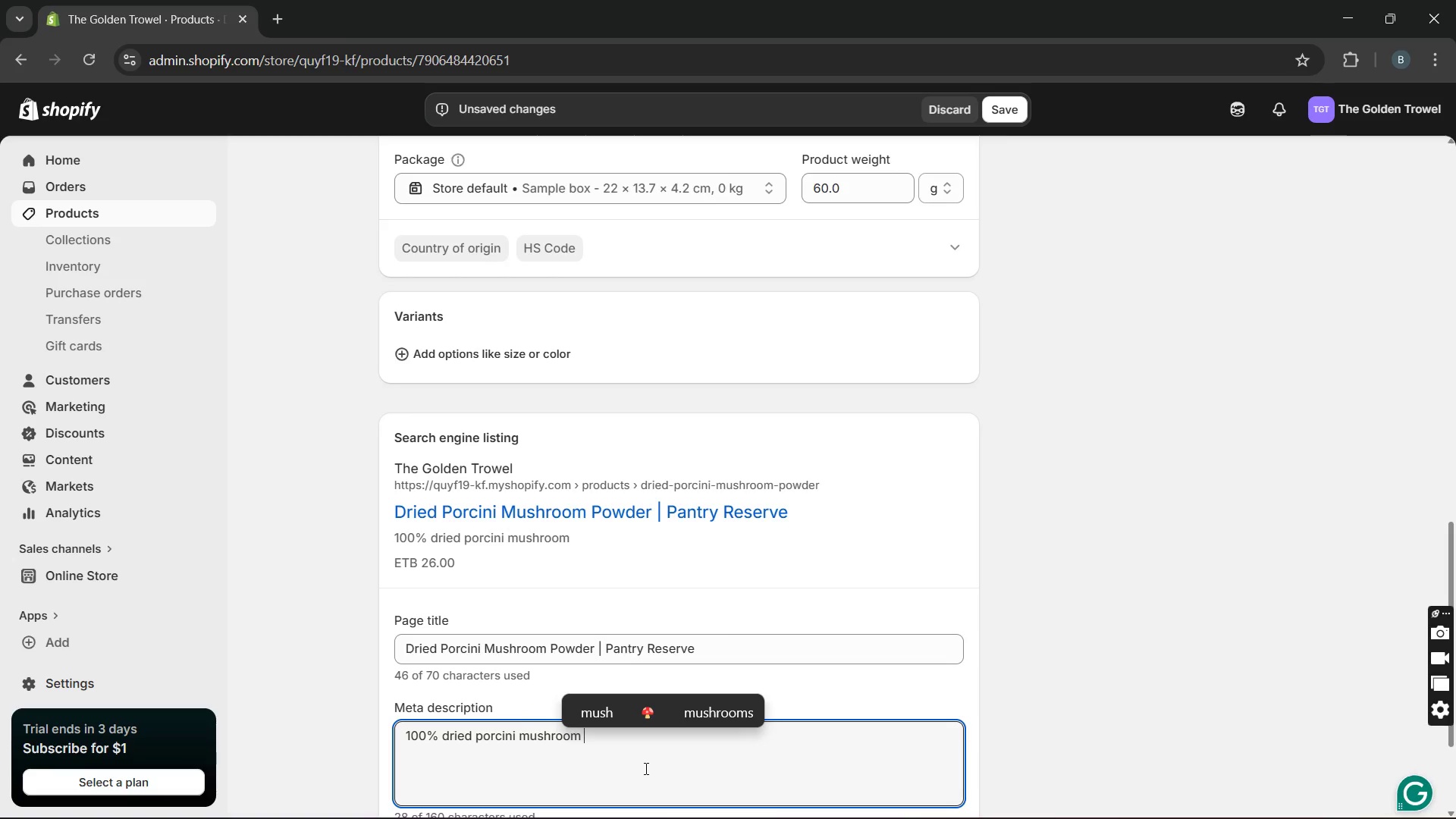 
type(powderv)
key(Backspace)
type( to rich umami flavour. Enhance your soup and )
 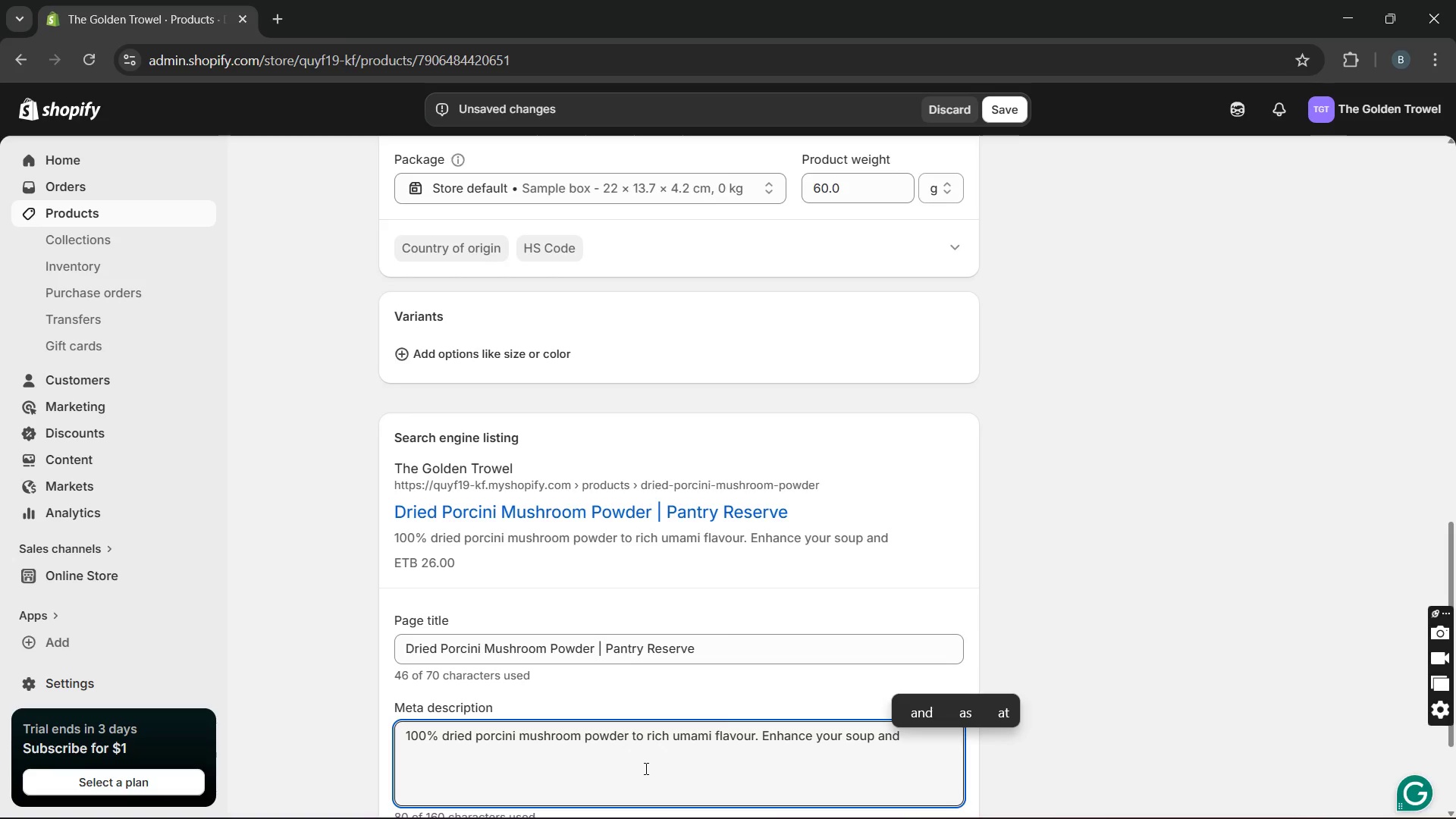 
type(riss)
key(Backspace)
type(ottos )
key(Backspace)
type(-order )
 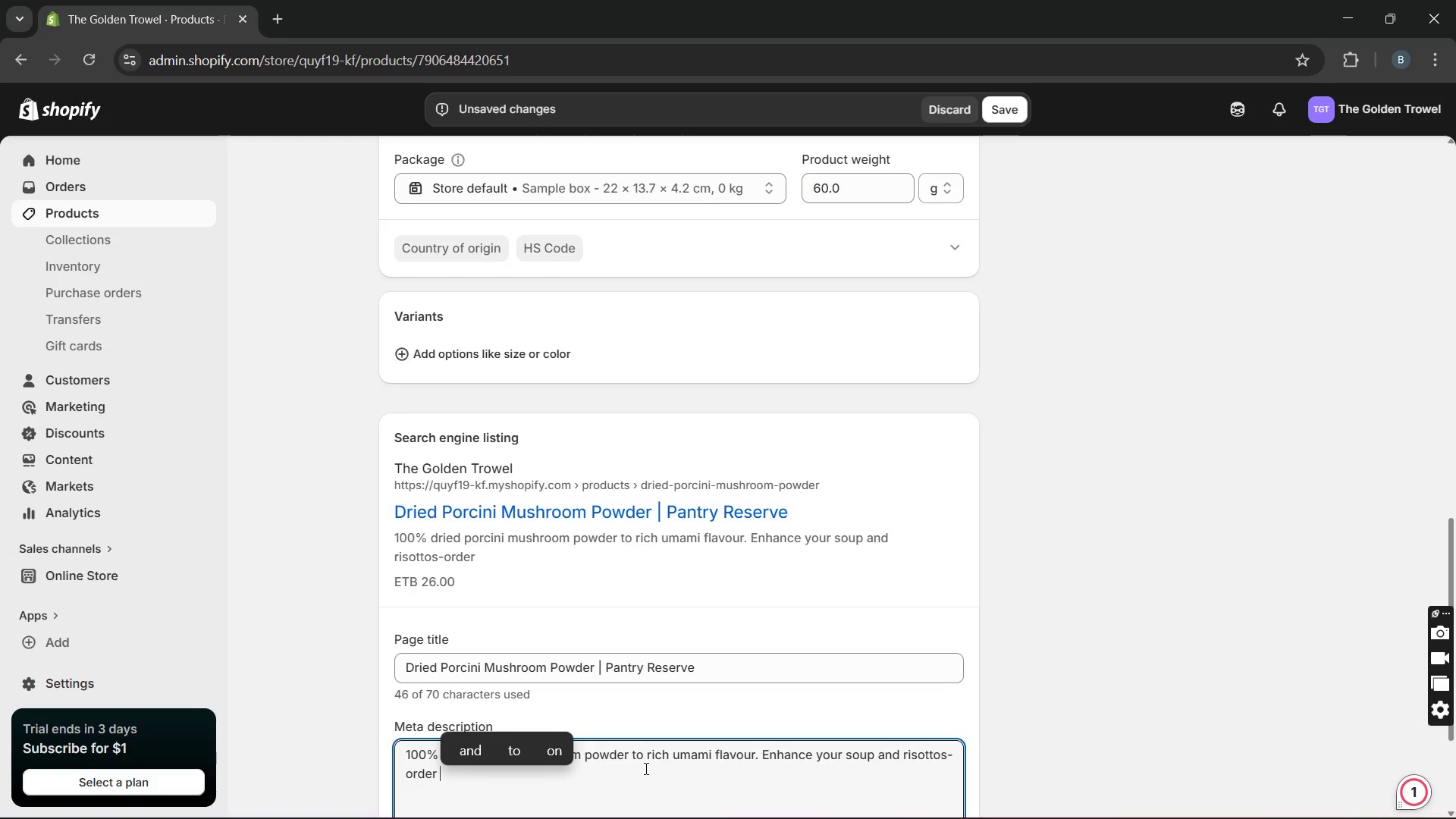 
type(this gourmet ingriendent)
key(Backspace)
key(Backspace)
key(Backspace)
key(Backspace)
key(Backspace)
key(Backspace)
key(Backspace)
type(edir)
key(Backspace)
type(ents)
key(Backspace)
type( here.)
 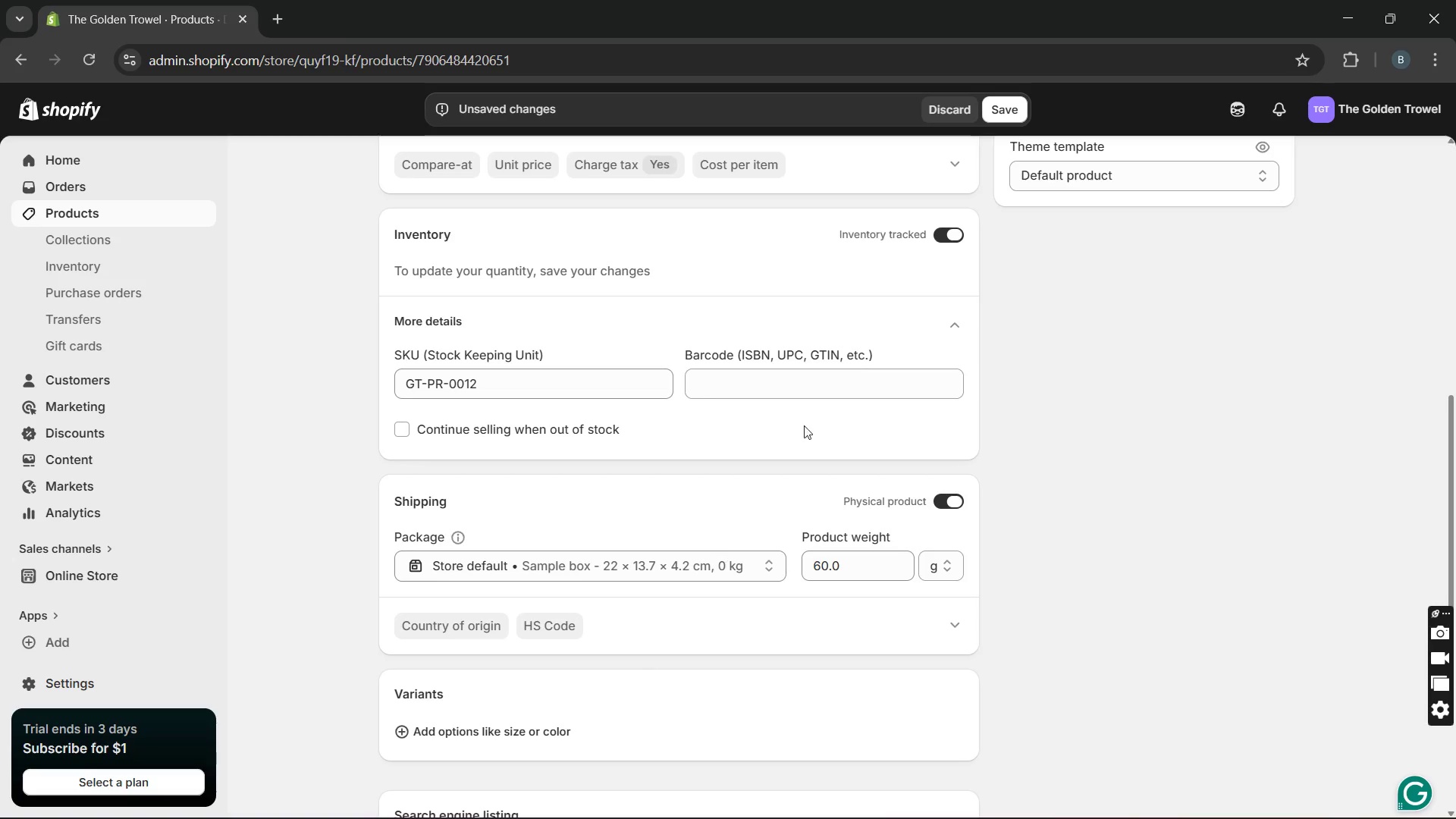 
wait(7.83)
 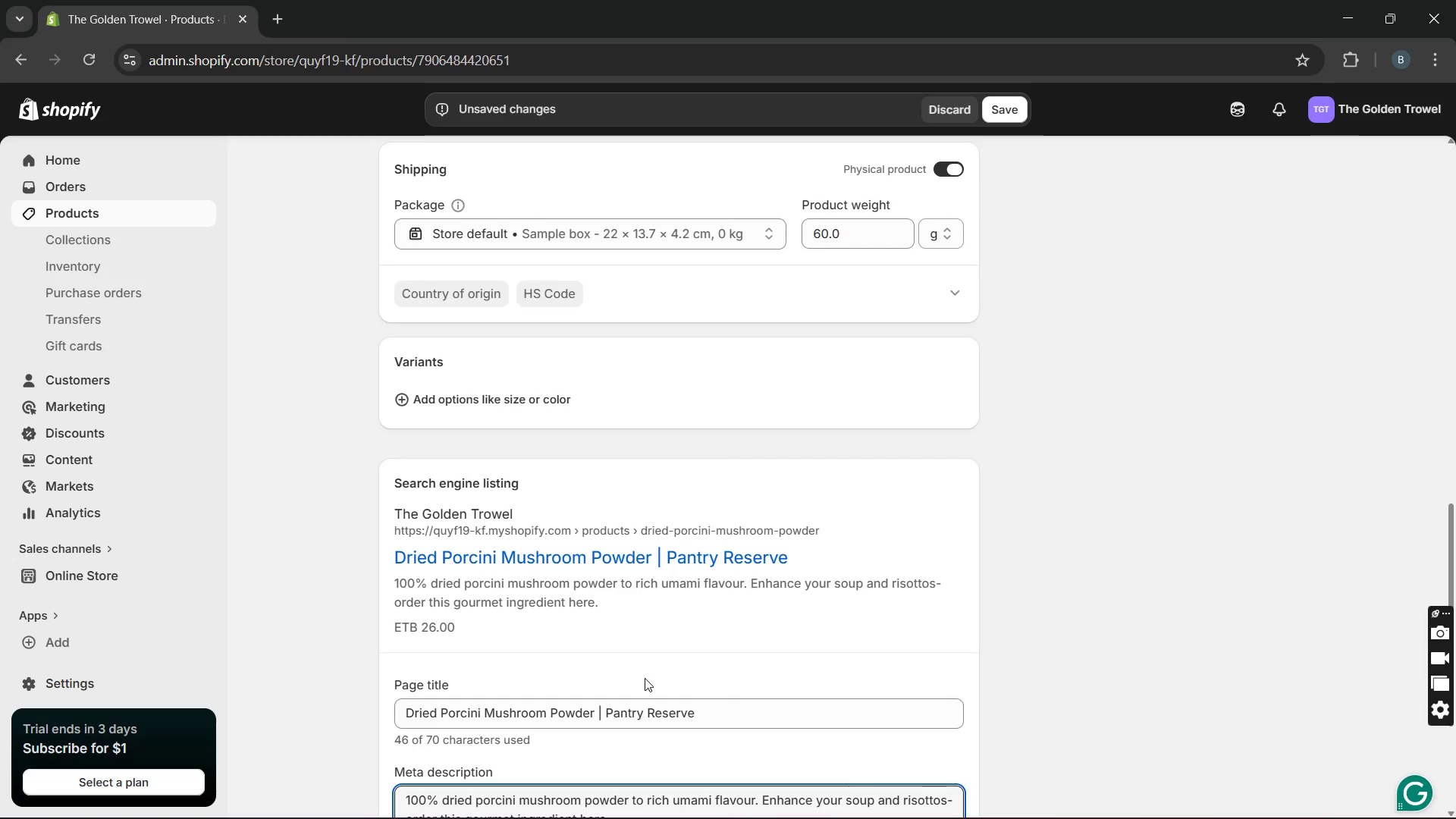 
left_click([997, 103])
 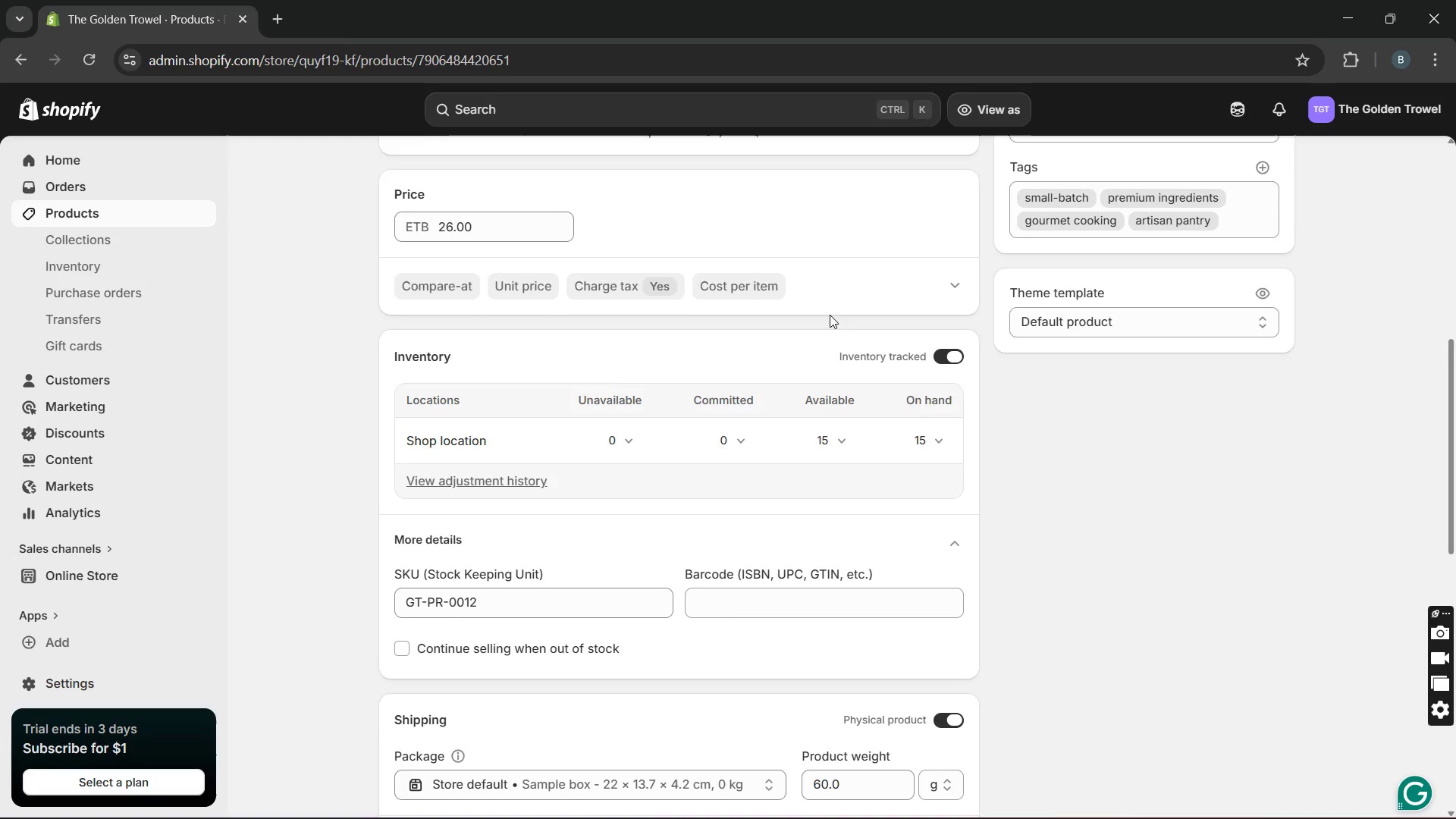 
wait(14.67)
 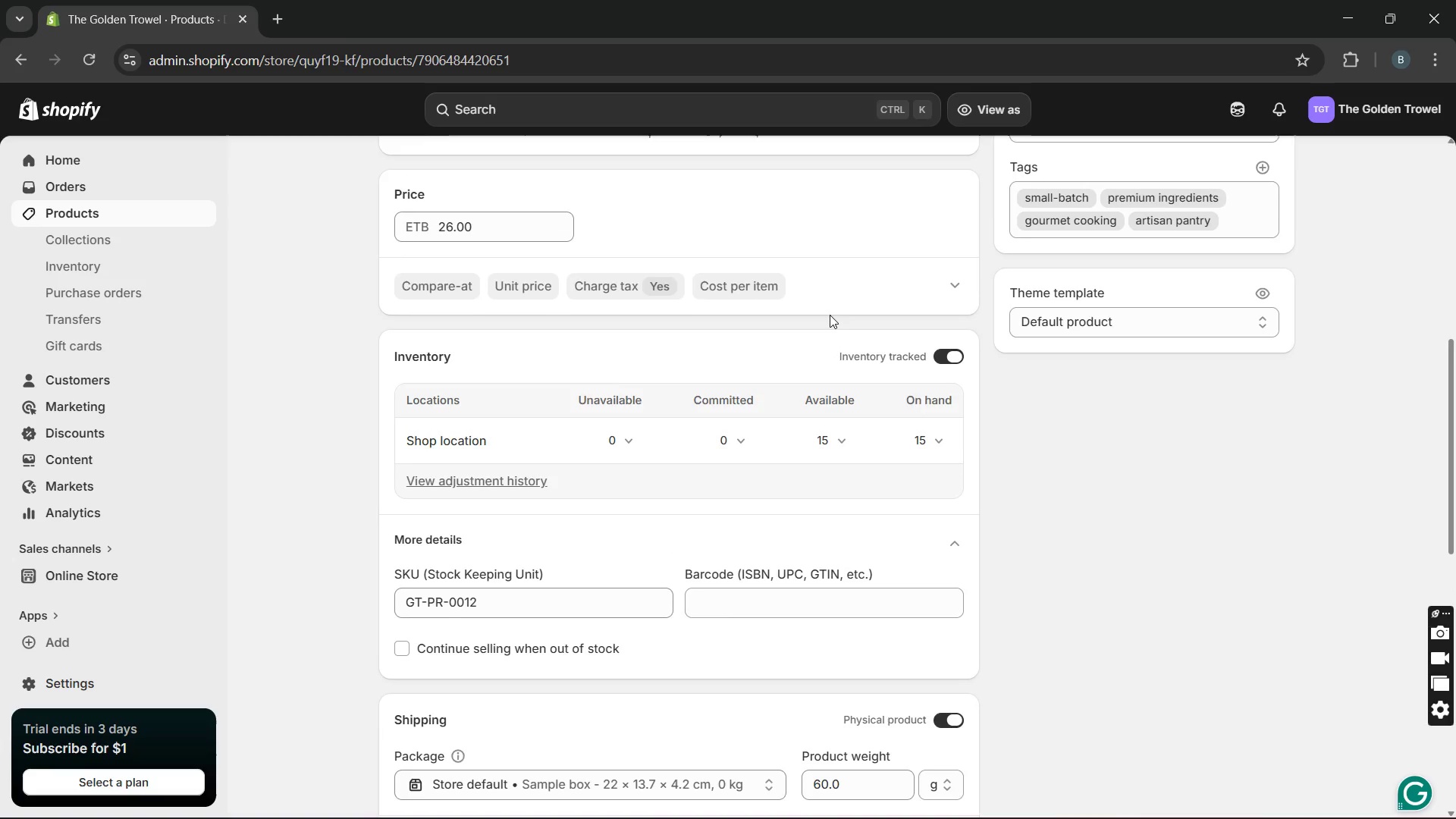 
left_click([655, 335])
 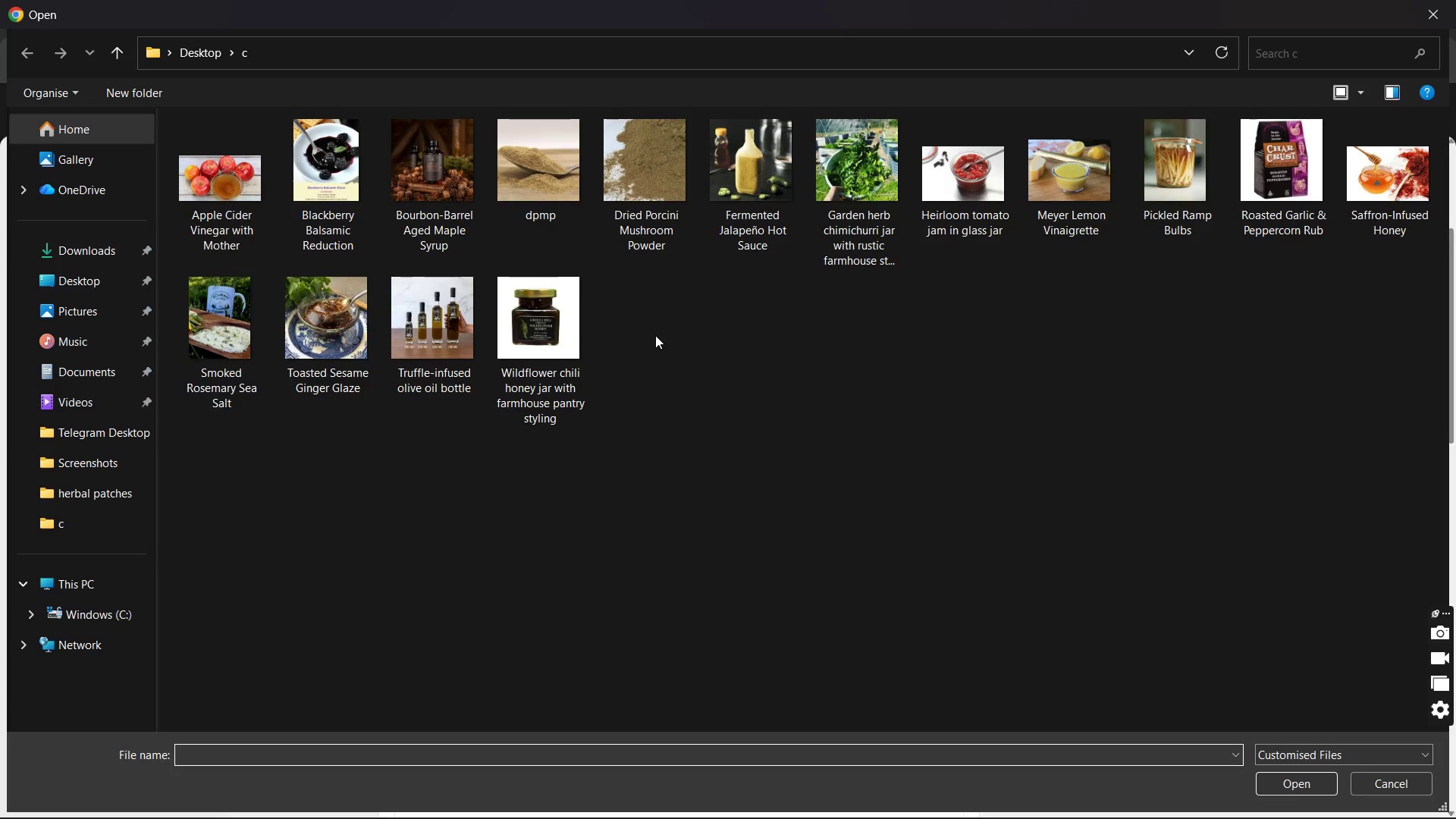 
left_click([657, 213])
 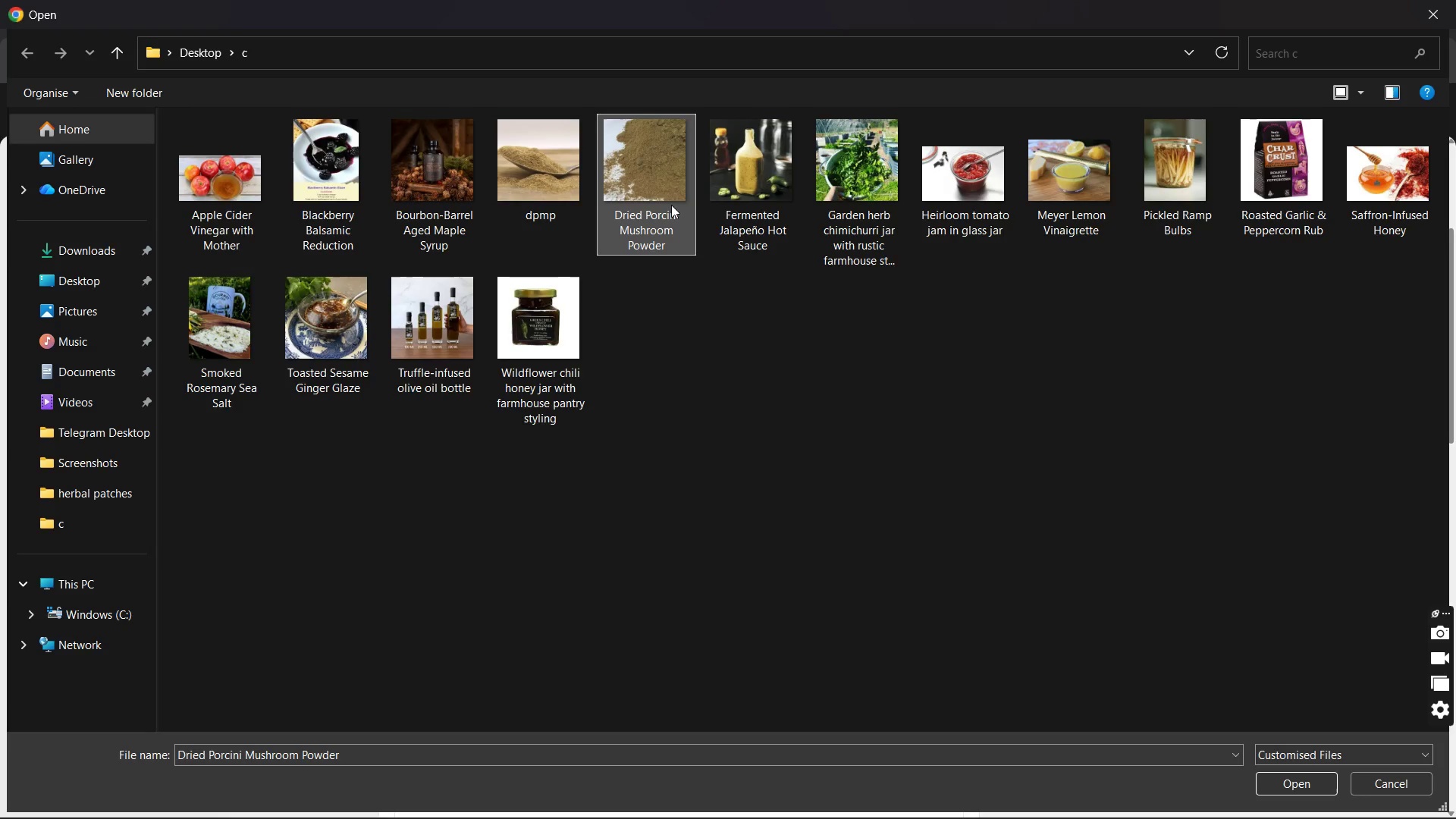 
double_click([671, 205])
 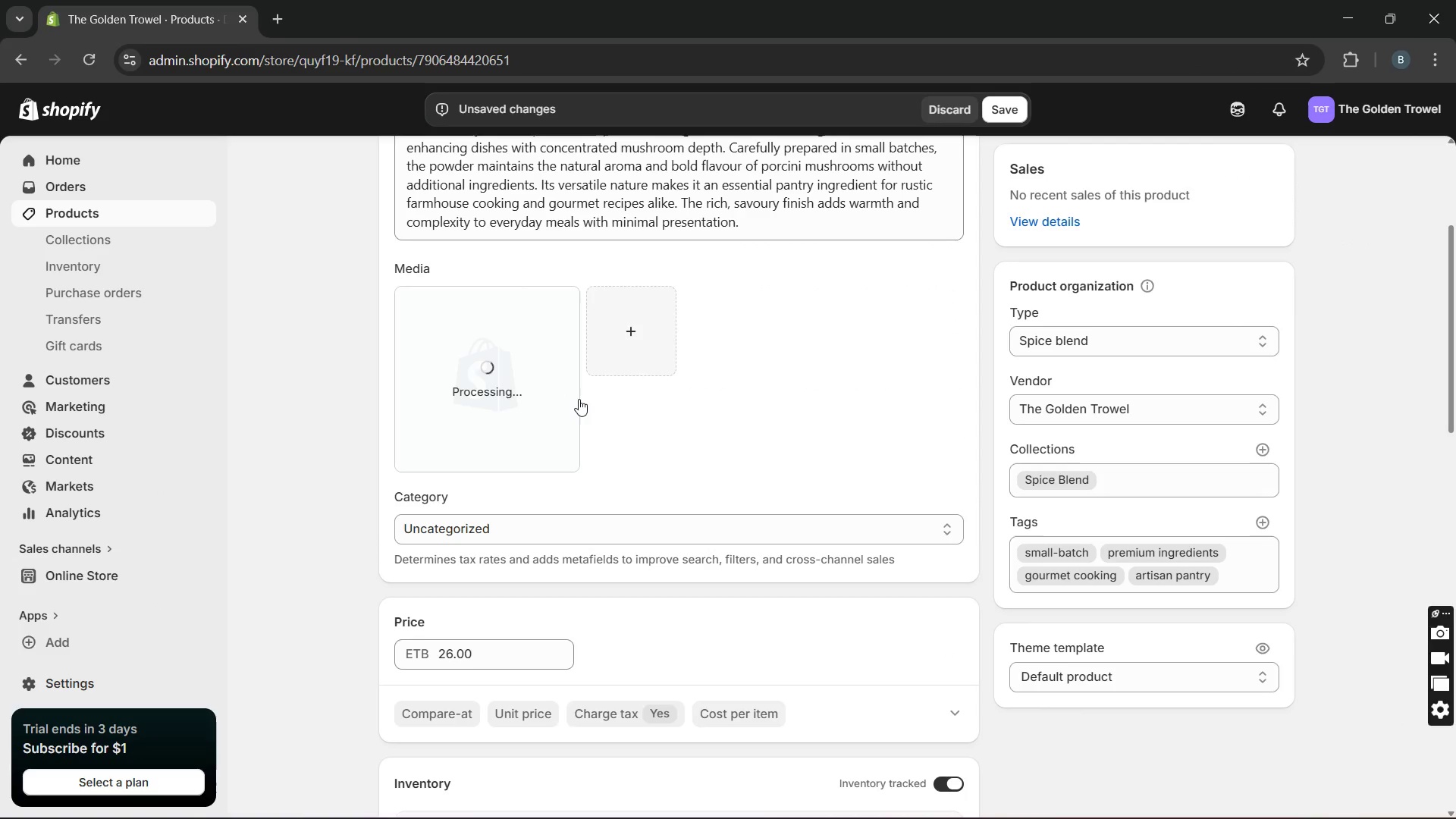 
wait(8.95)
 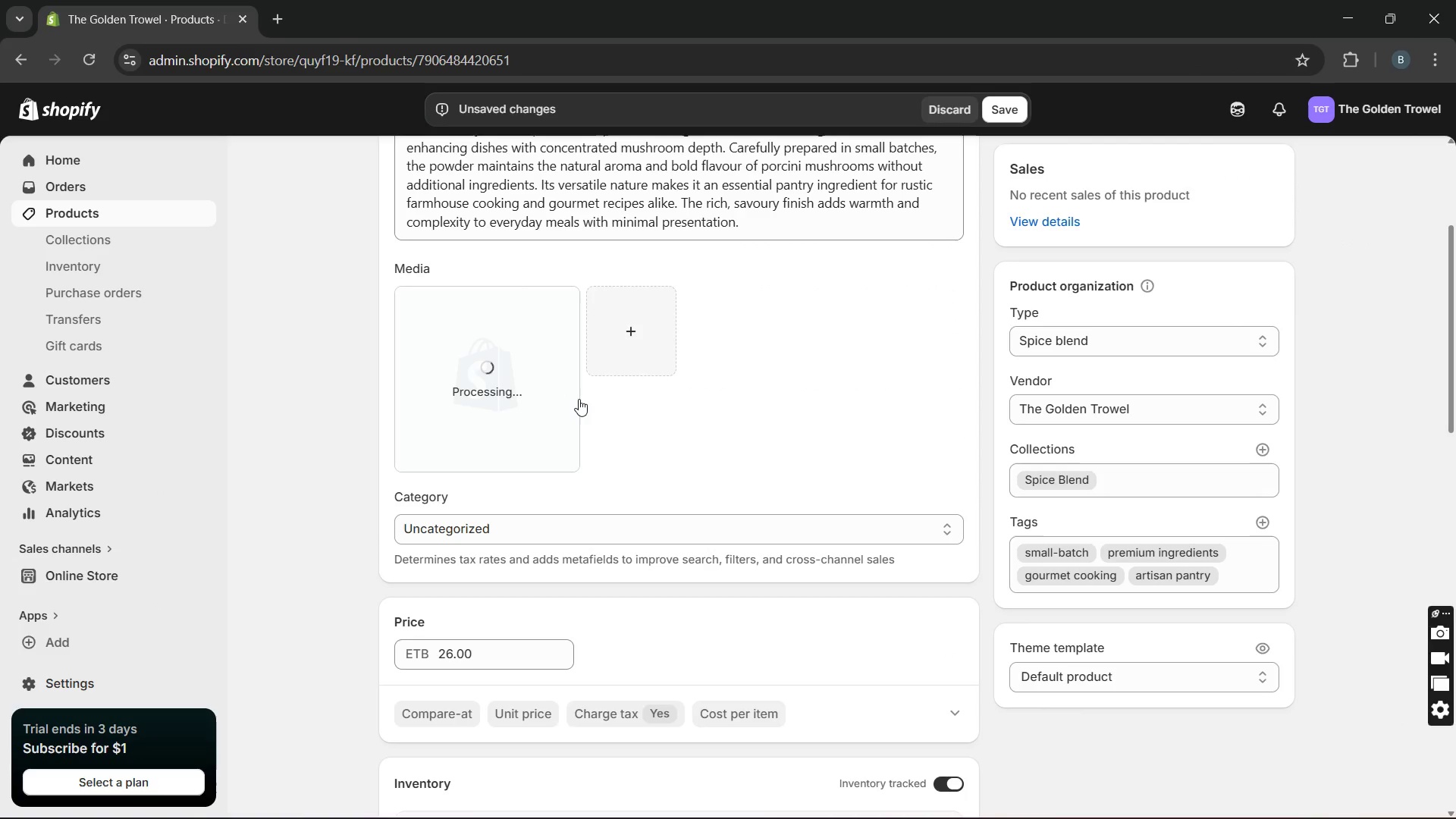 
left_click([534, 390])
 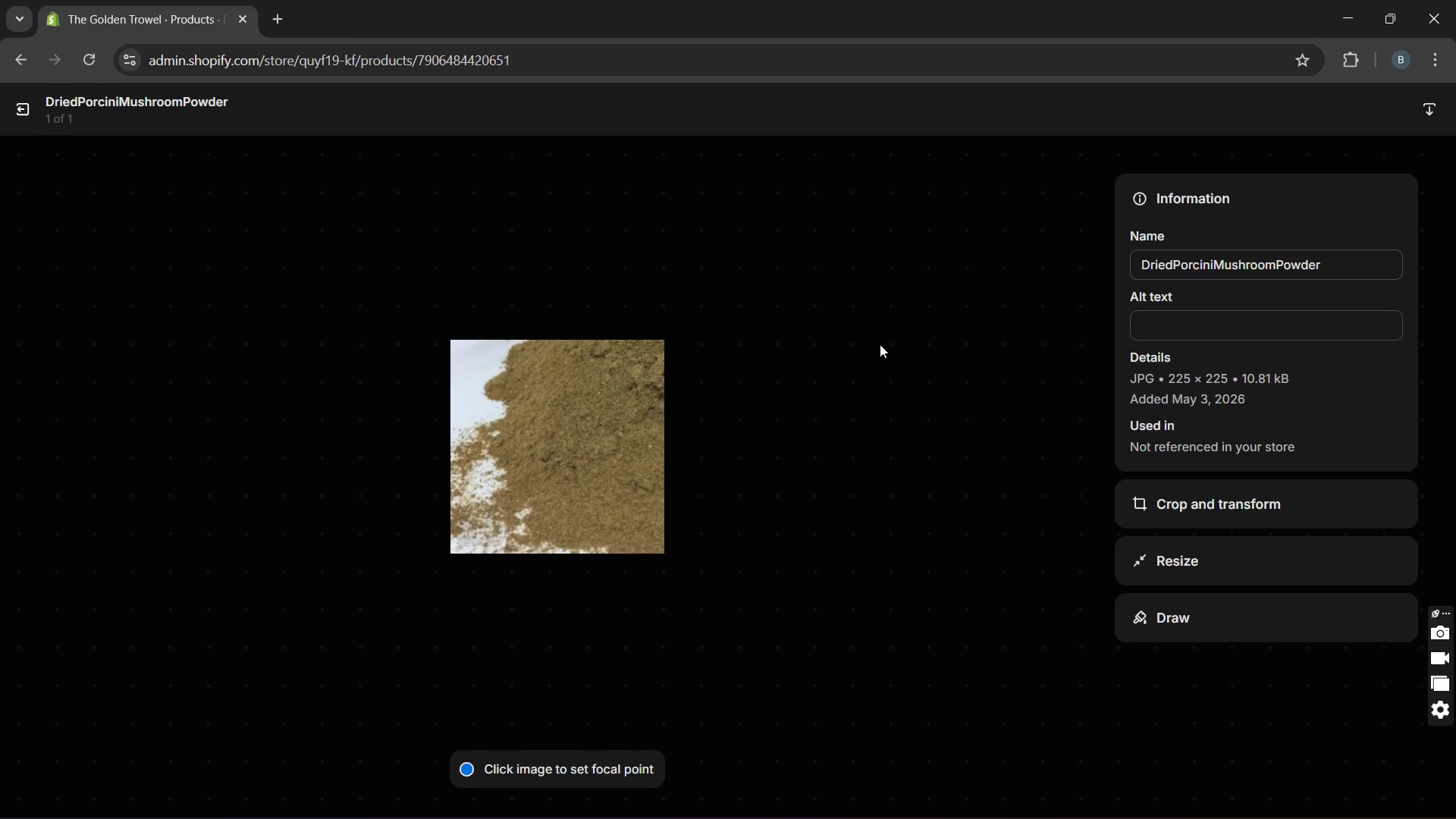 
left_click([1212, 315])
 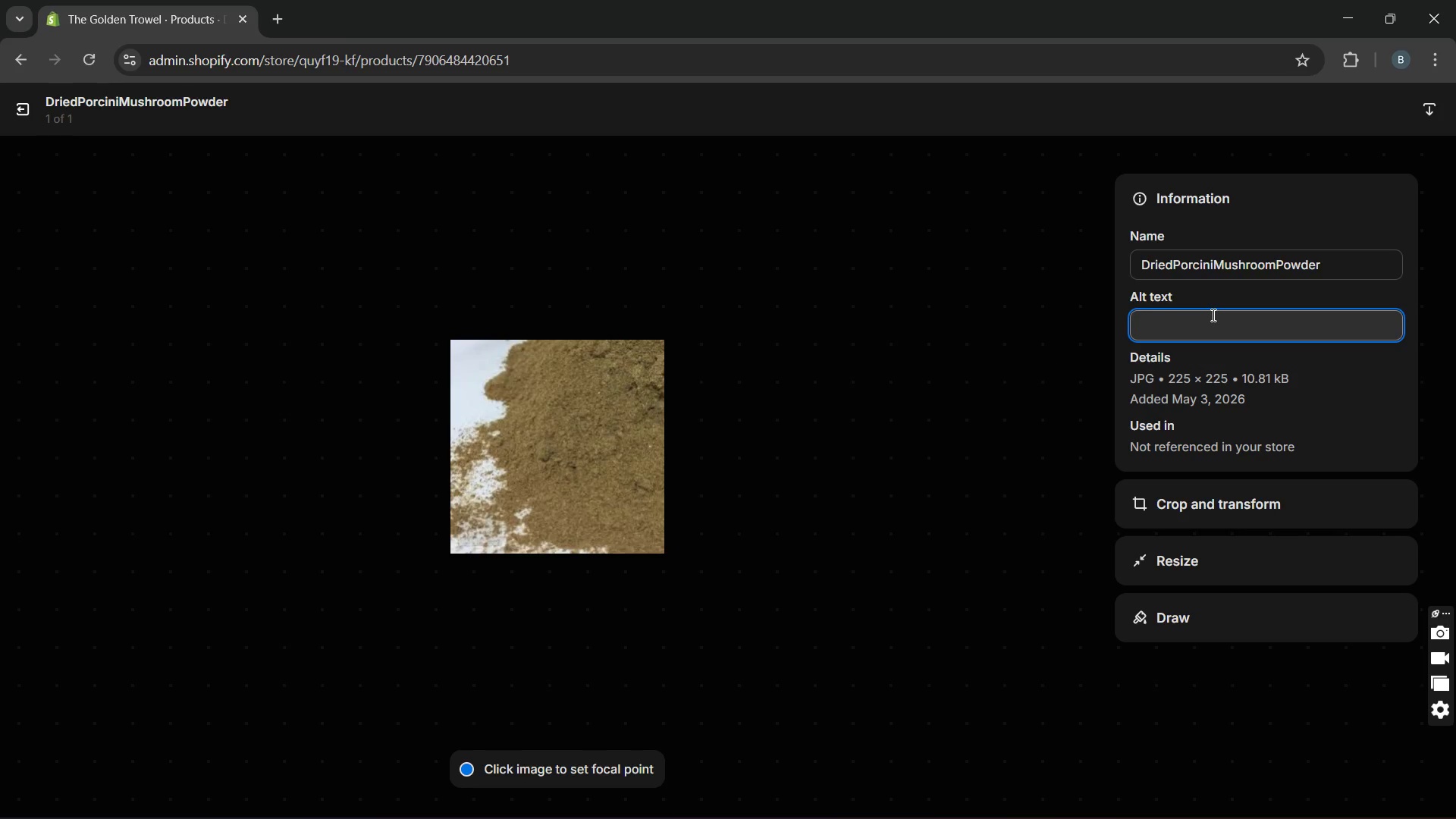 
type(Dried pri)
key(Backspace)
key(Backspace)
type(or)
 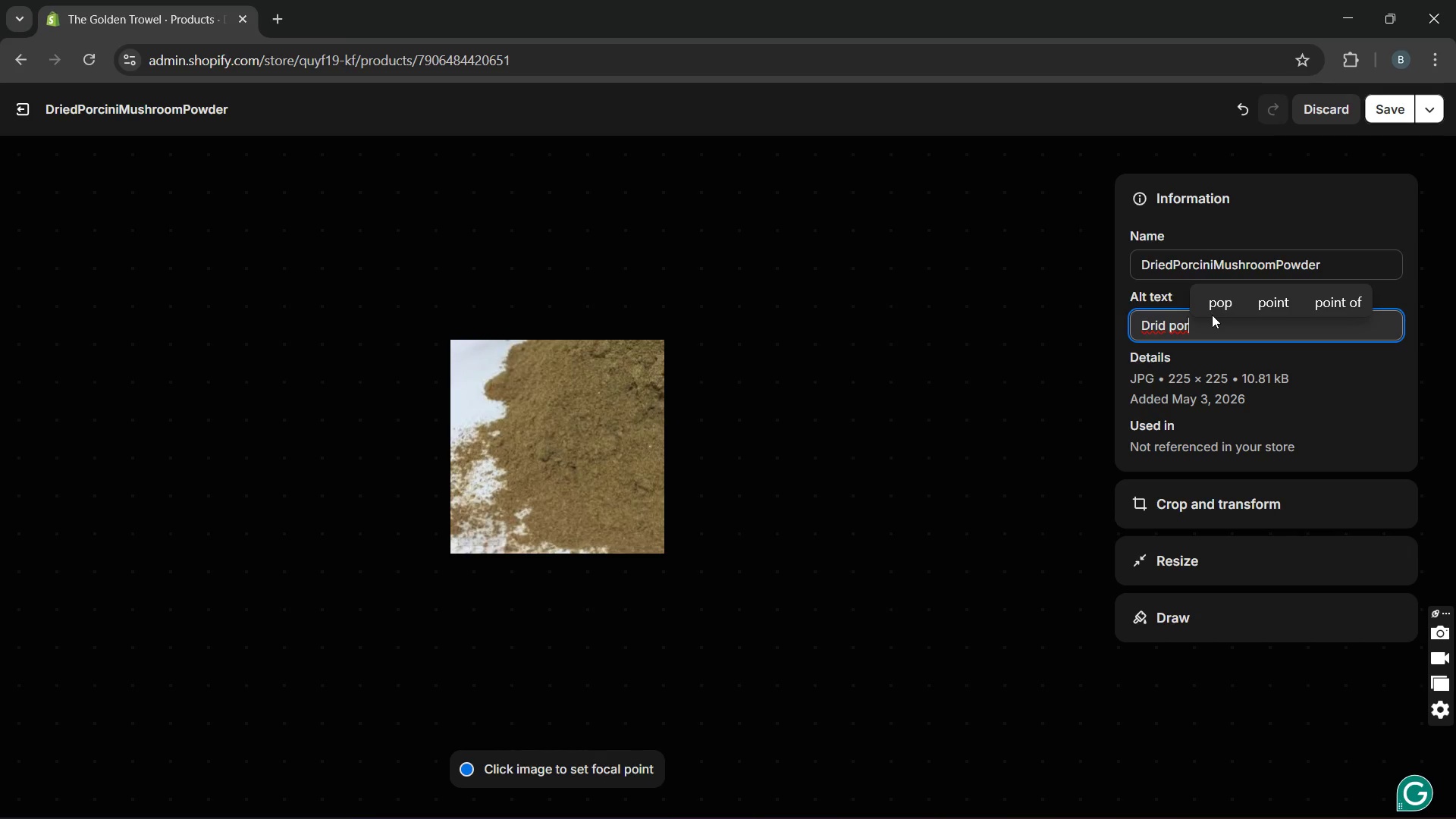 
type(cini mushroom powder )
 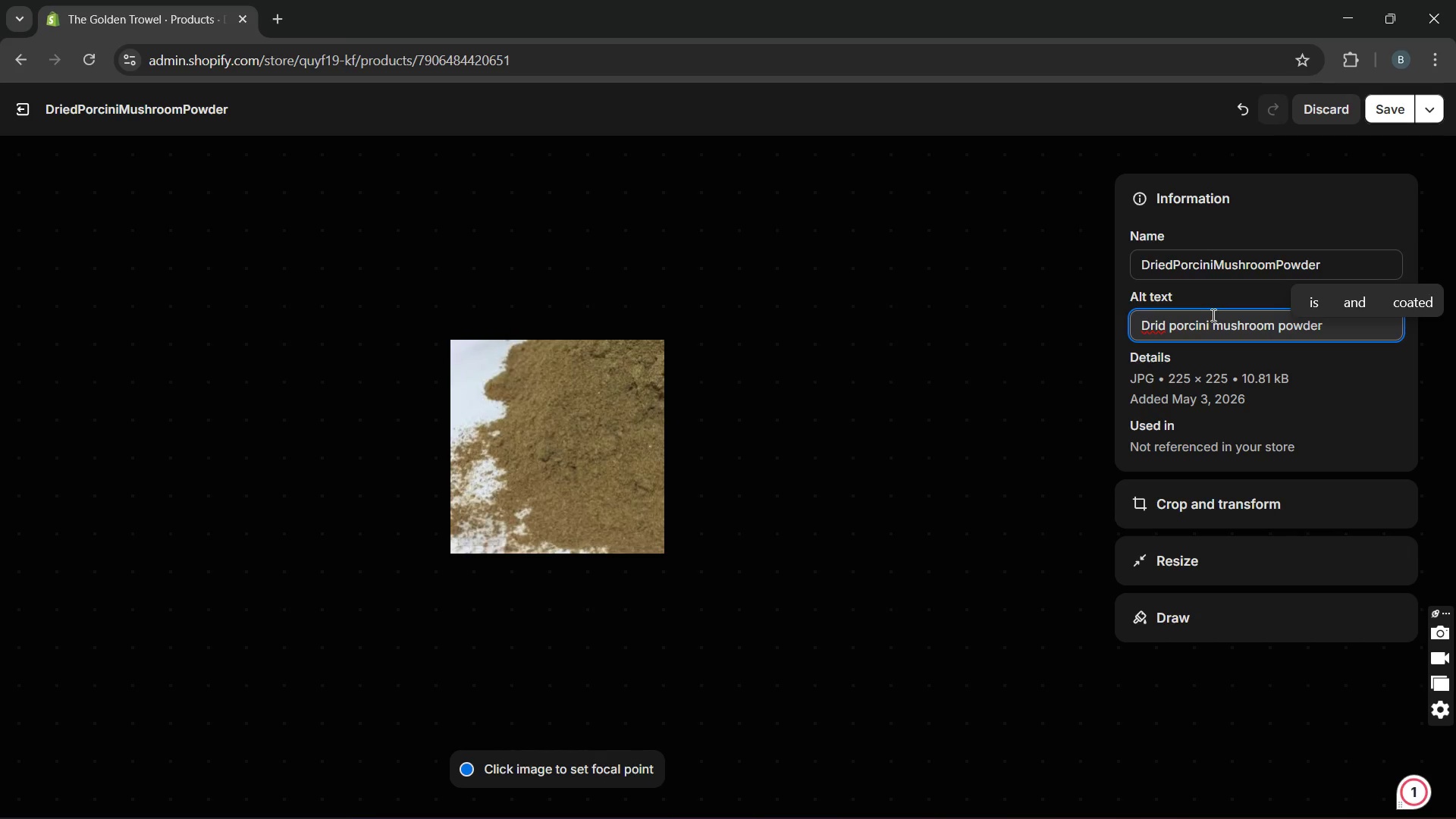 
type(on whitr bav)
key(Backspace)
type(ck groy)
key(Backspace)
type(und)
 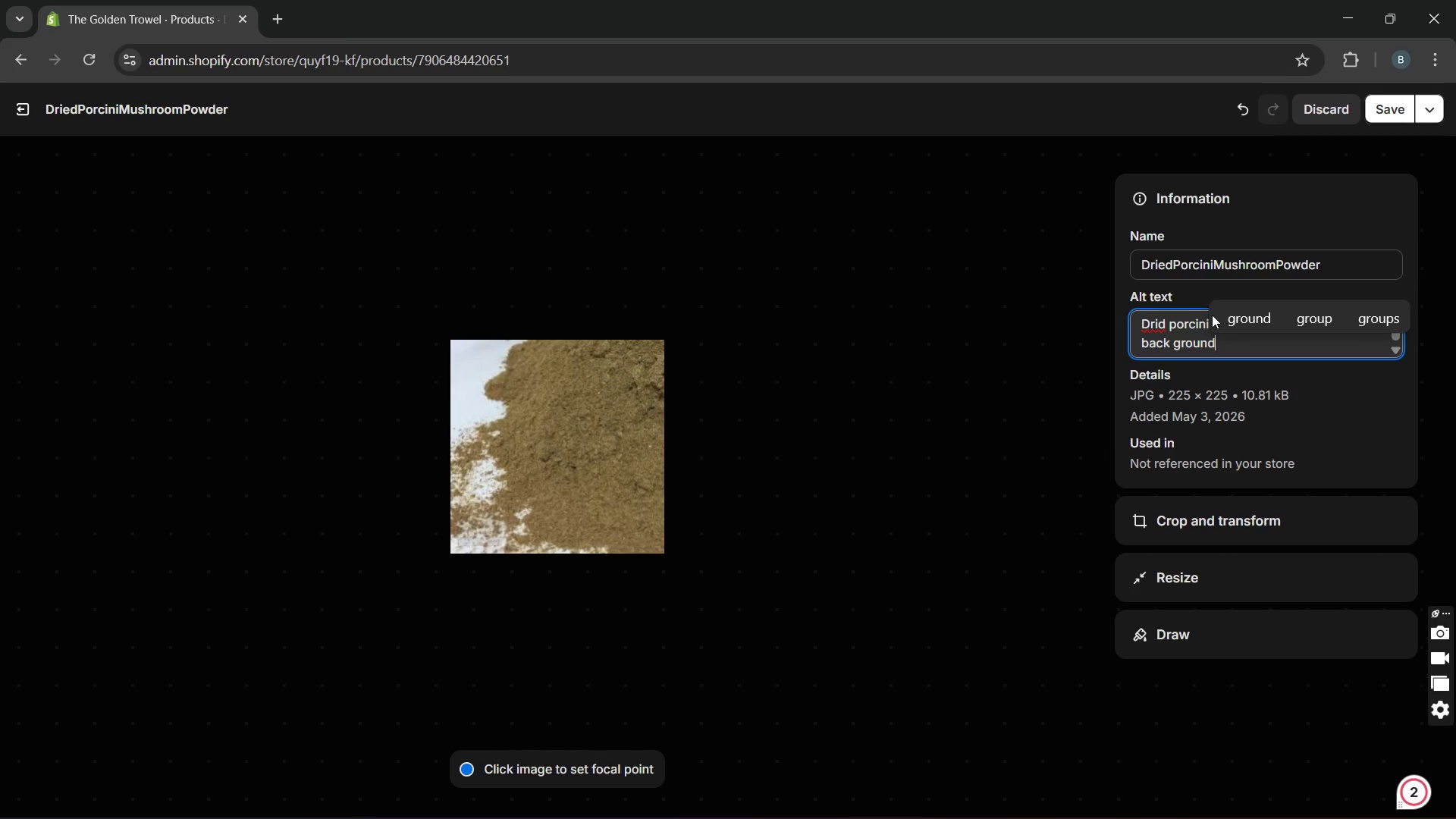 
key(ArrowLeft)
 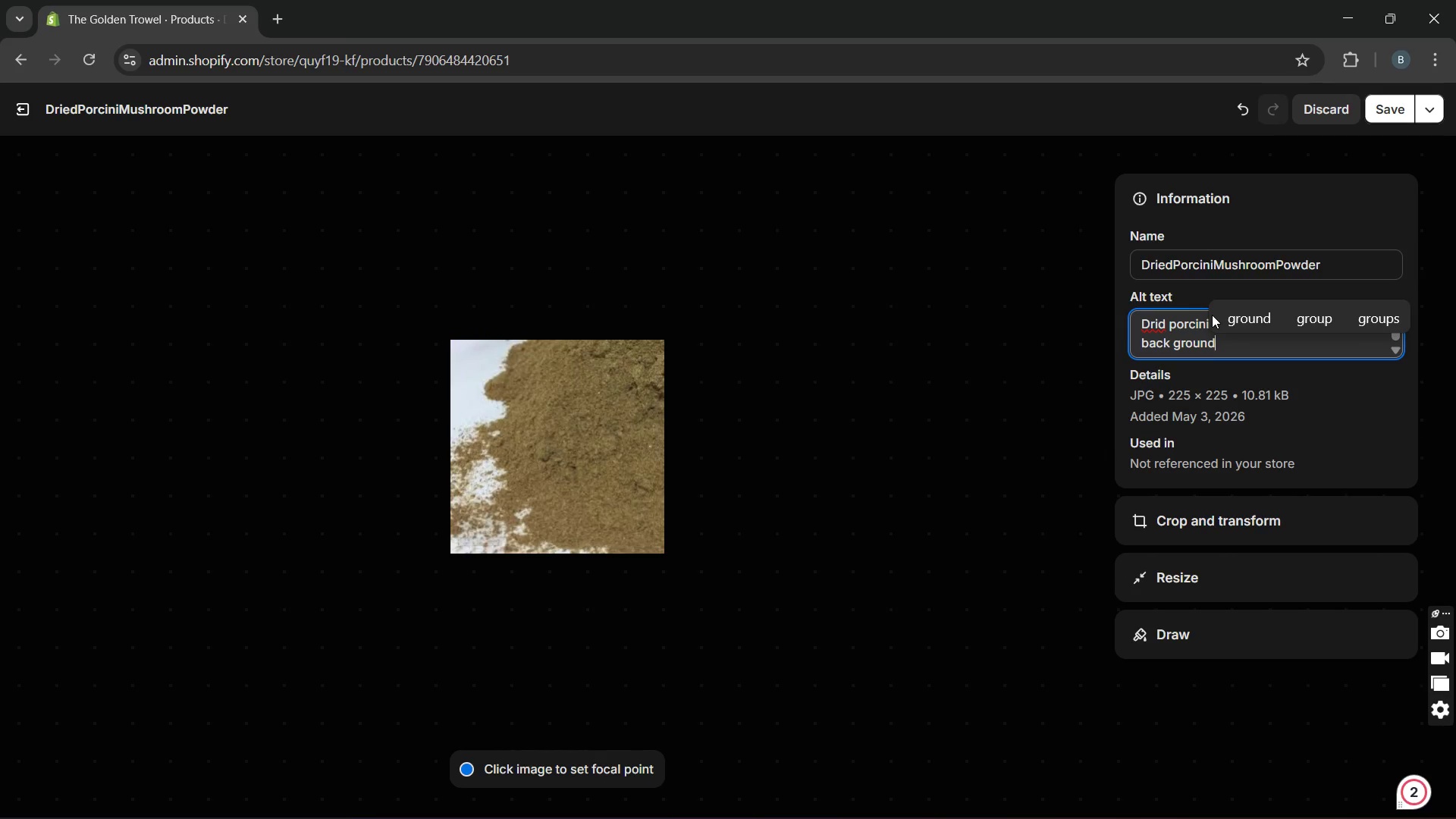 
key(ArrowLeft)
 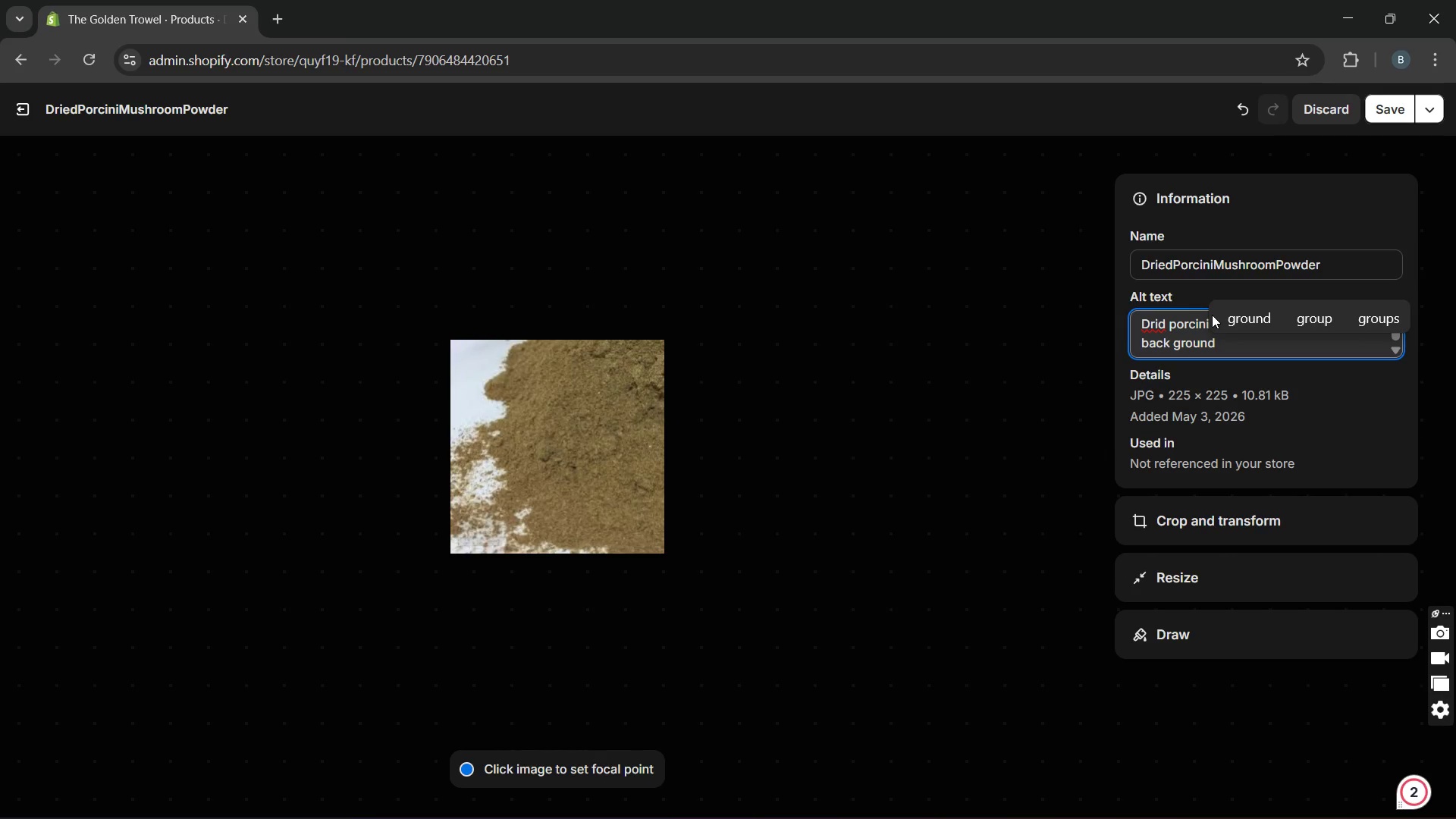 
key(ArrowLeft)
 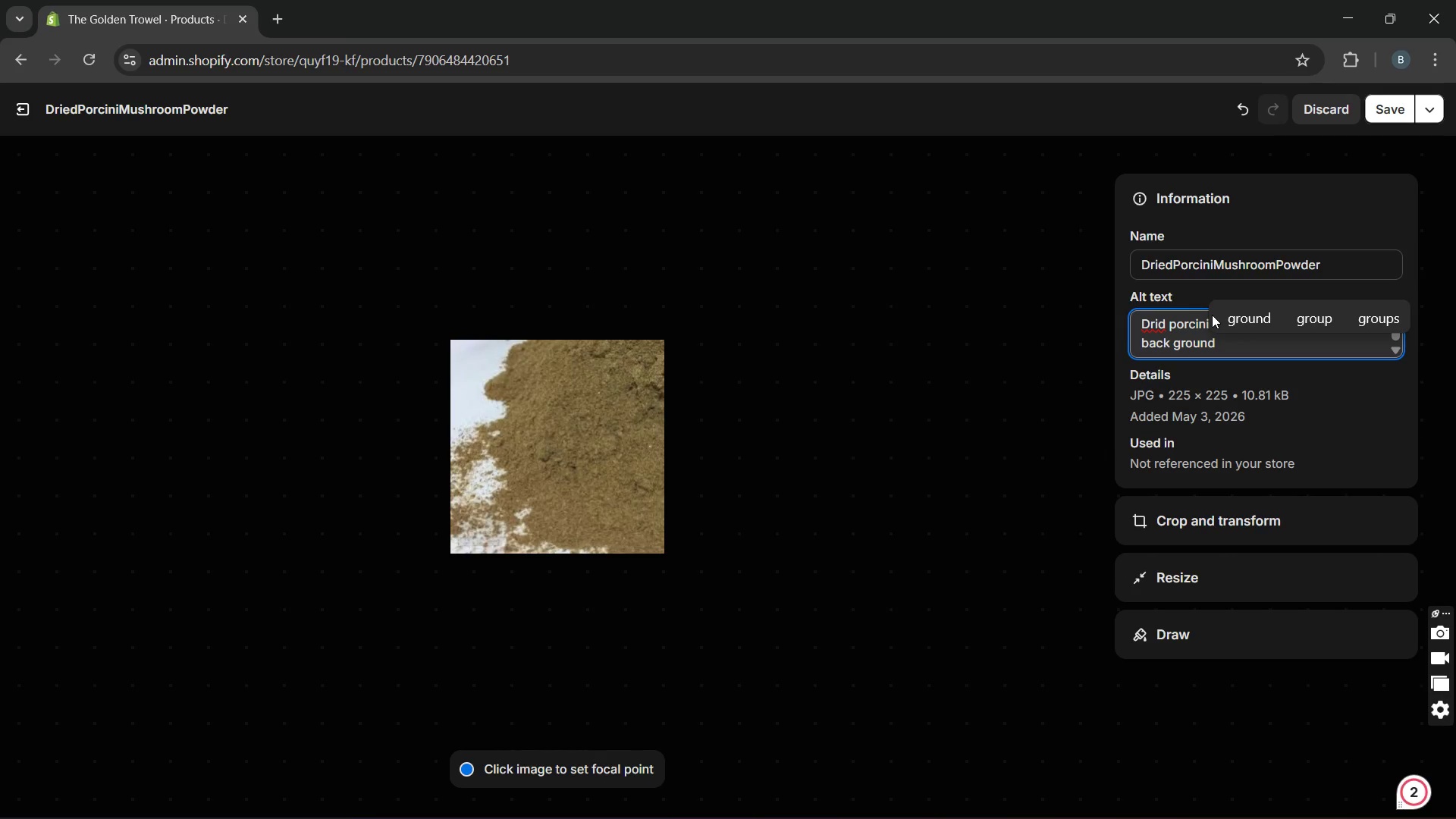 
key(ArrowLeft)
 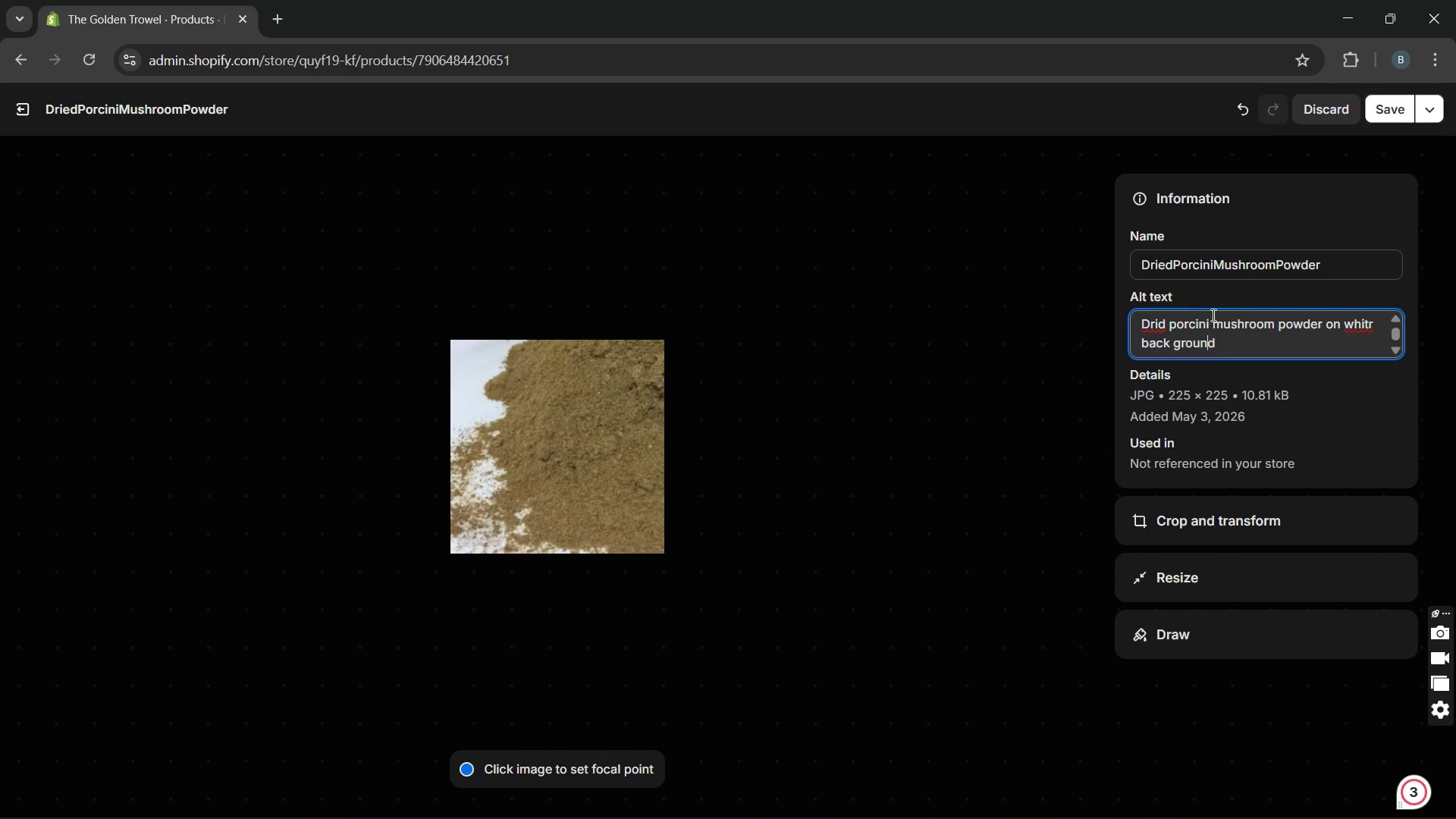 
key(ArrowLeft)
 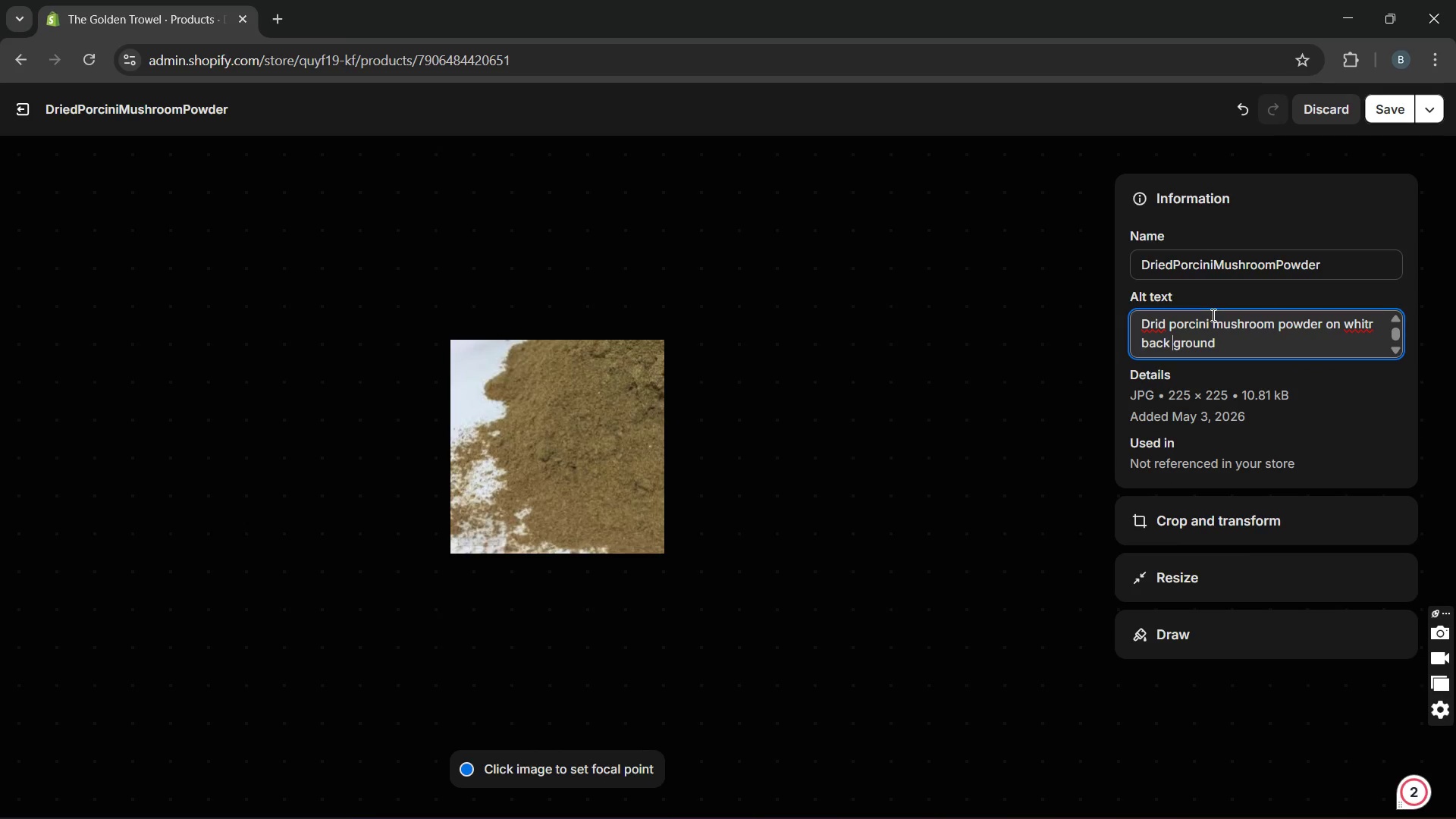 
key(ArrowLeft)
 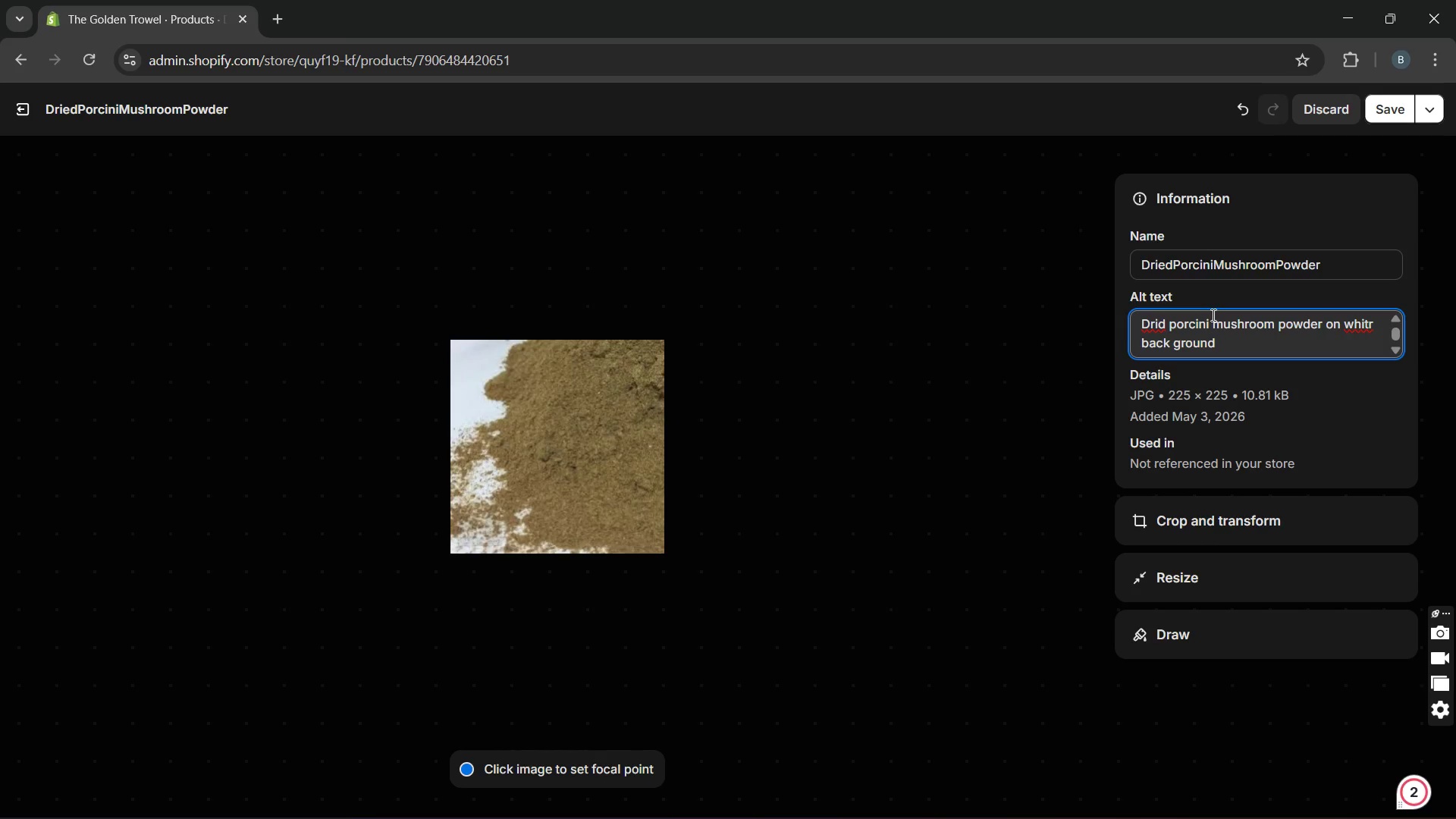 
key(Backspace)
 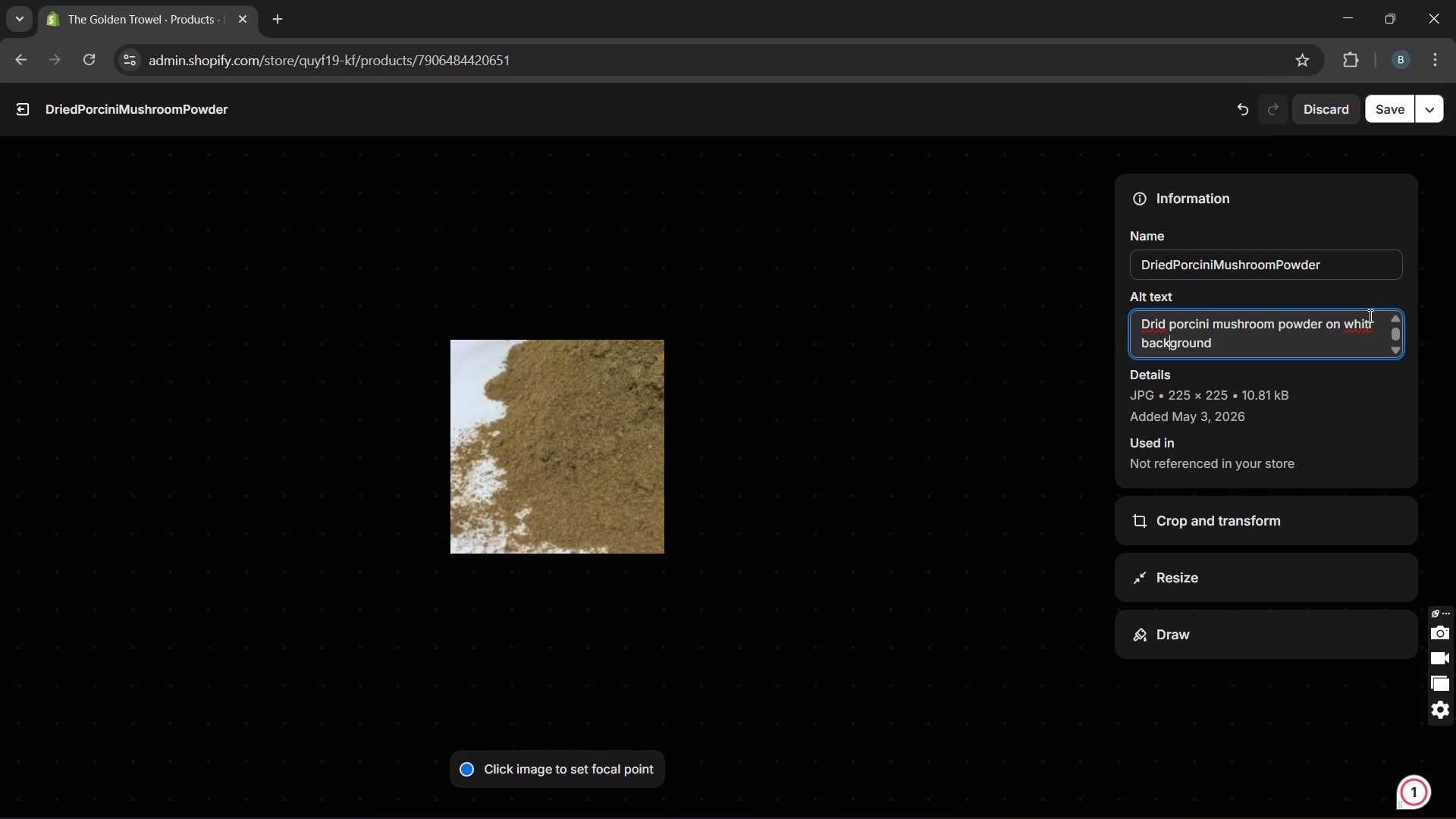 
left_click([1369, 316])
 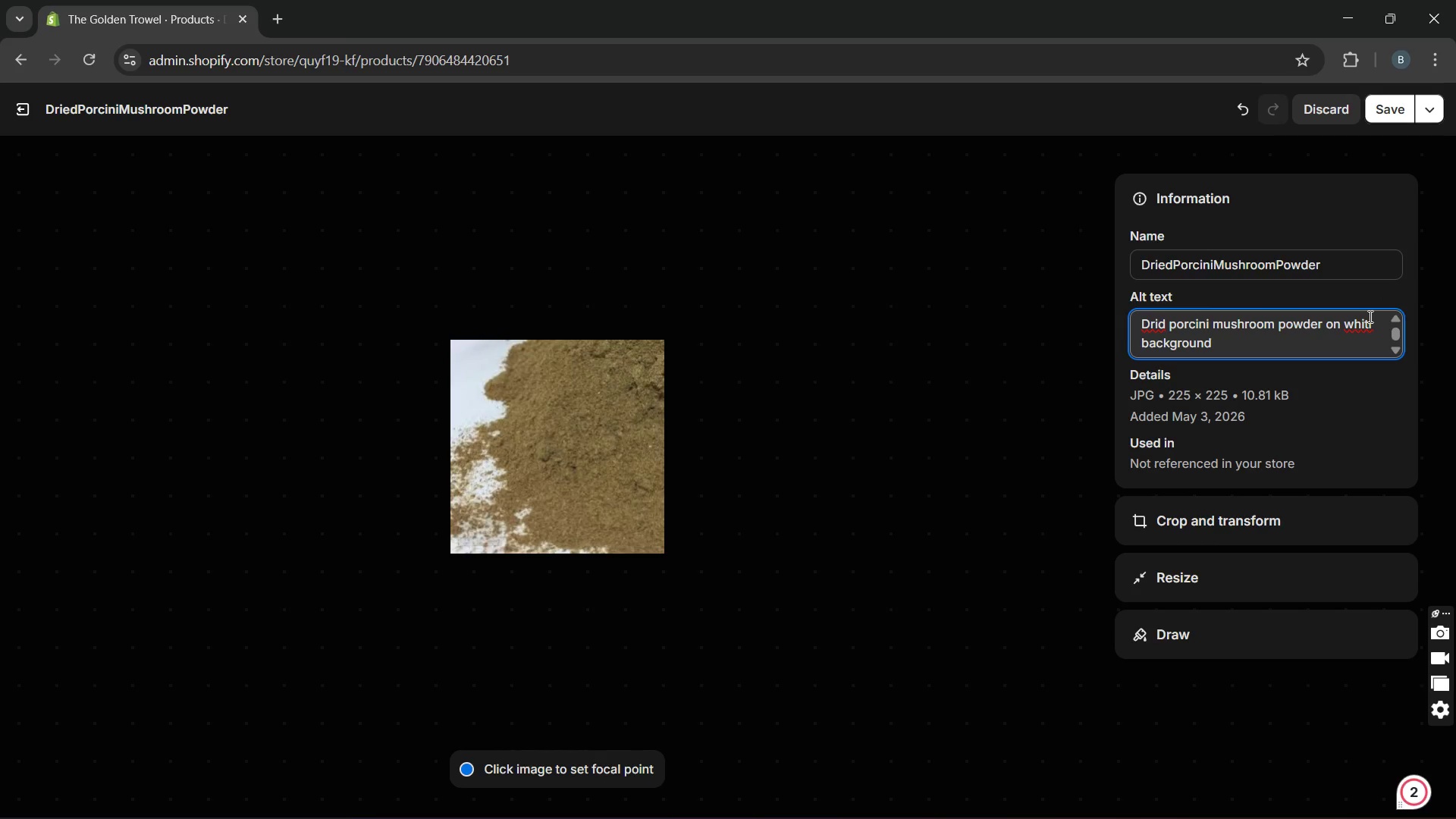 
key(ArrowRight)
 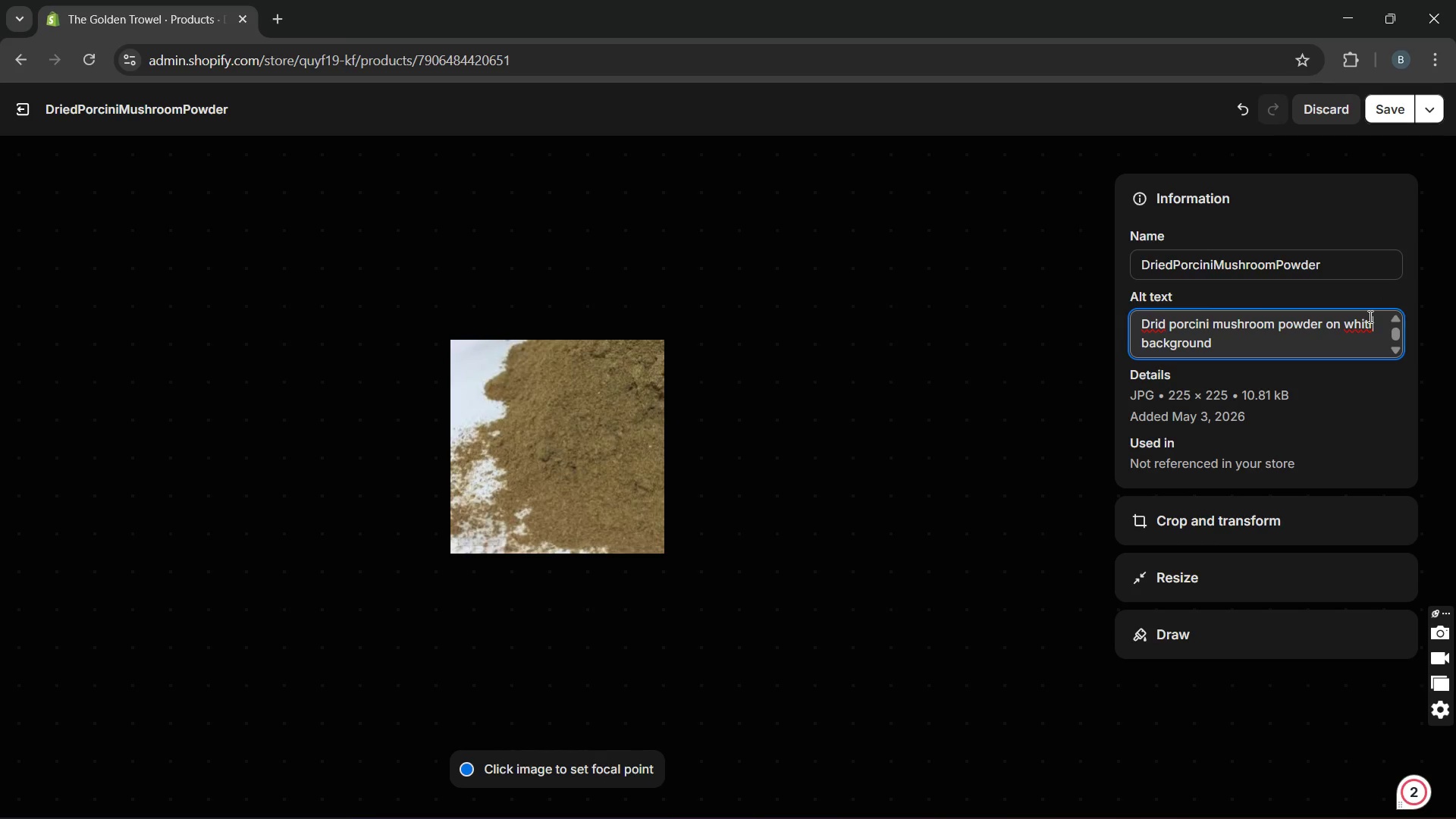 
key(Backspace)
 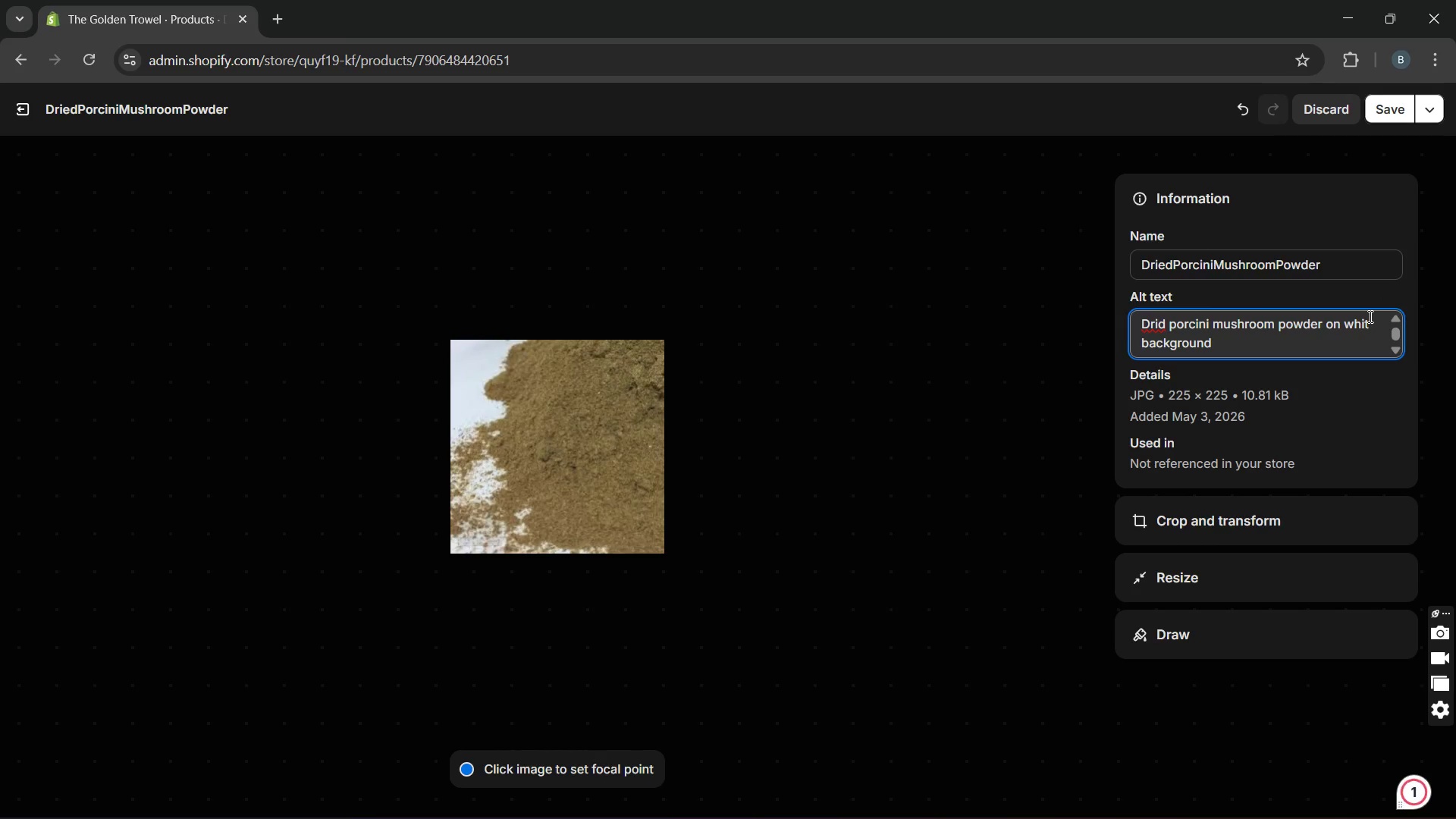 
key(E)
 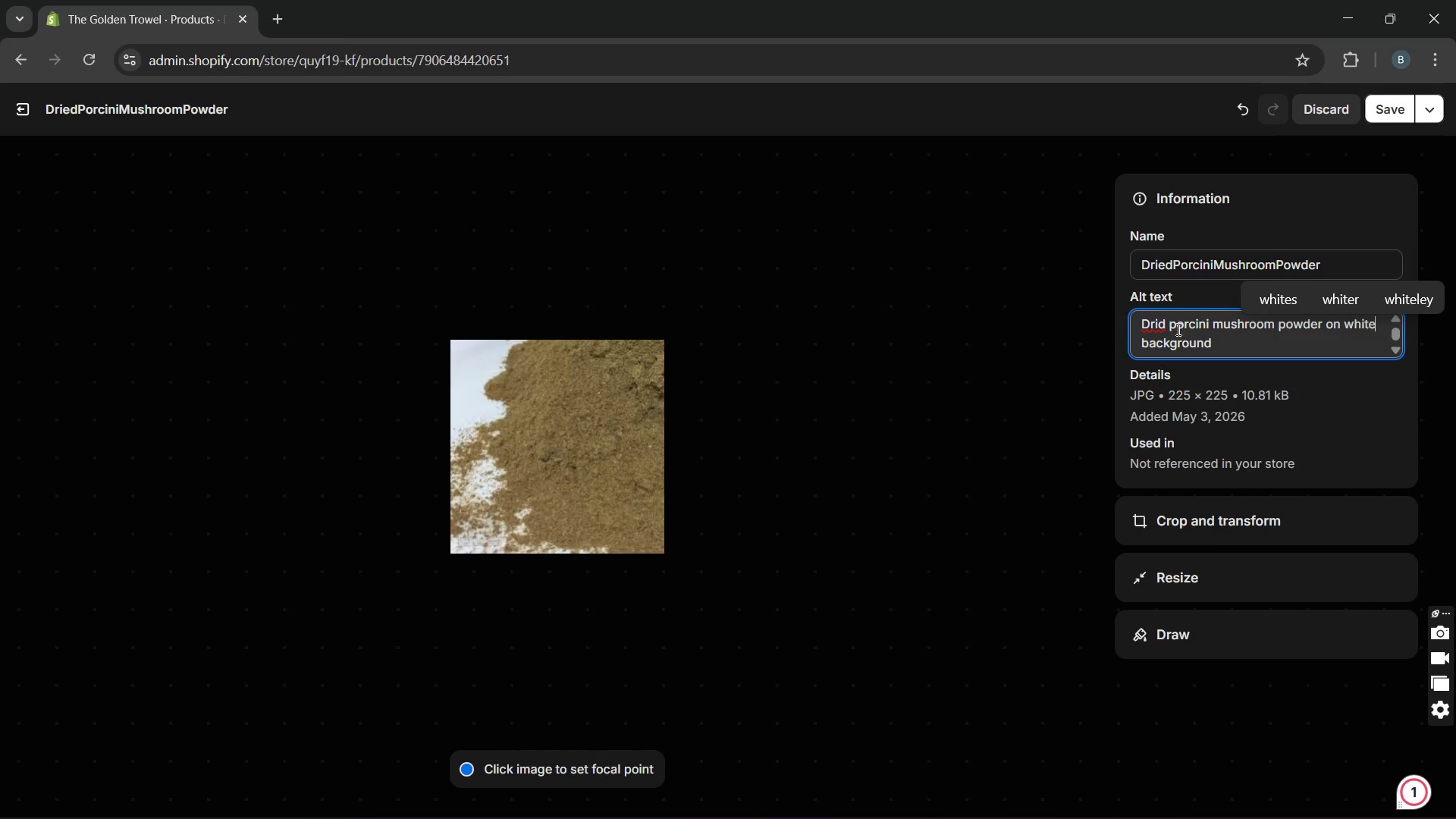 
left_click([1172, 324])
 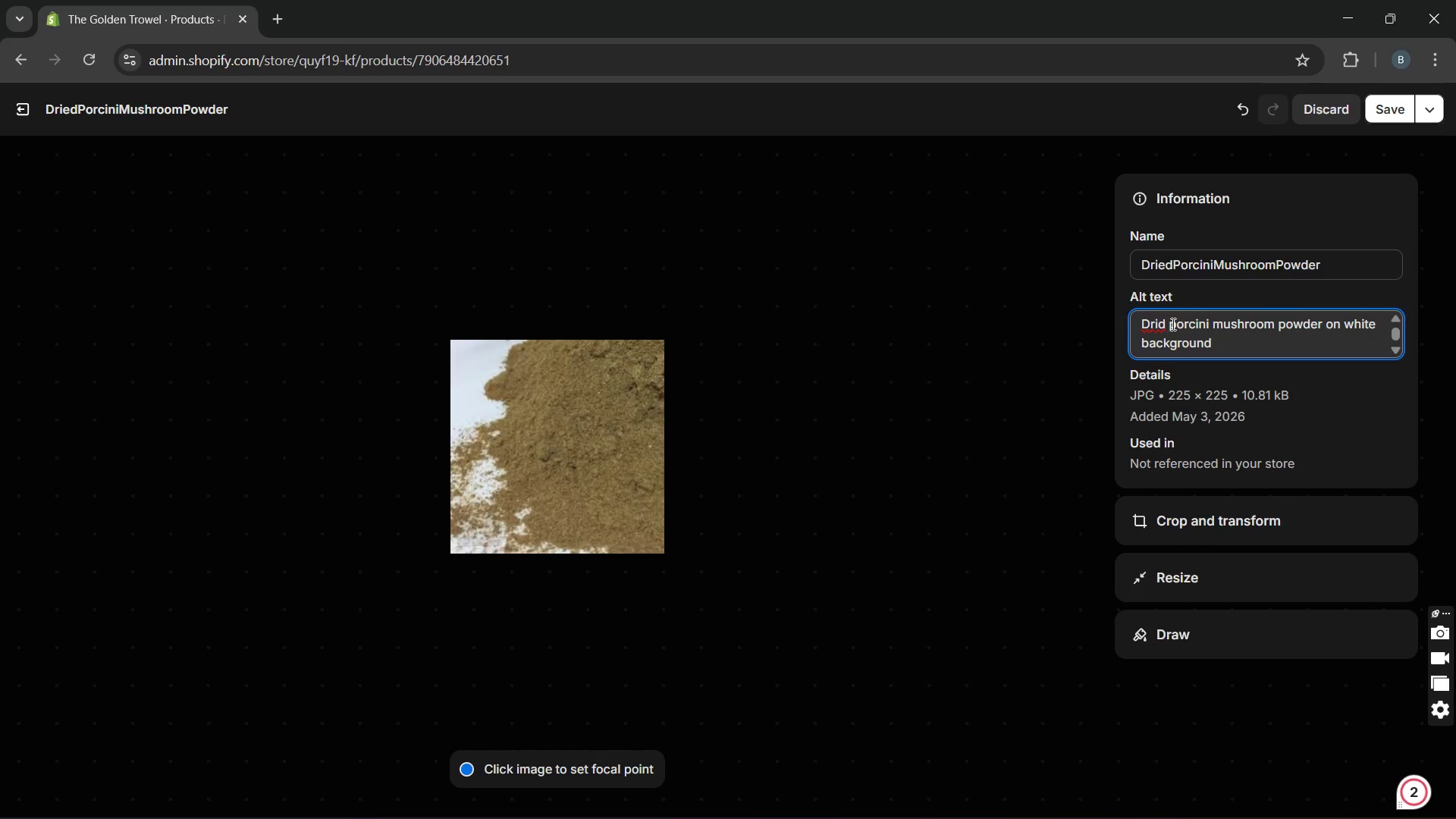 
key(Backspace)
key(Backspace)
key(Backspace)
type(ied )
 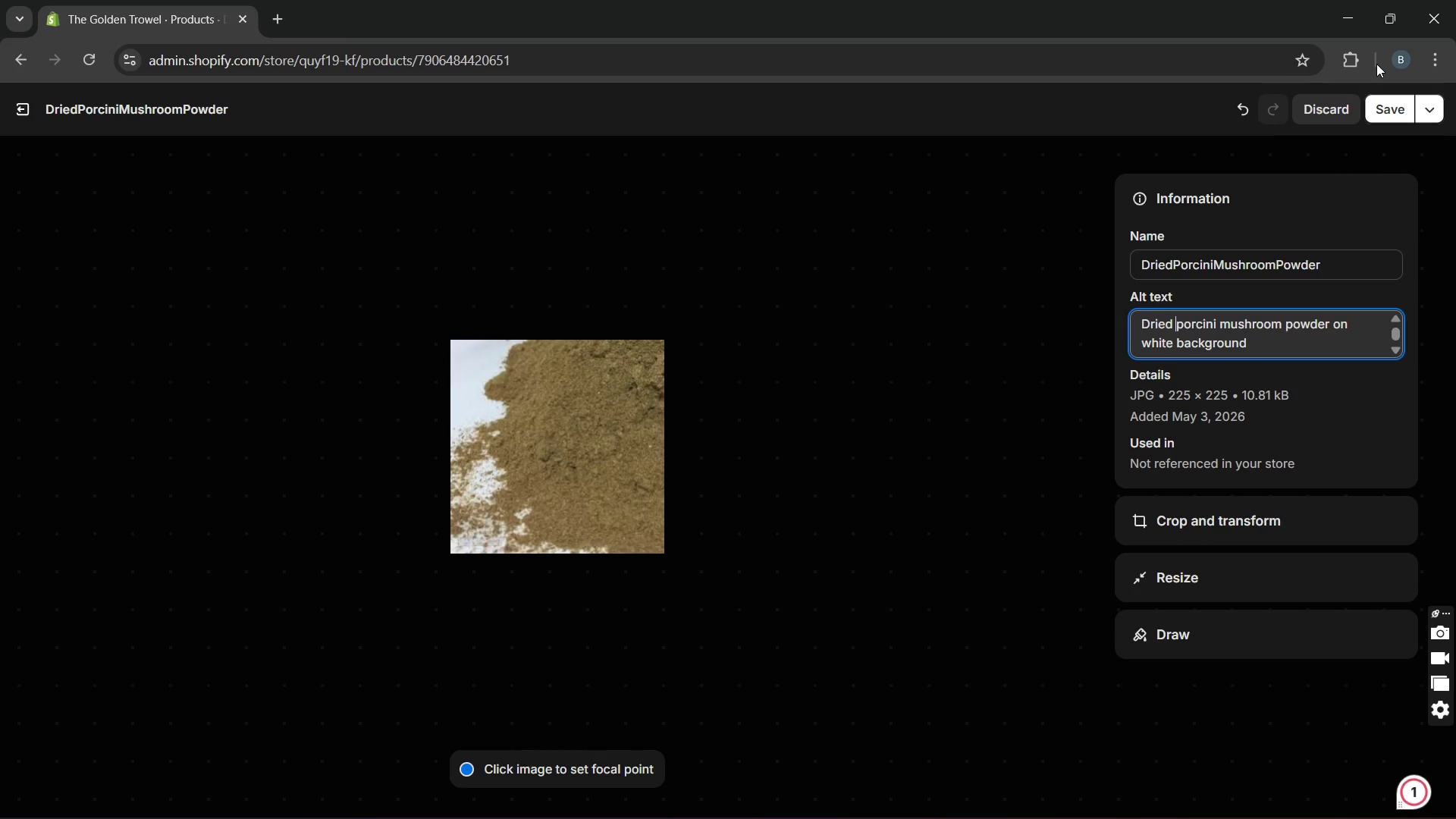 
left_click([1375, 110])
 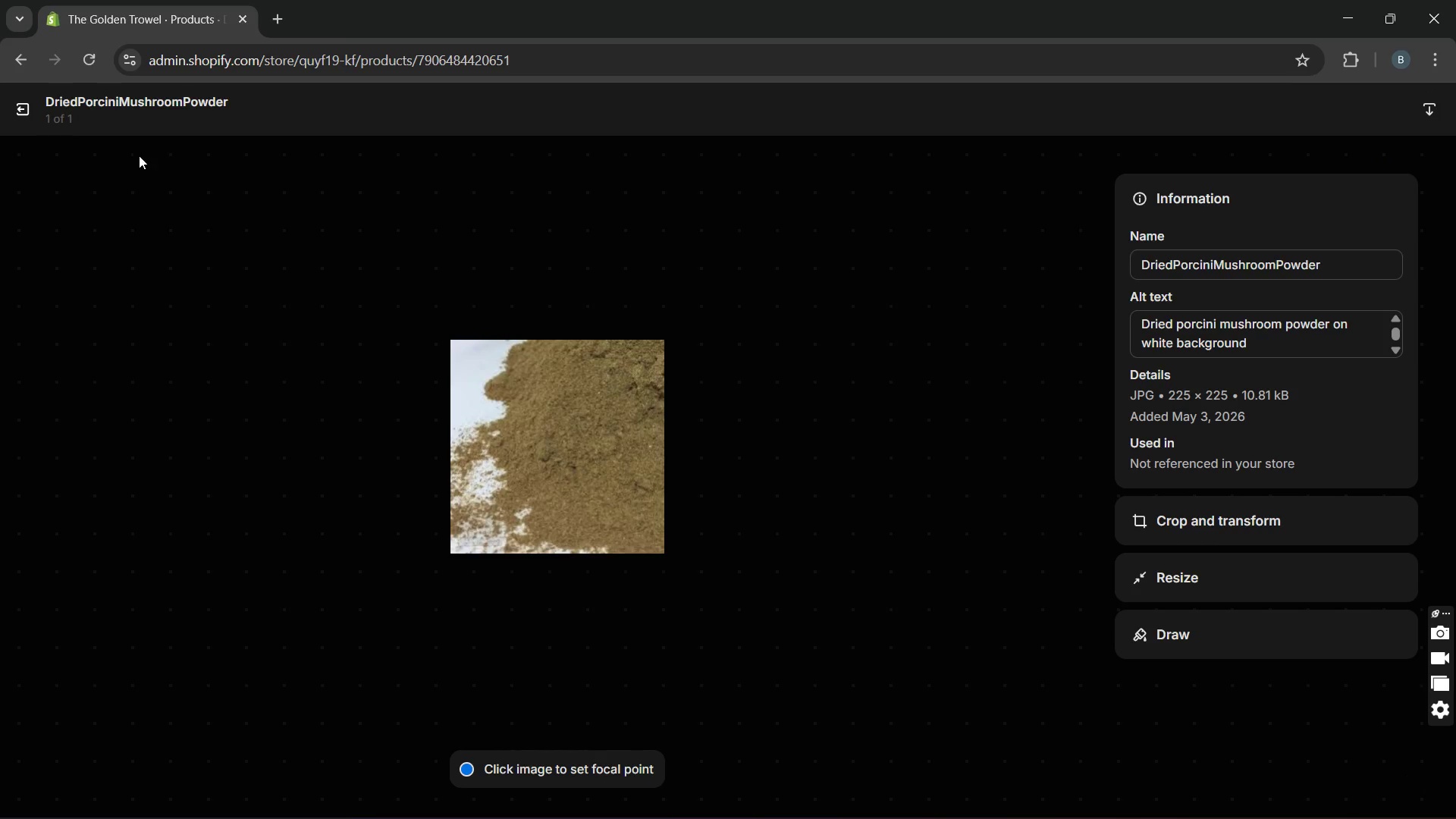 
left_click([36, 102])
 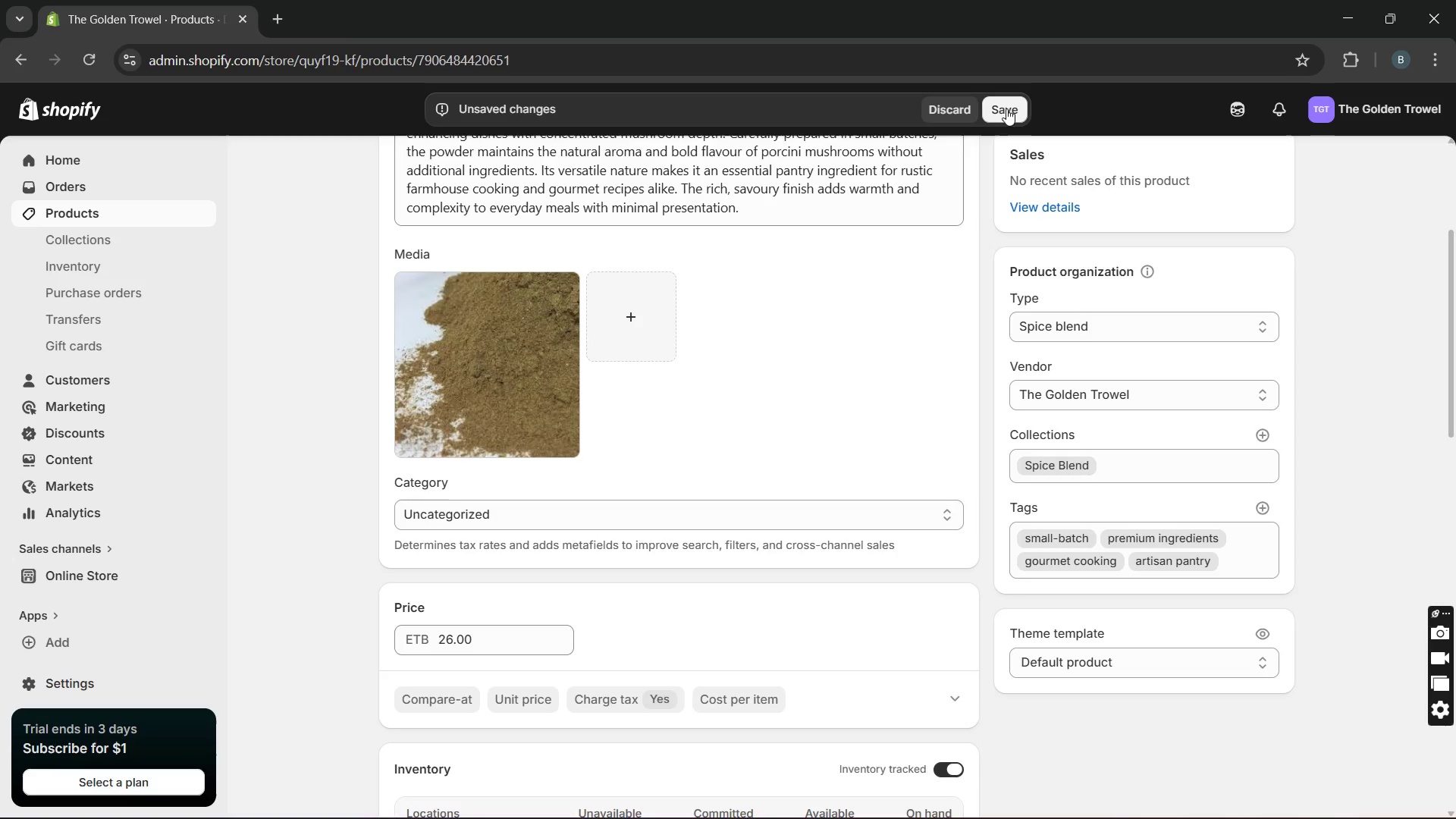 
wait(6.47)
 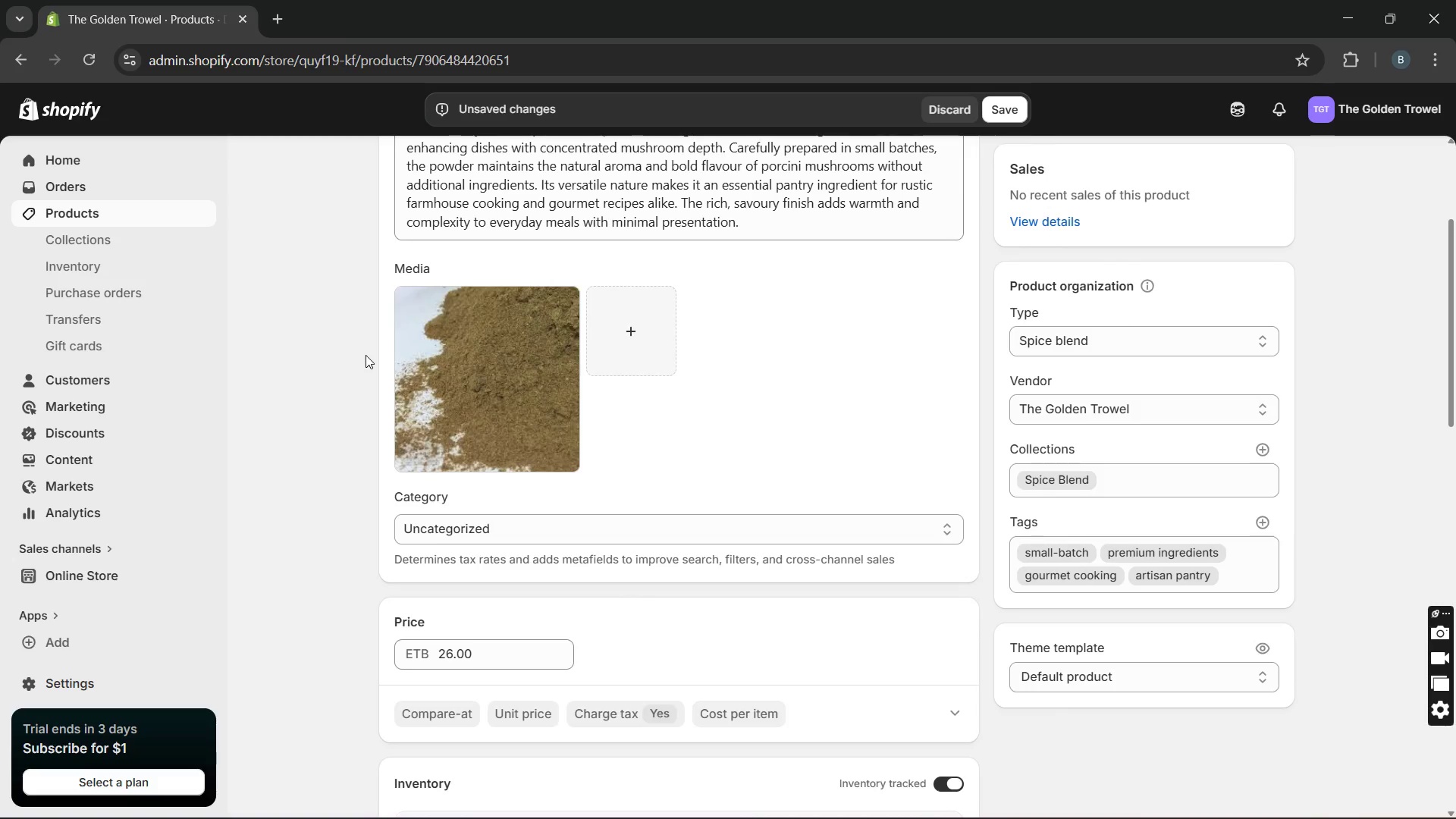 
left_click([1001, 104])
 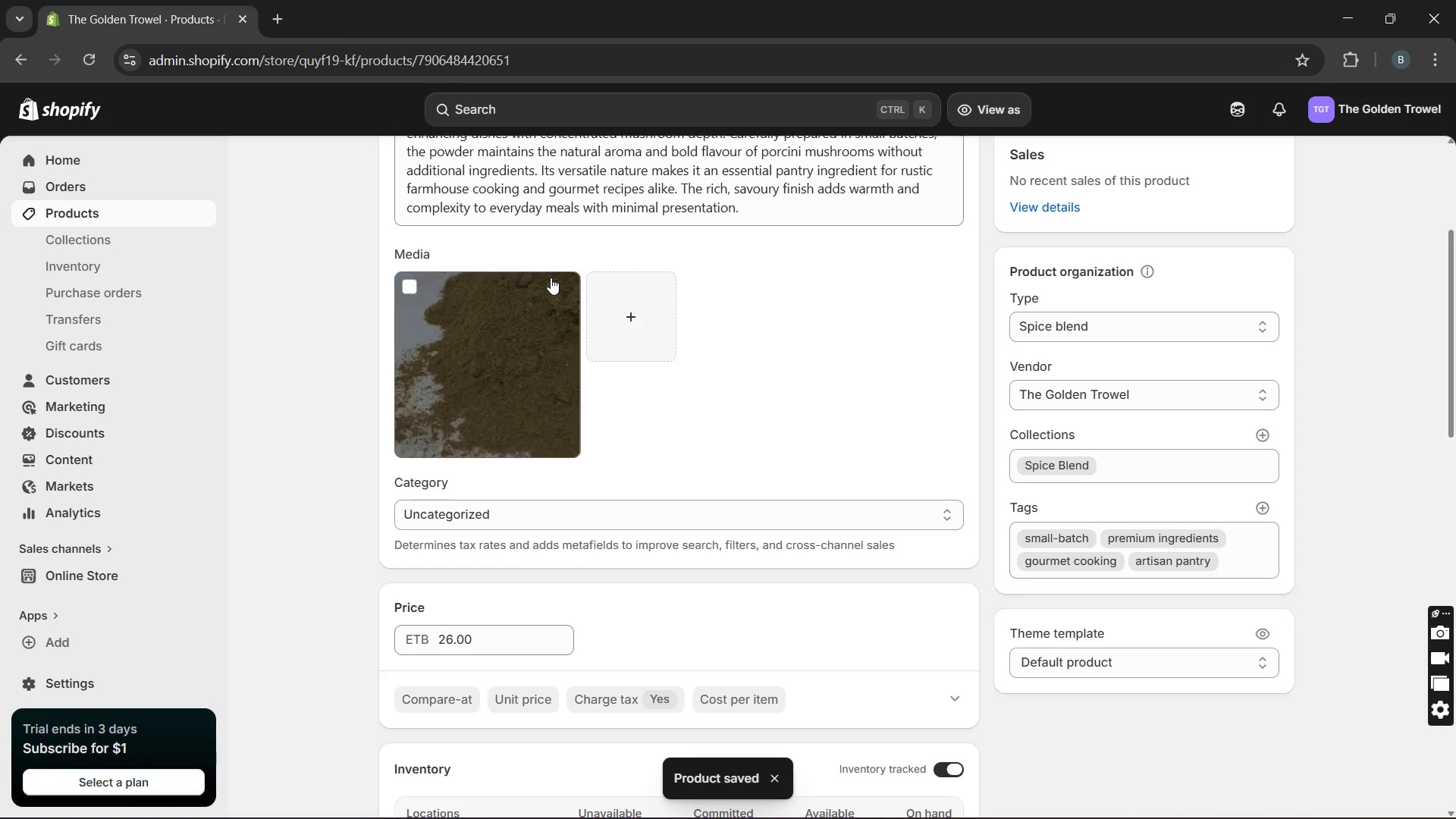 
wait(6.52)
 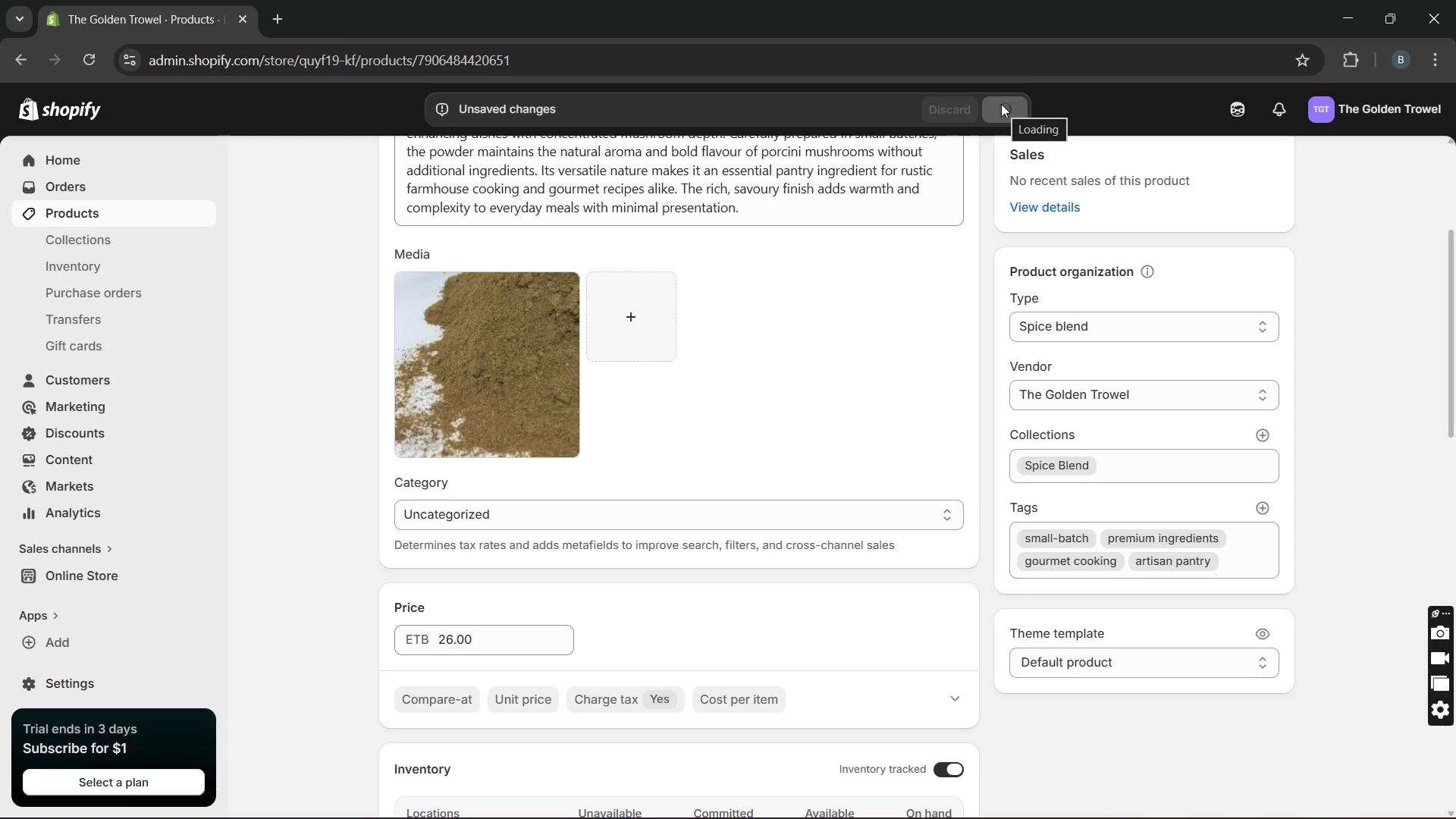 
left_click([190, 209])
 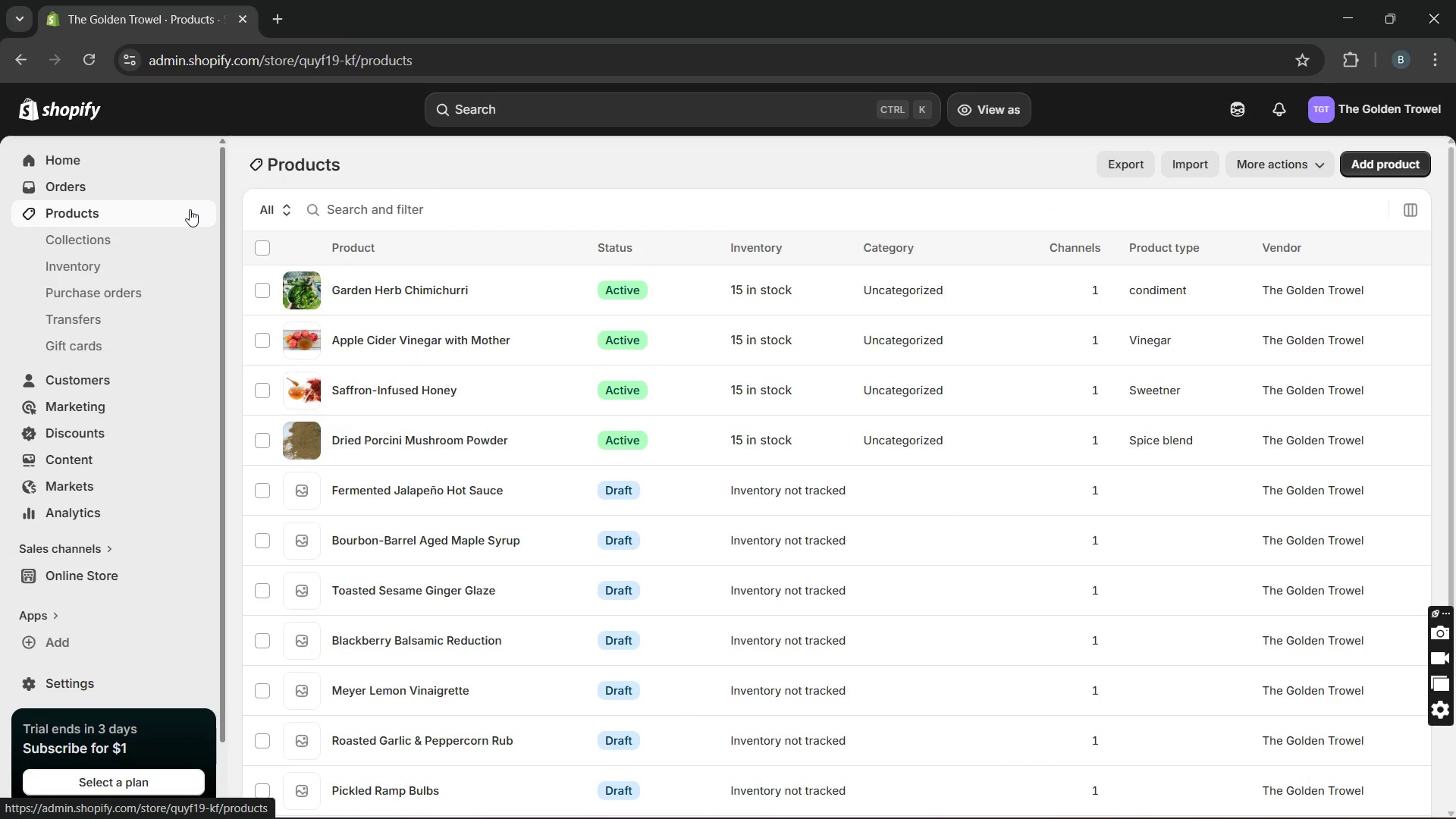 
wait(5.88)
 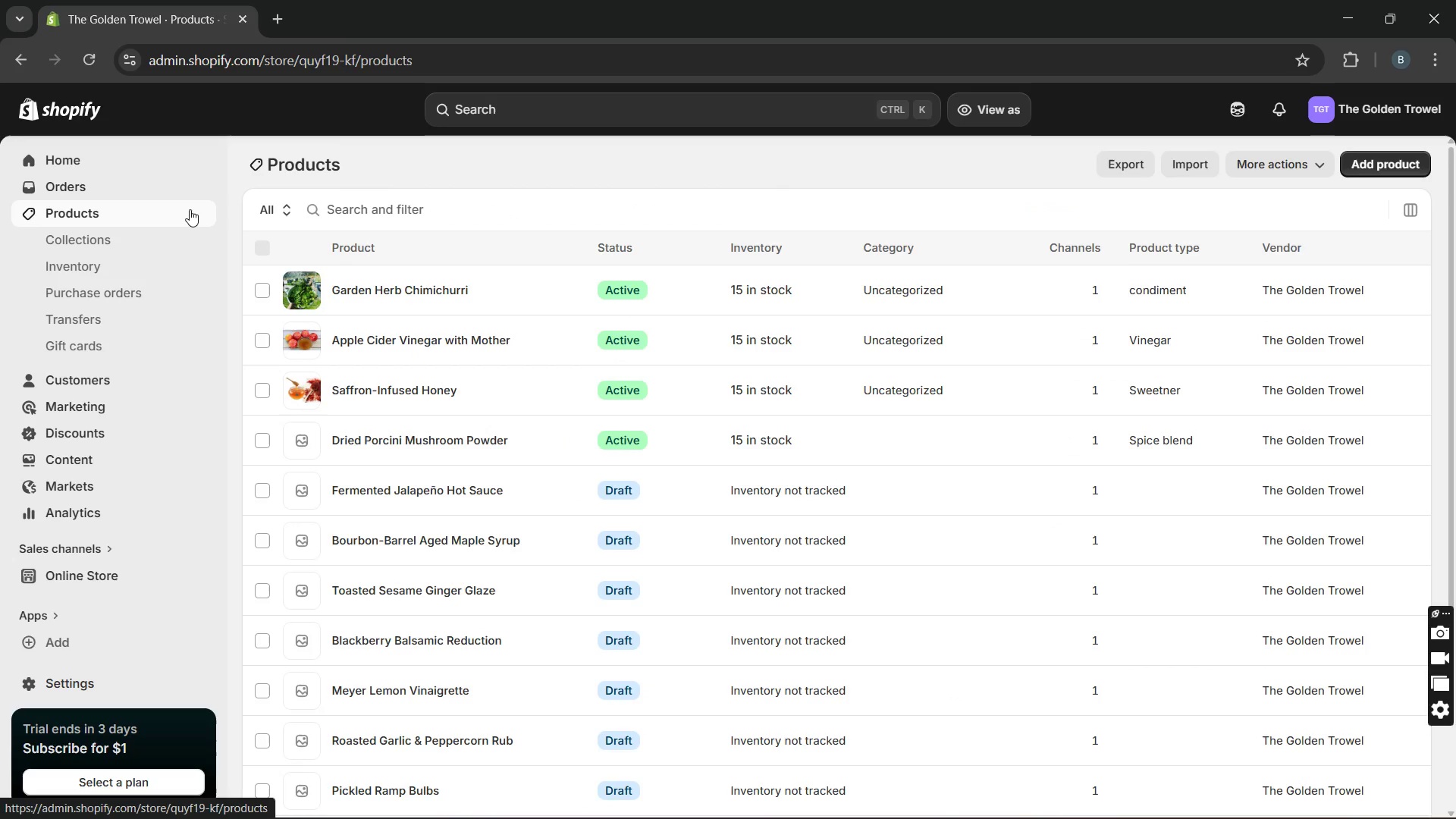 
left_click([303, 470])
 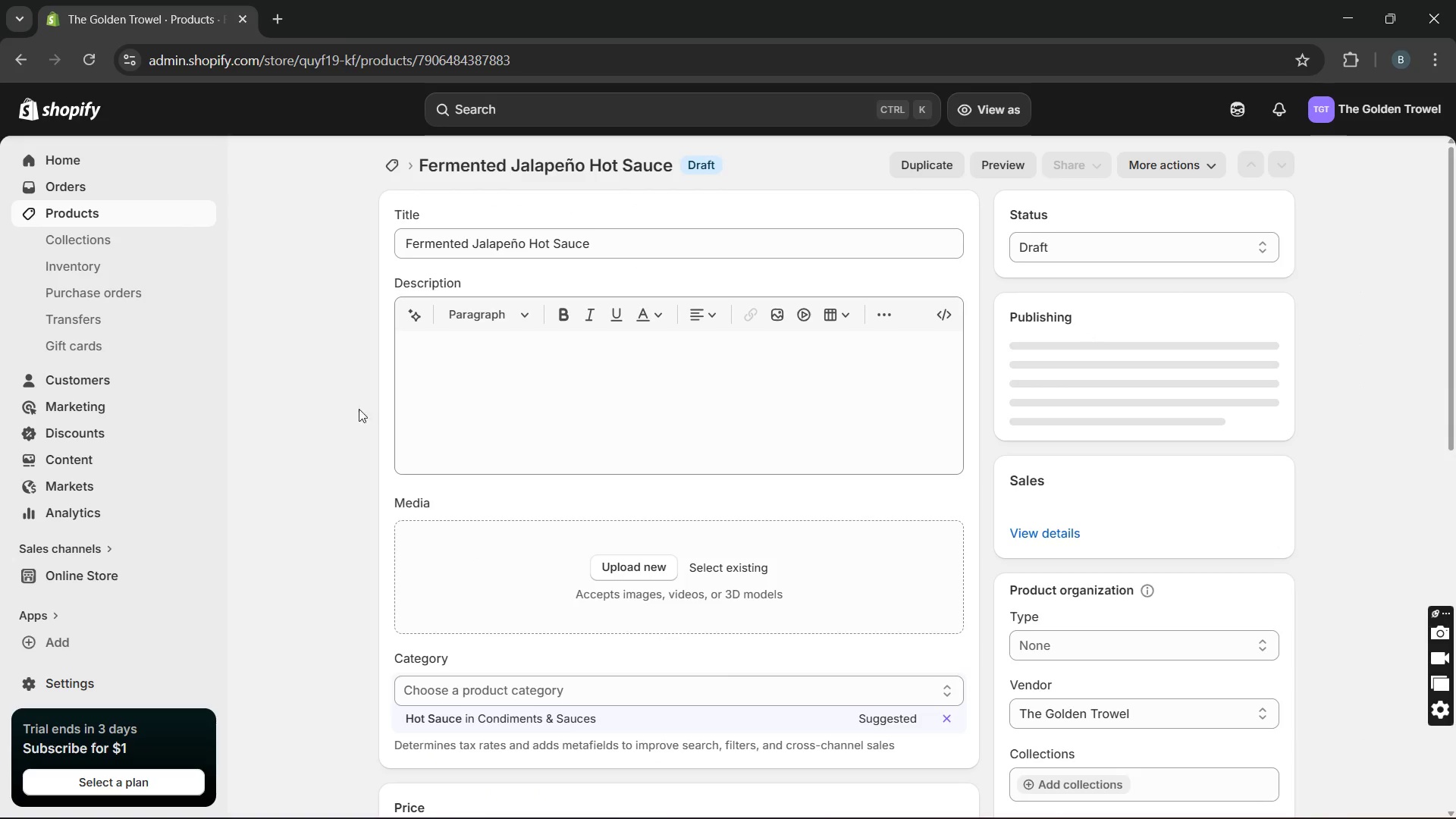 
left_click([427, 376])
 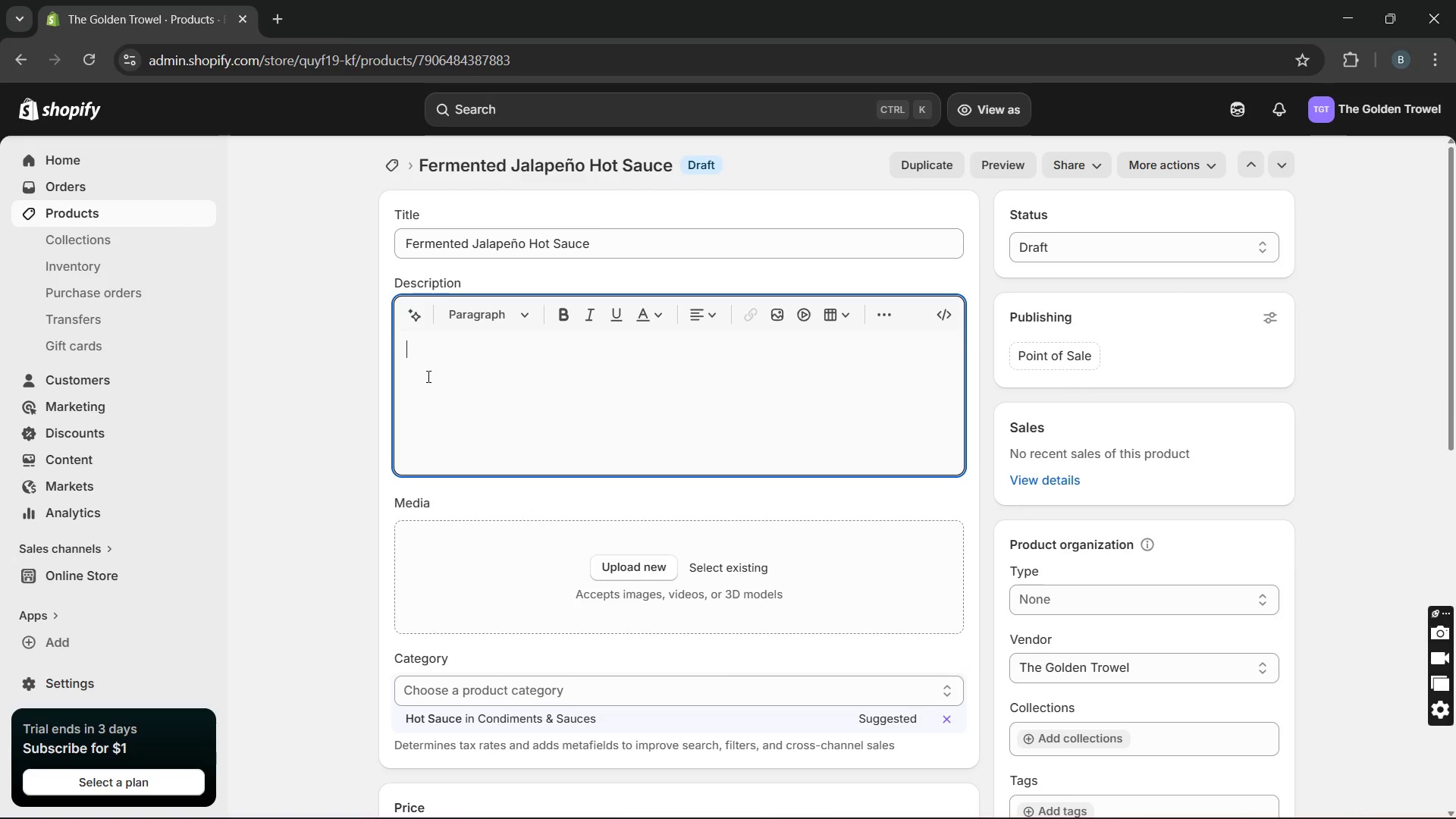 
type(Mde w)
 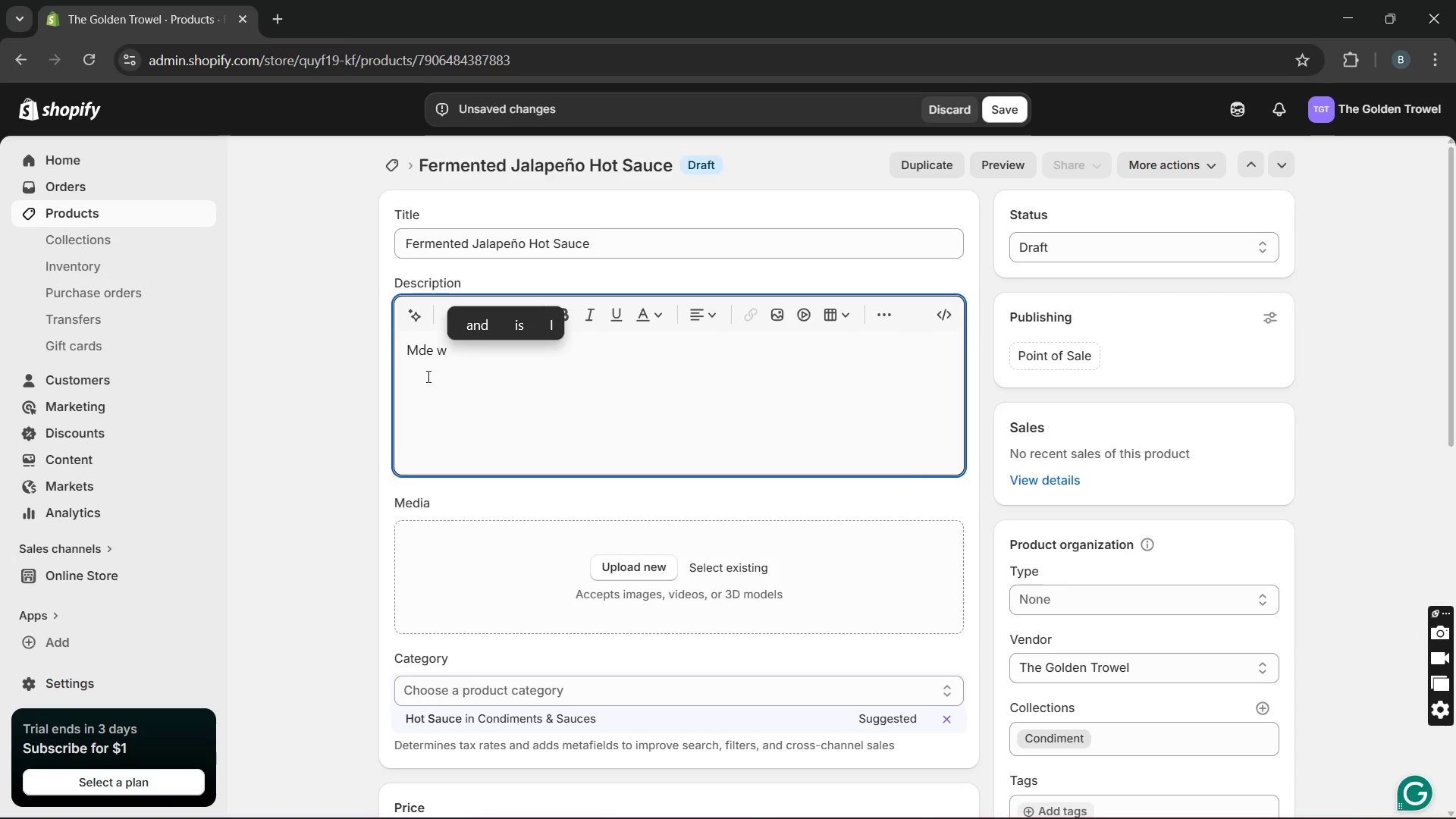 
key(ArrowLeft)
 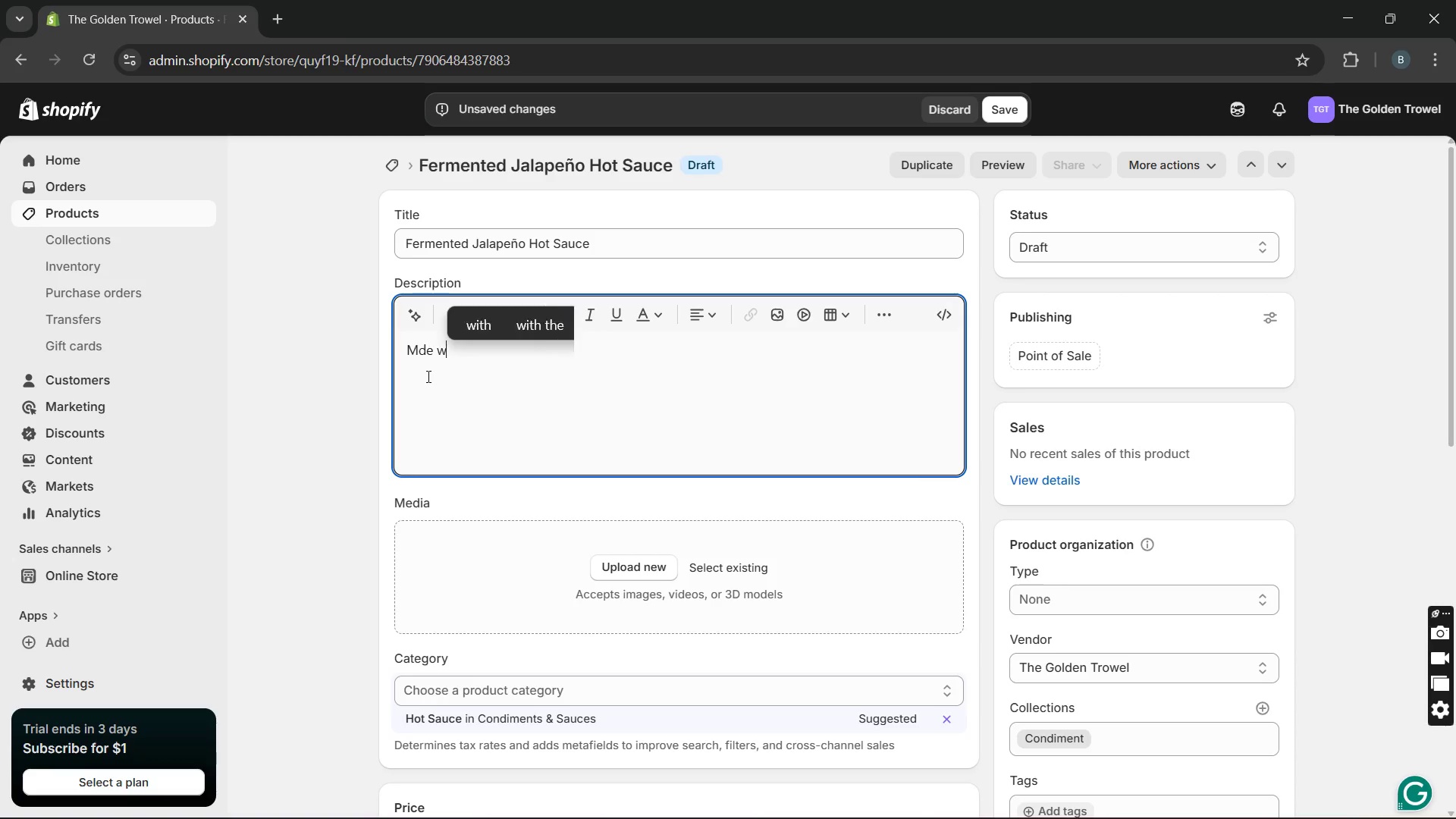 
key(ArrowLeft)
 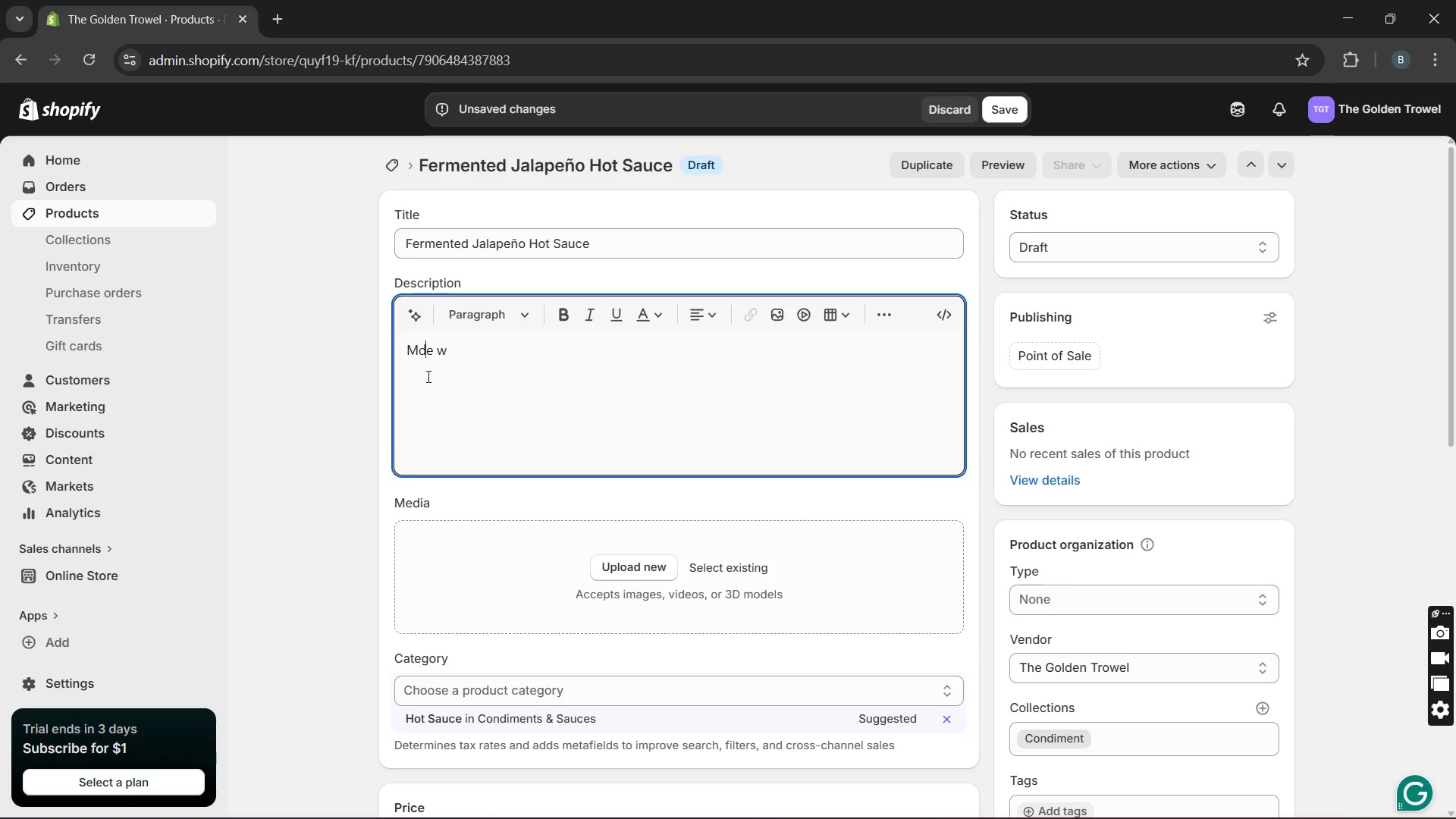 
key(ArrowLeft)
 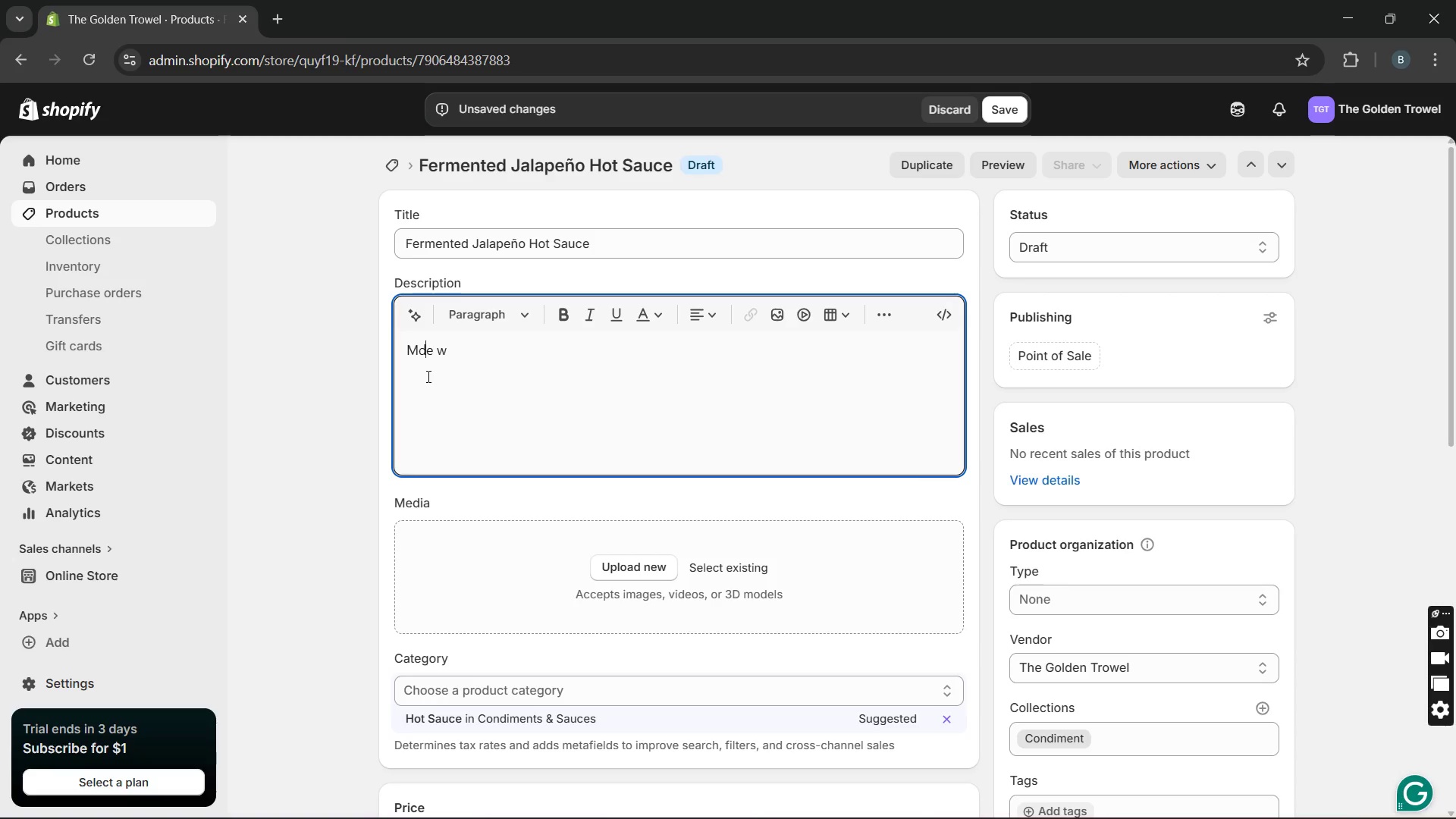 
key(ArrowLeft)
 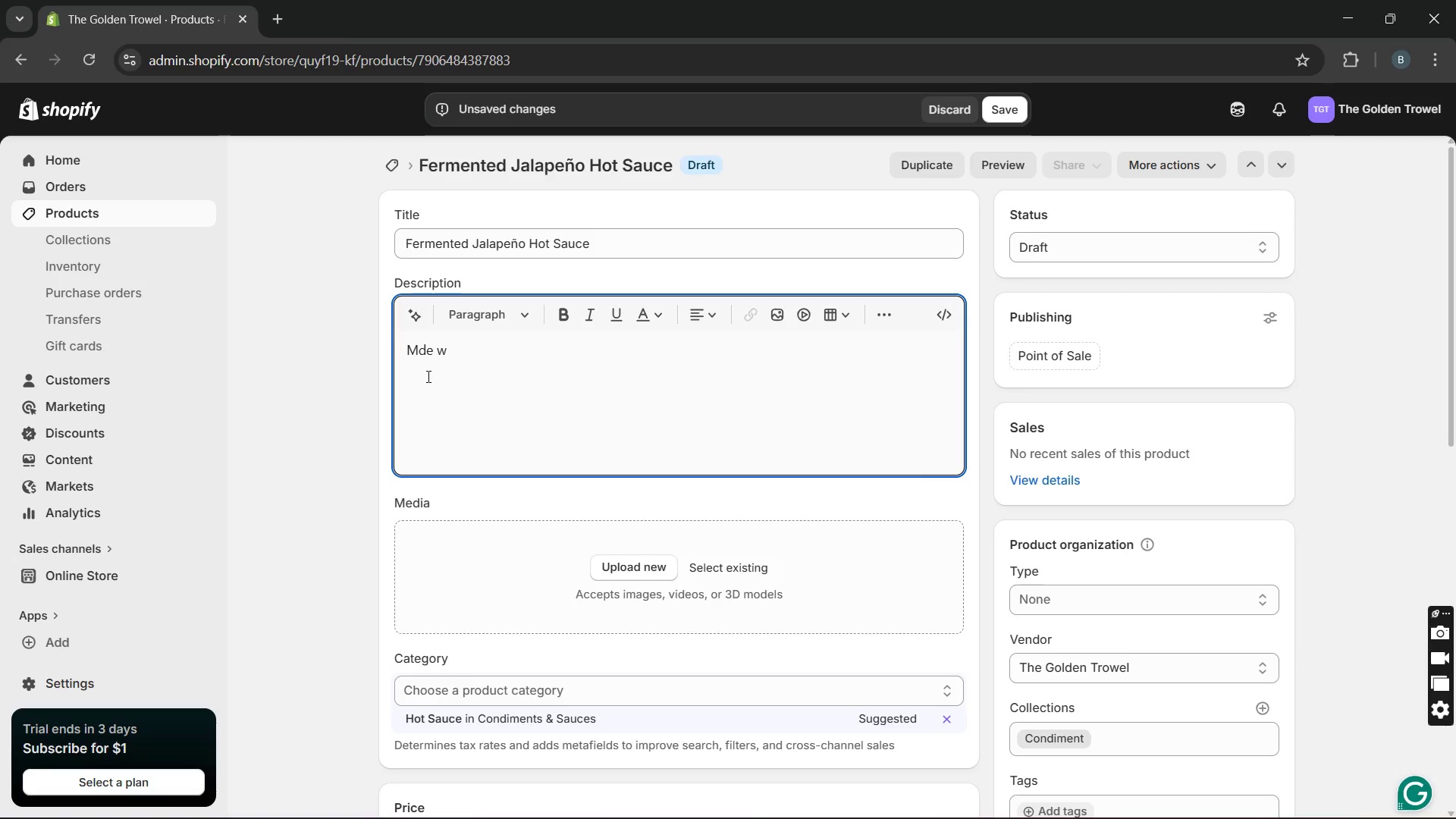 
key(A)
 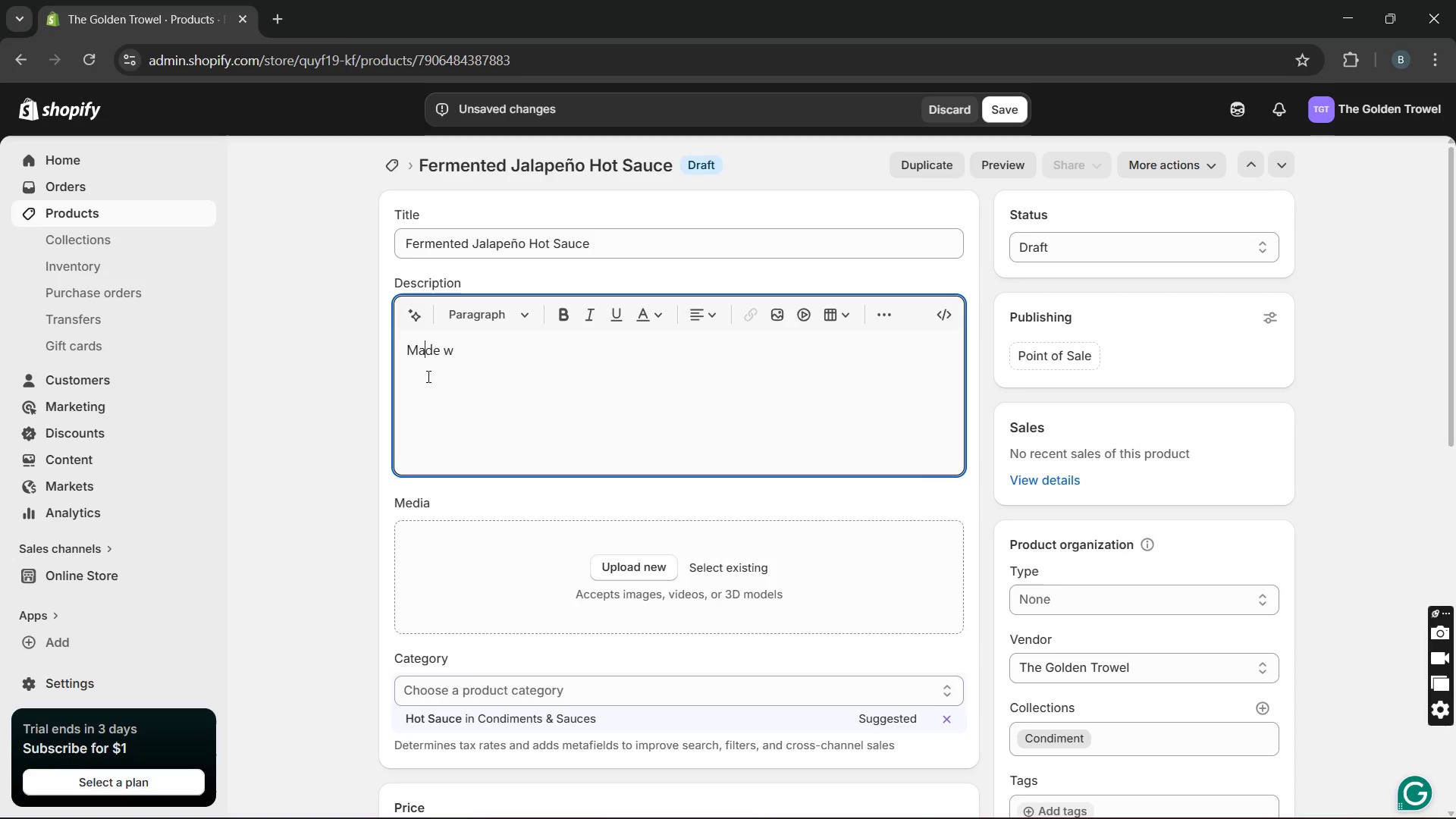 
hold_key(key=ArrowRight, duration=0.77)
 